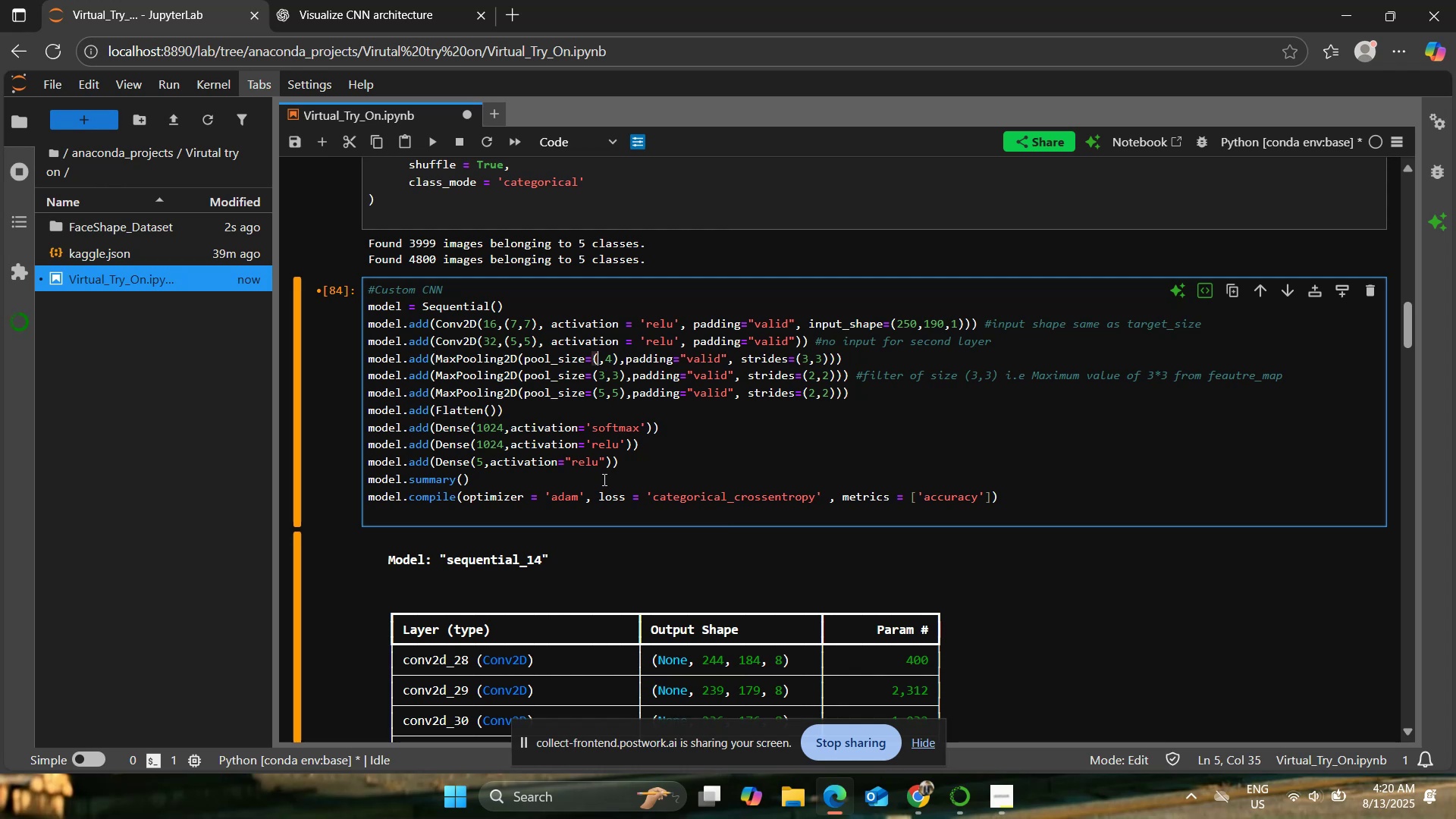 
key(2)
 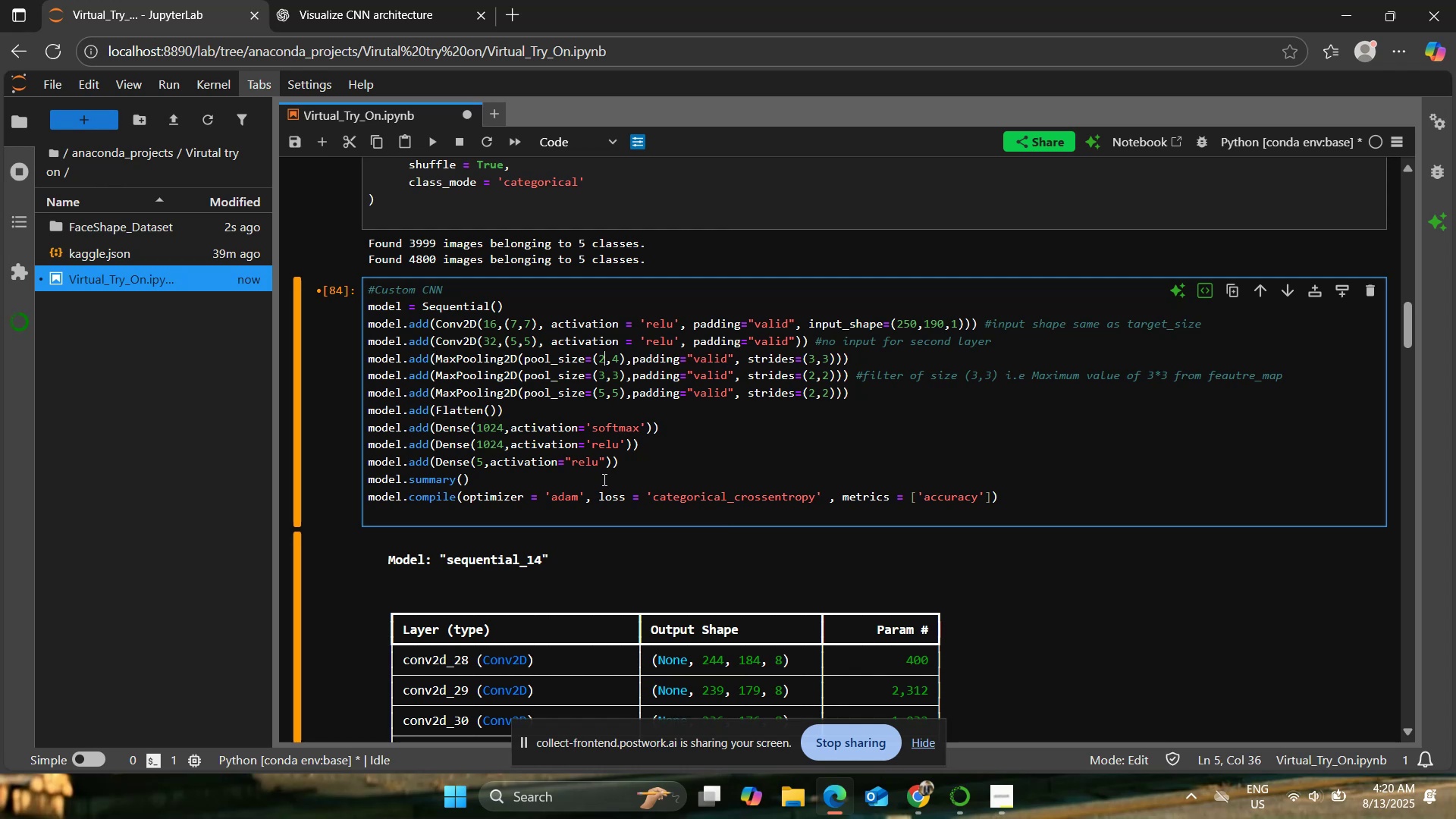 
key(ArrowRight)
 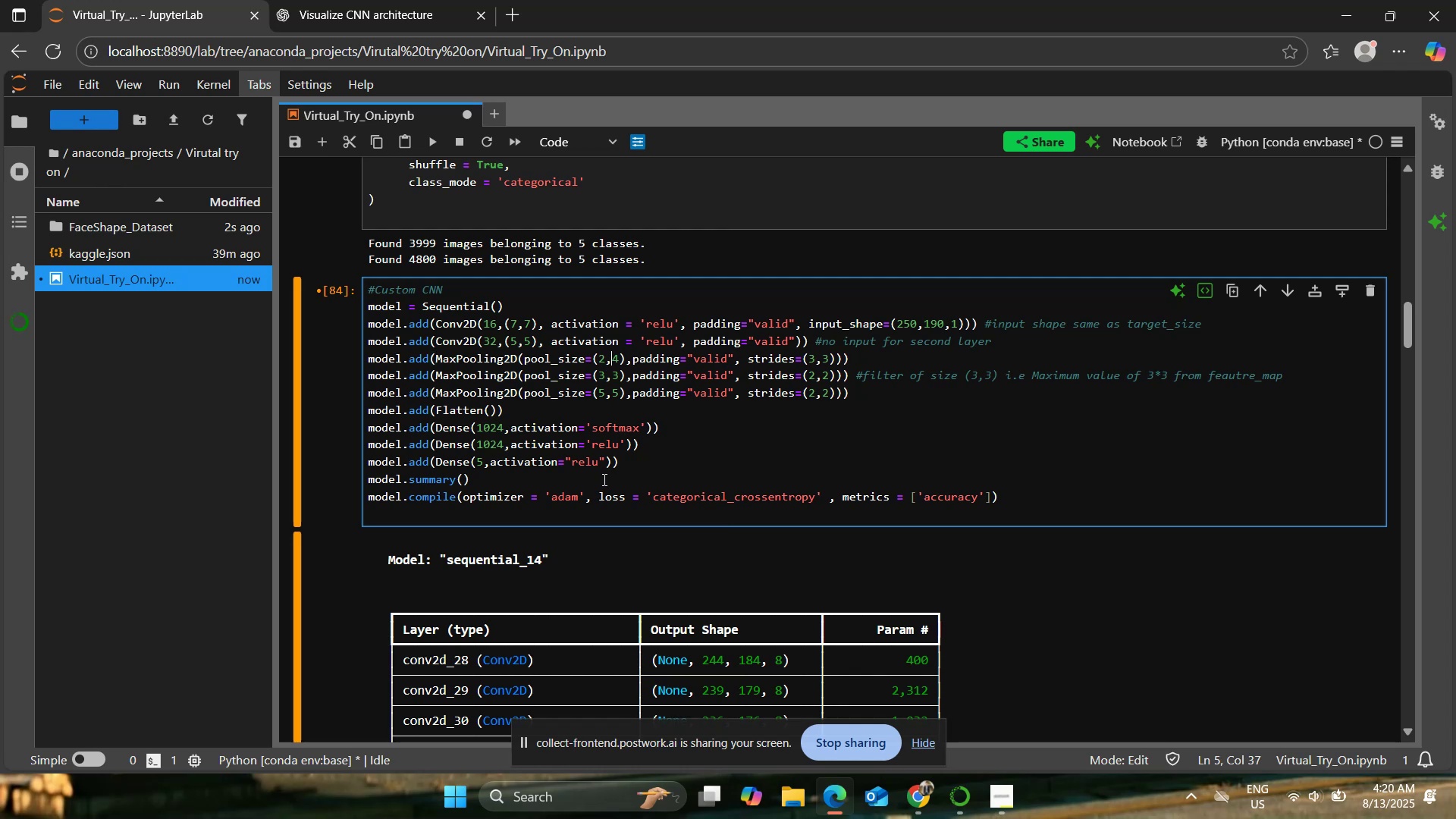 
key(ArrowRight)
 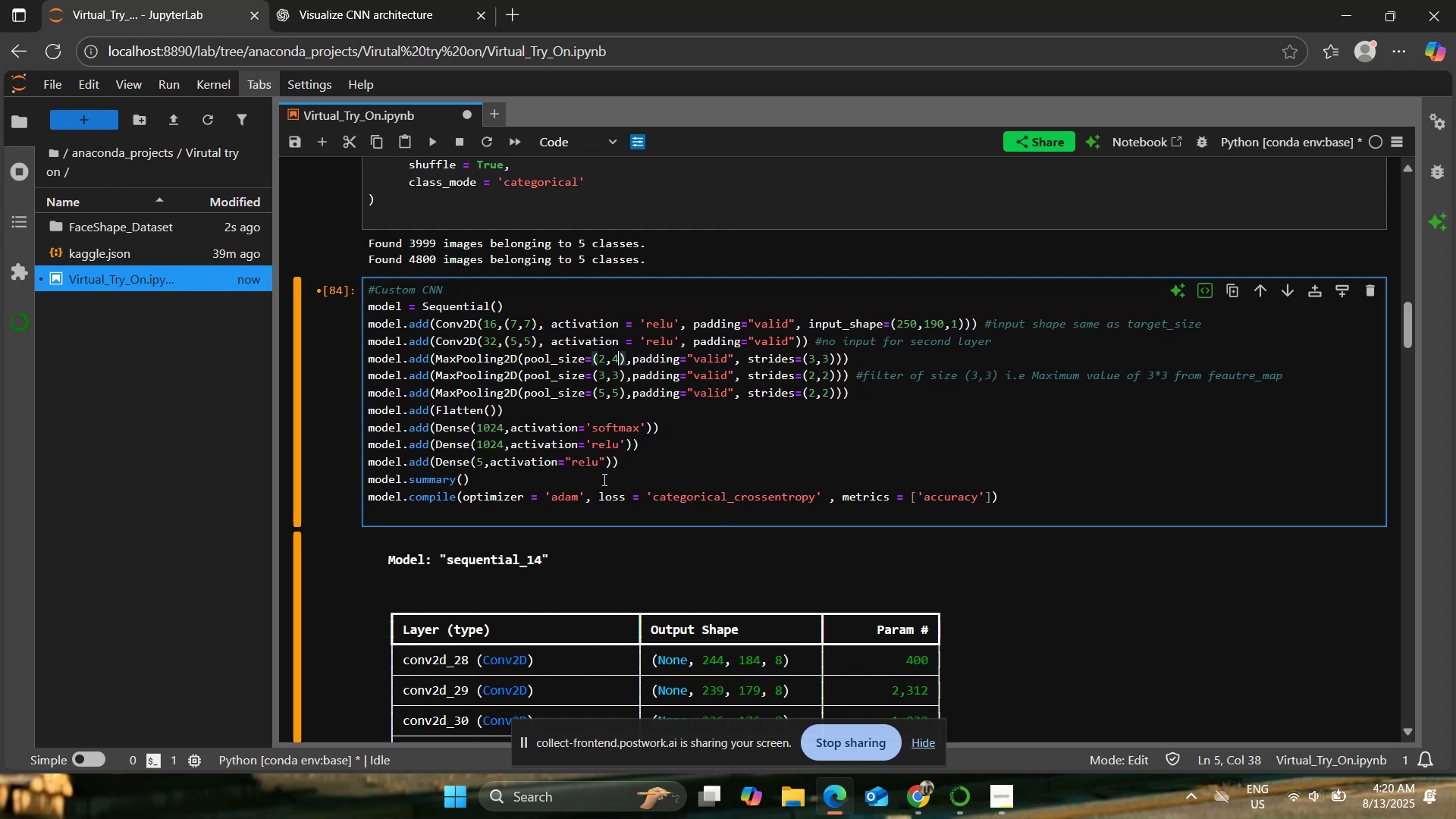 
key(Backspace)
 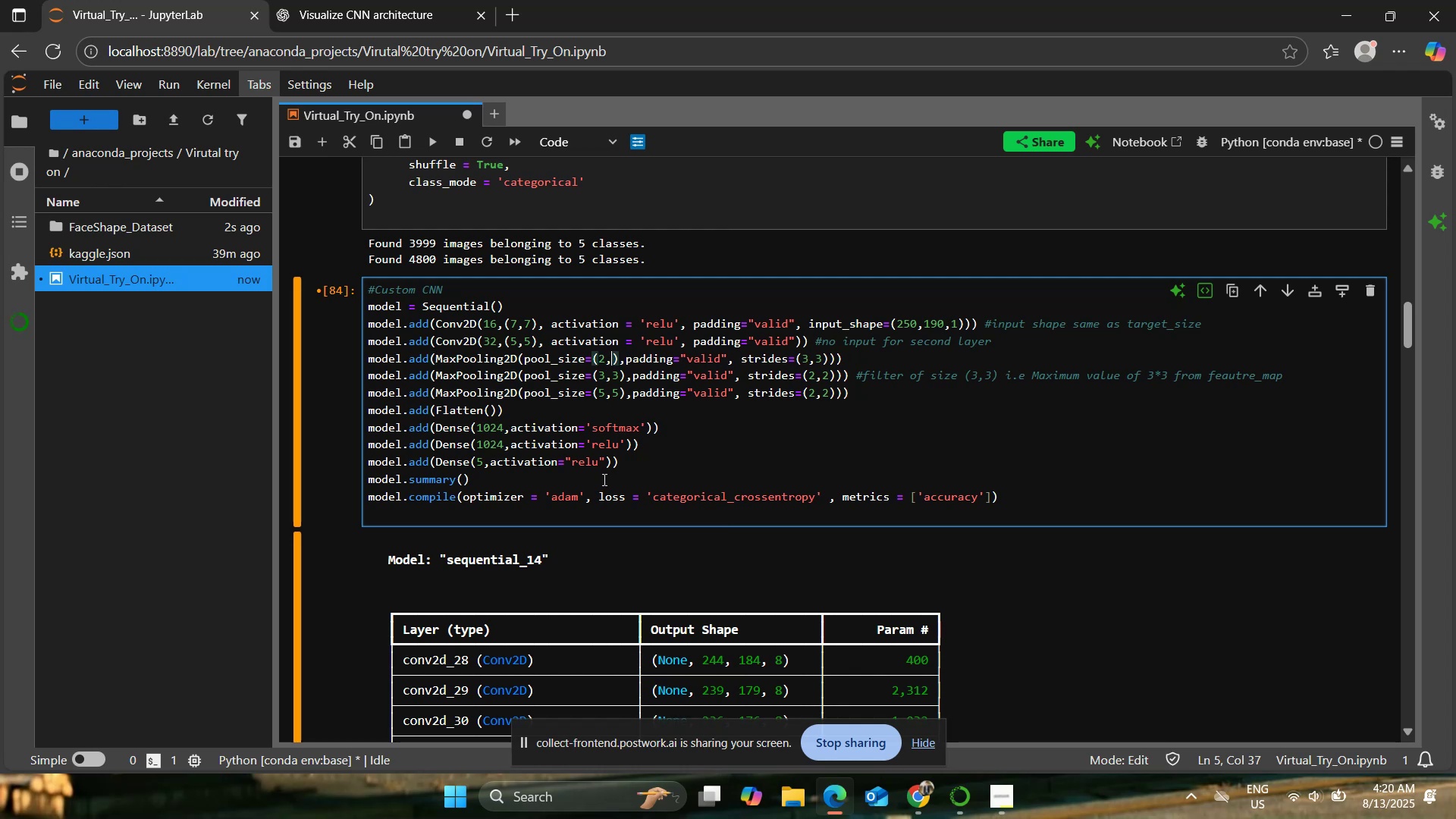 
key(2)
 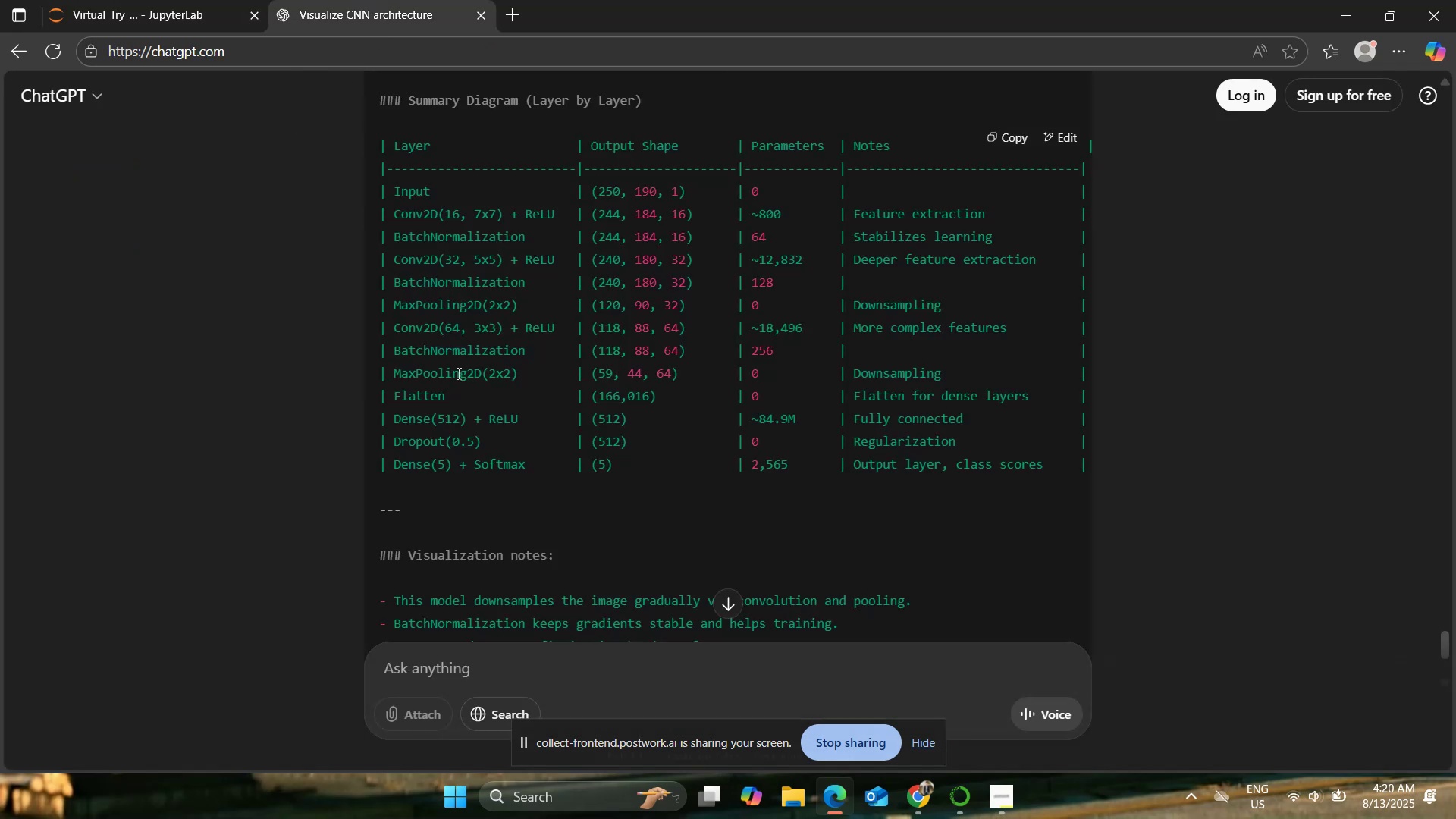 
wait(9.84)
 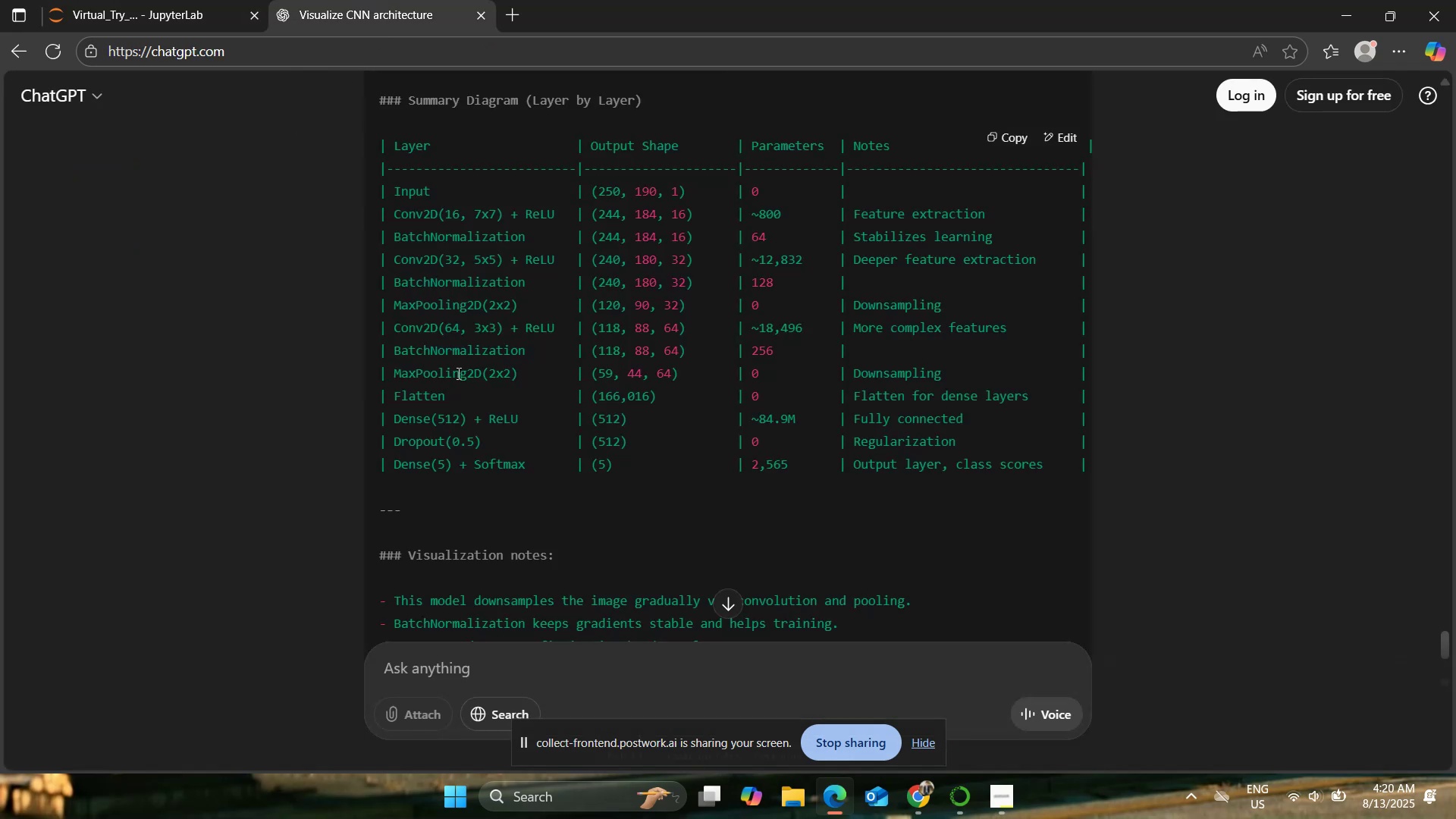 
left_click([172, 0])
 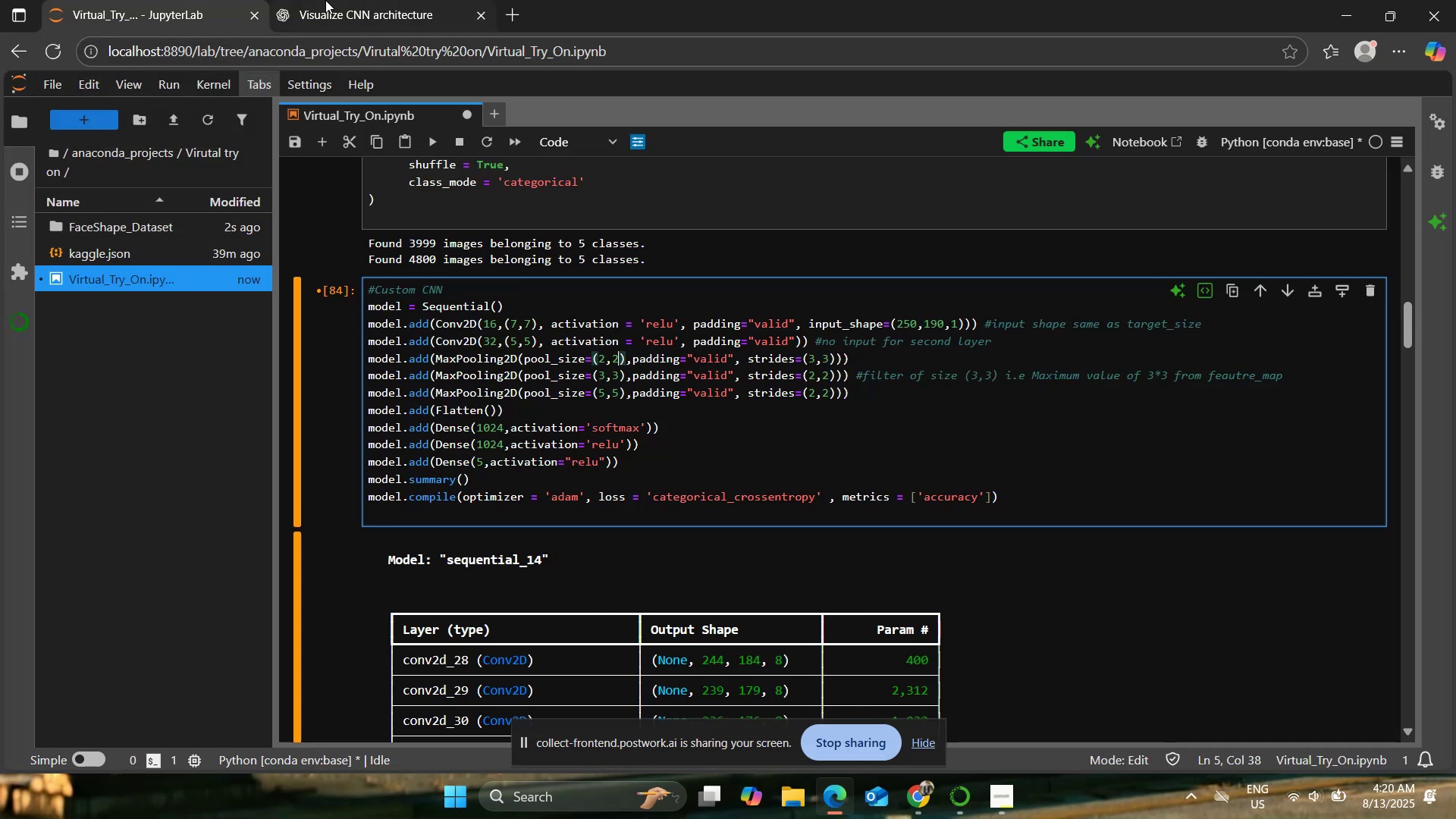 
left_click([369, 0])
 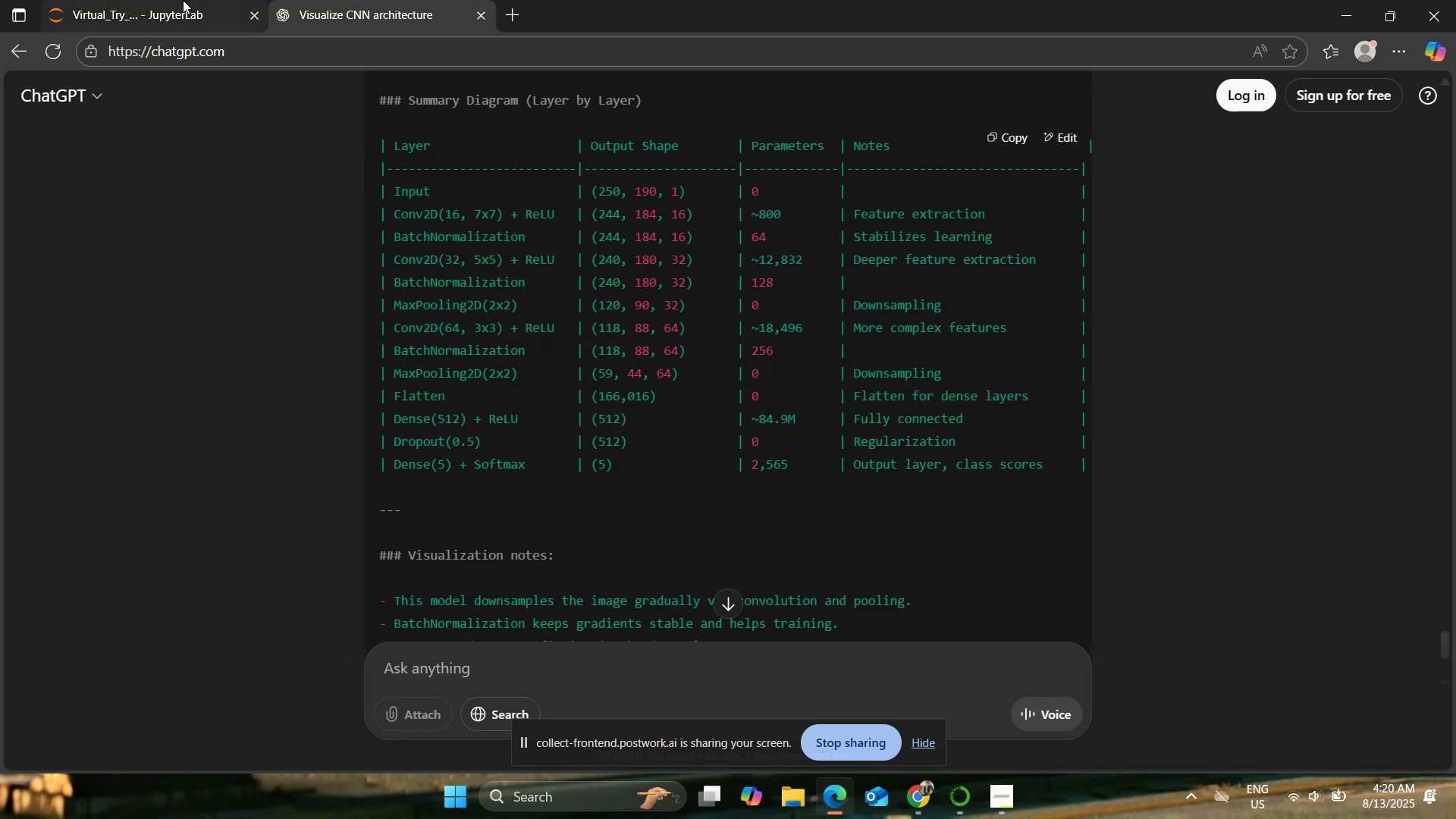 
wait(6.78)
 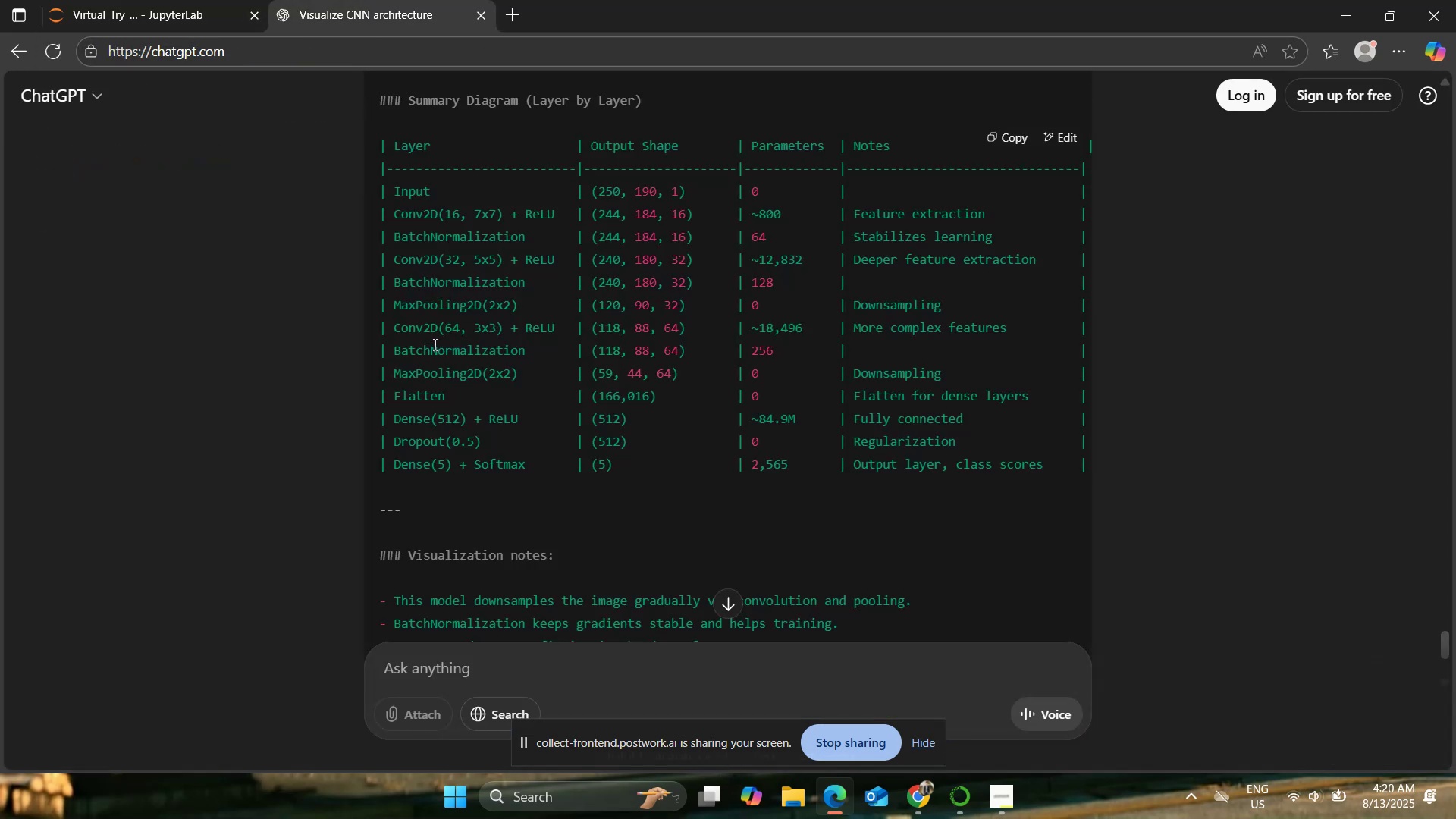 
left_click([184, 0])
 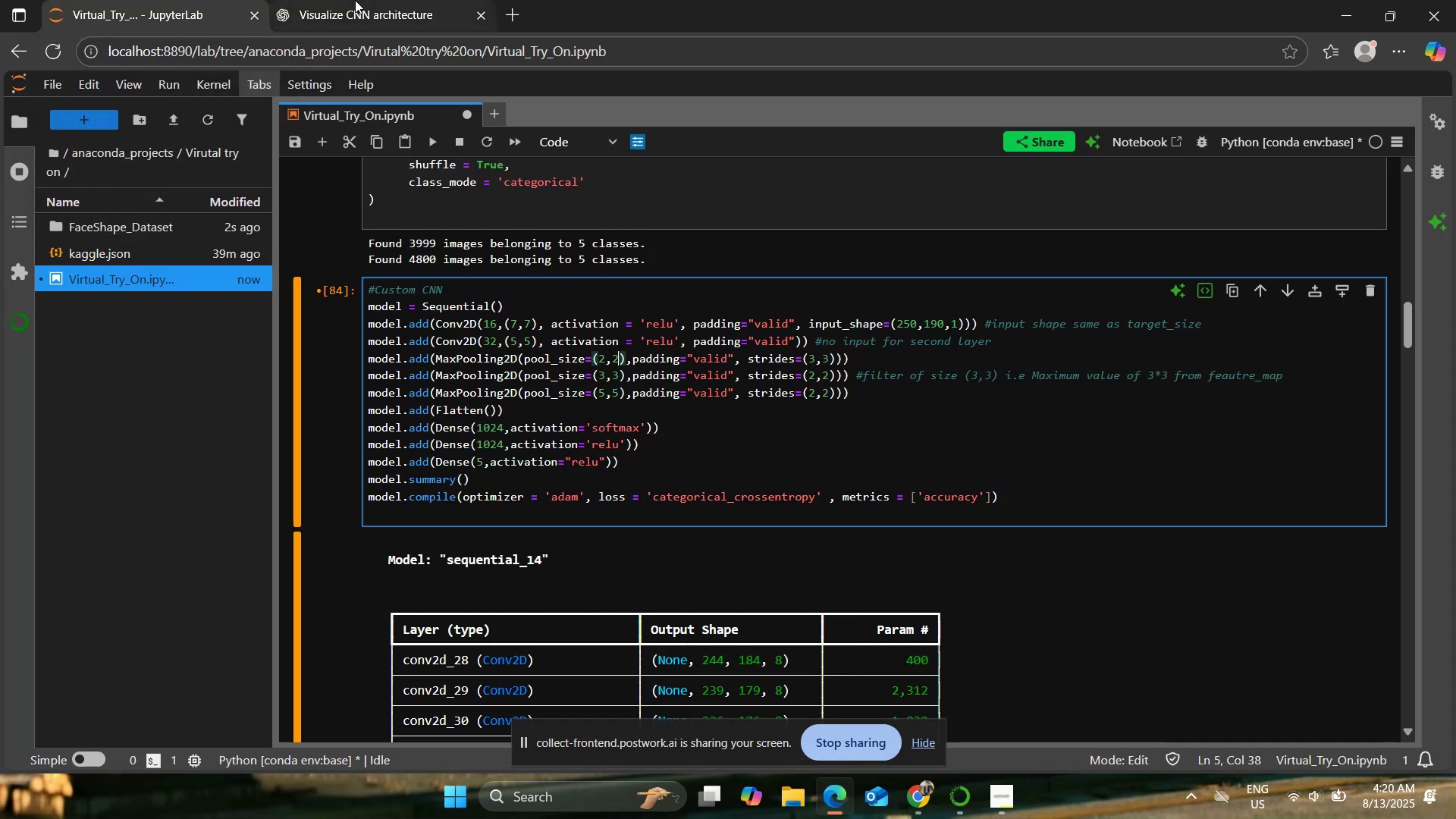 
left_click([355, 0])
 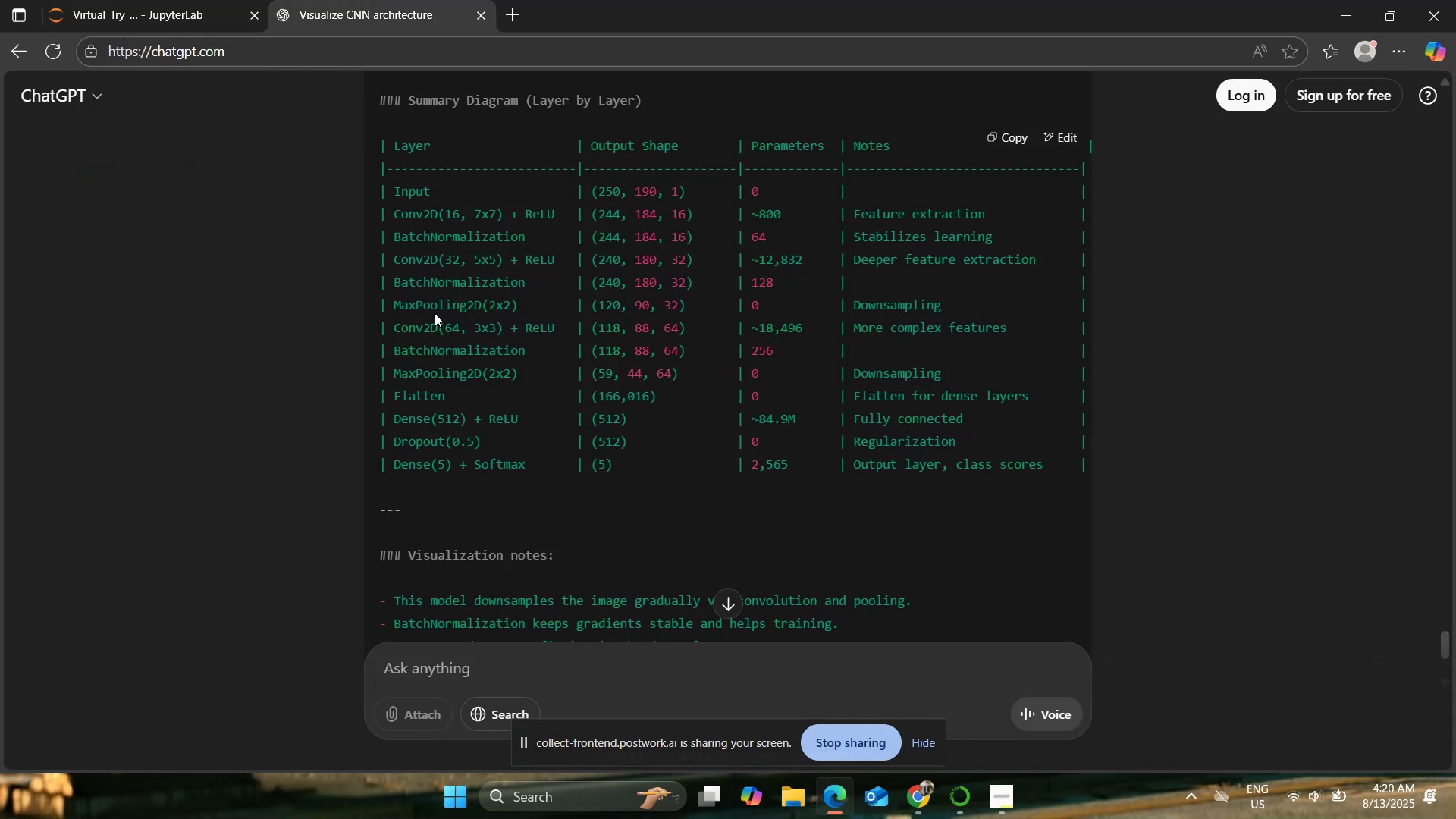 
left_click_drag(start_coordinate=[474, 306], to_coordinate=[498, 306])
 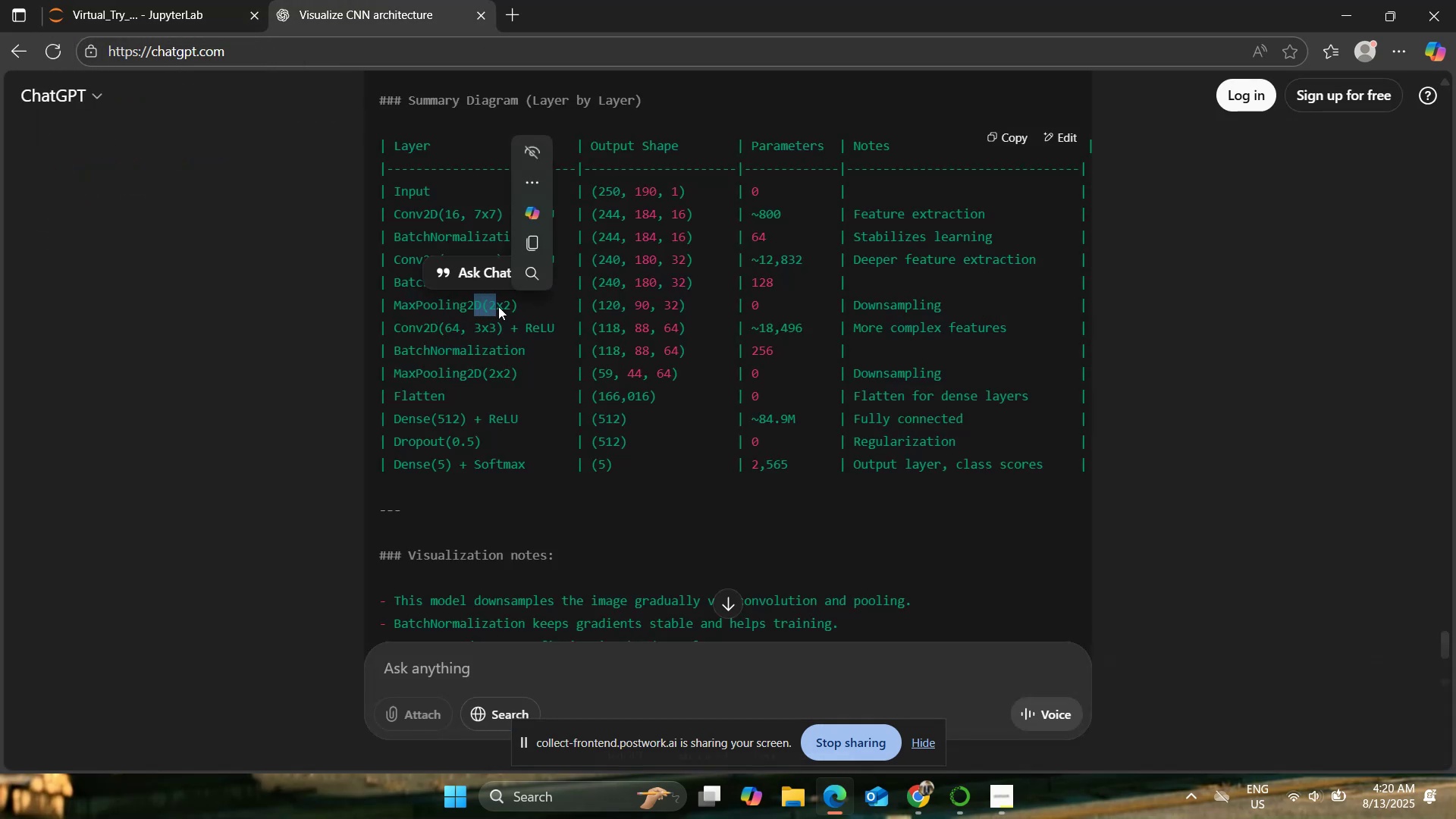 
left_click([498, 306])
 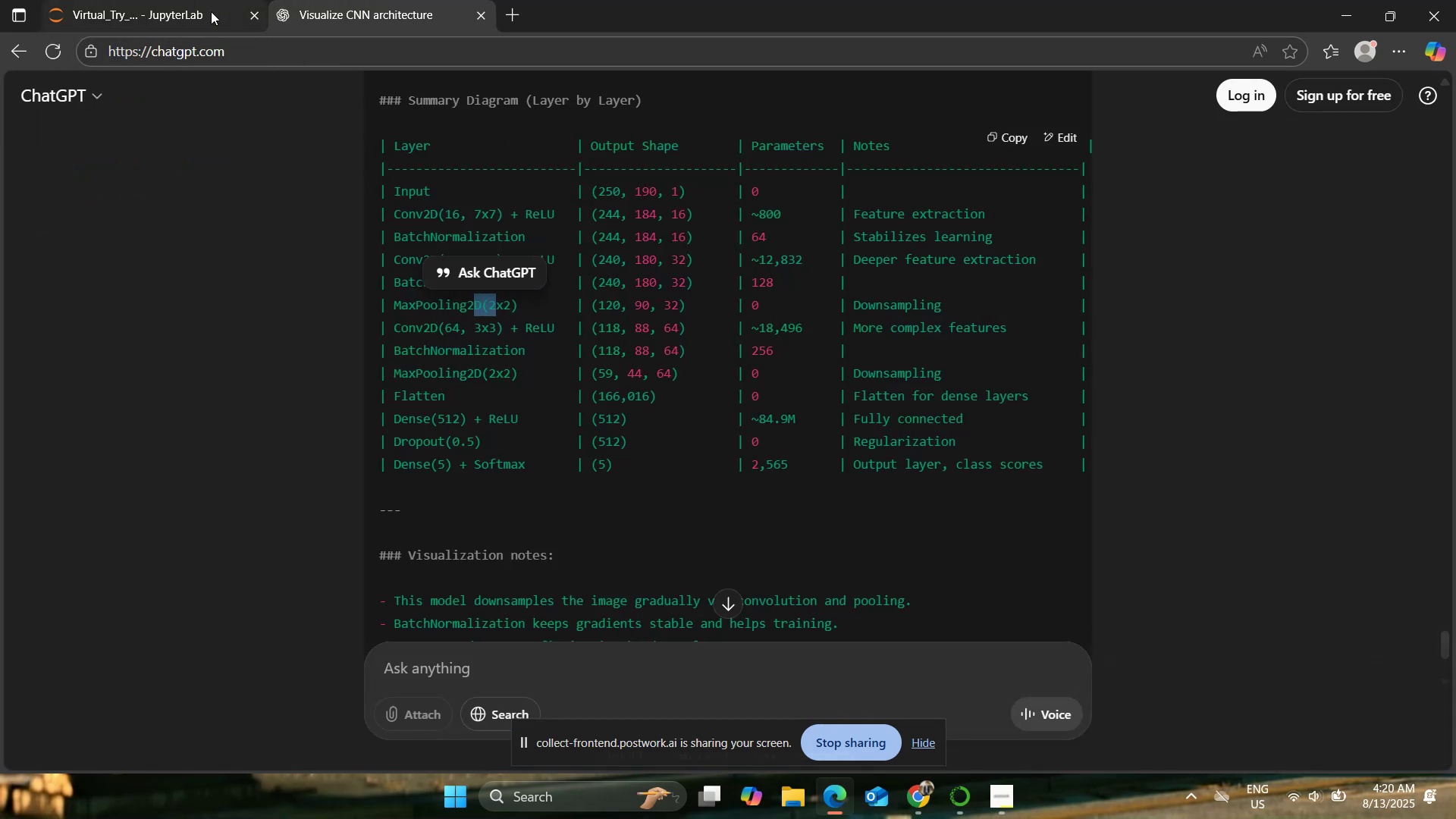 
left_click([290, 390])
 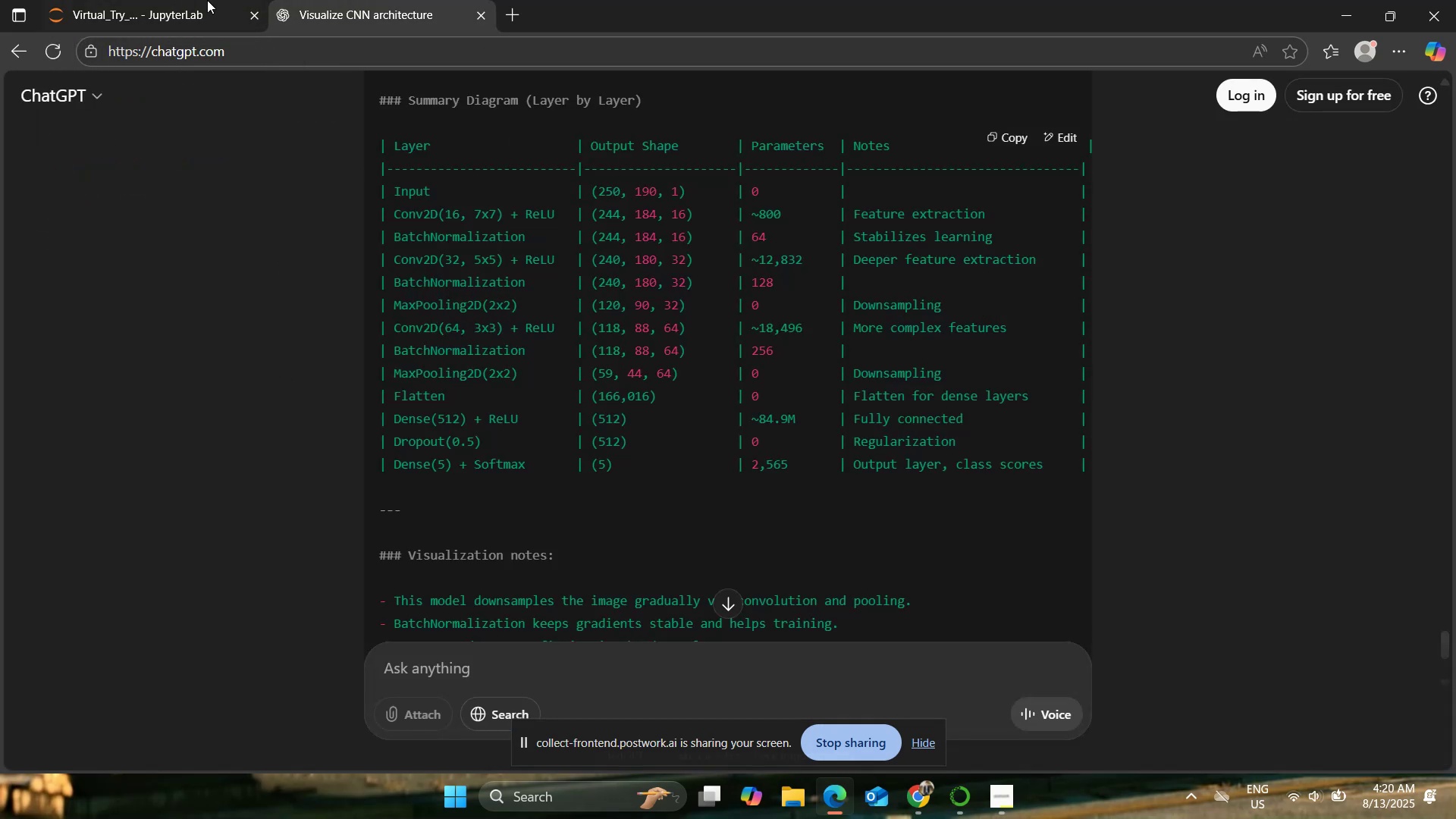 
left_click([207, 0])
 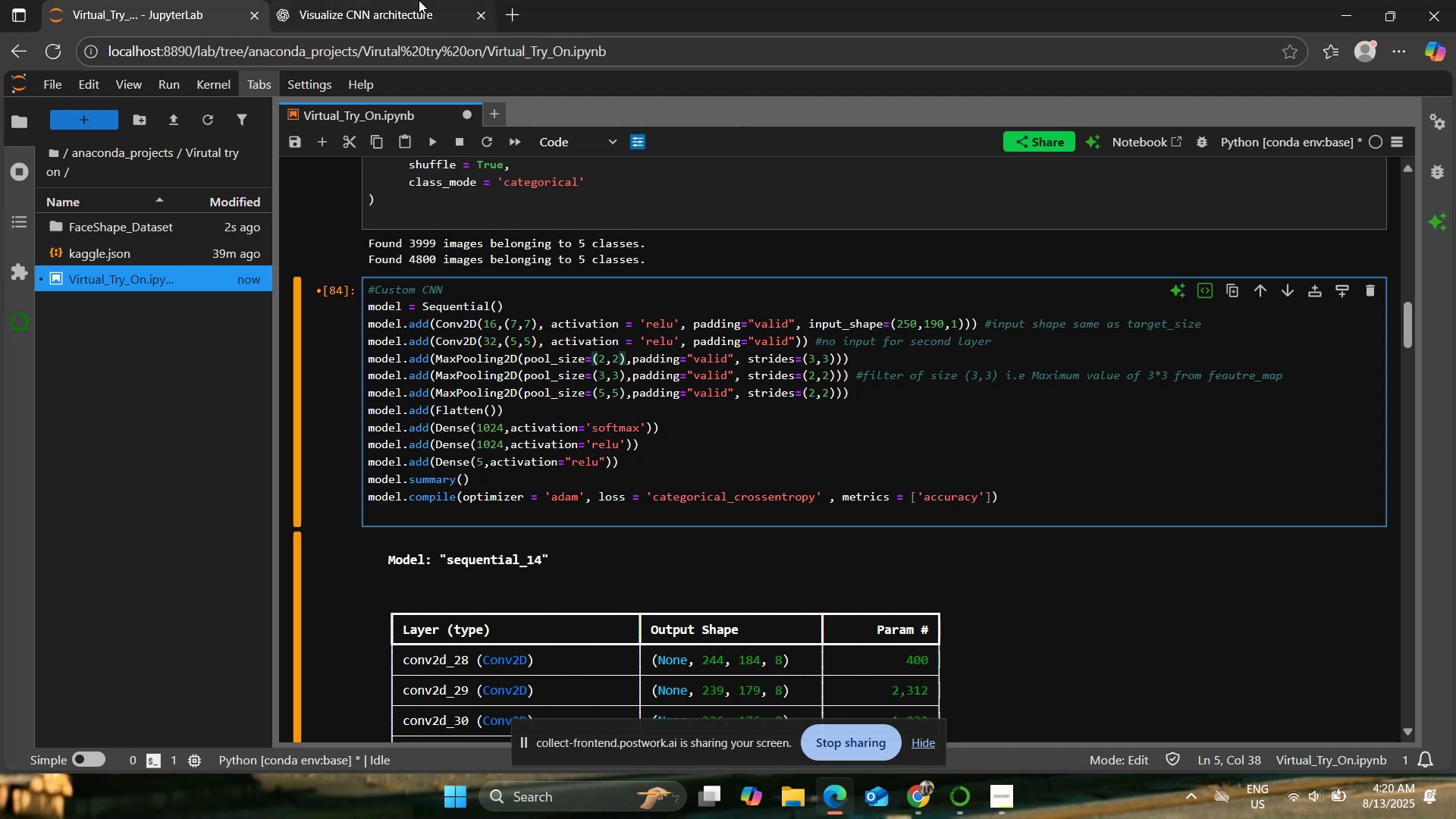 
left_click([417, 0])
 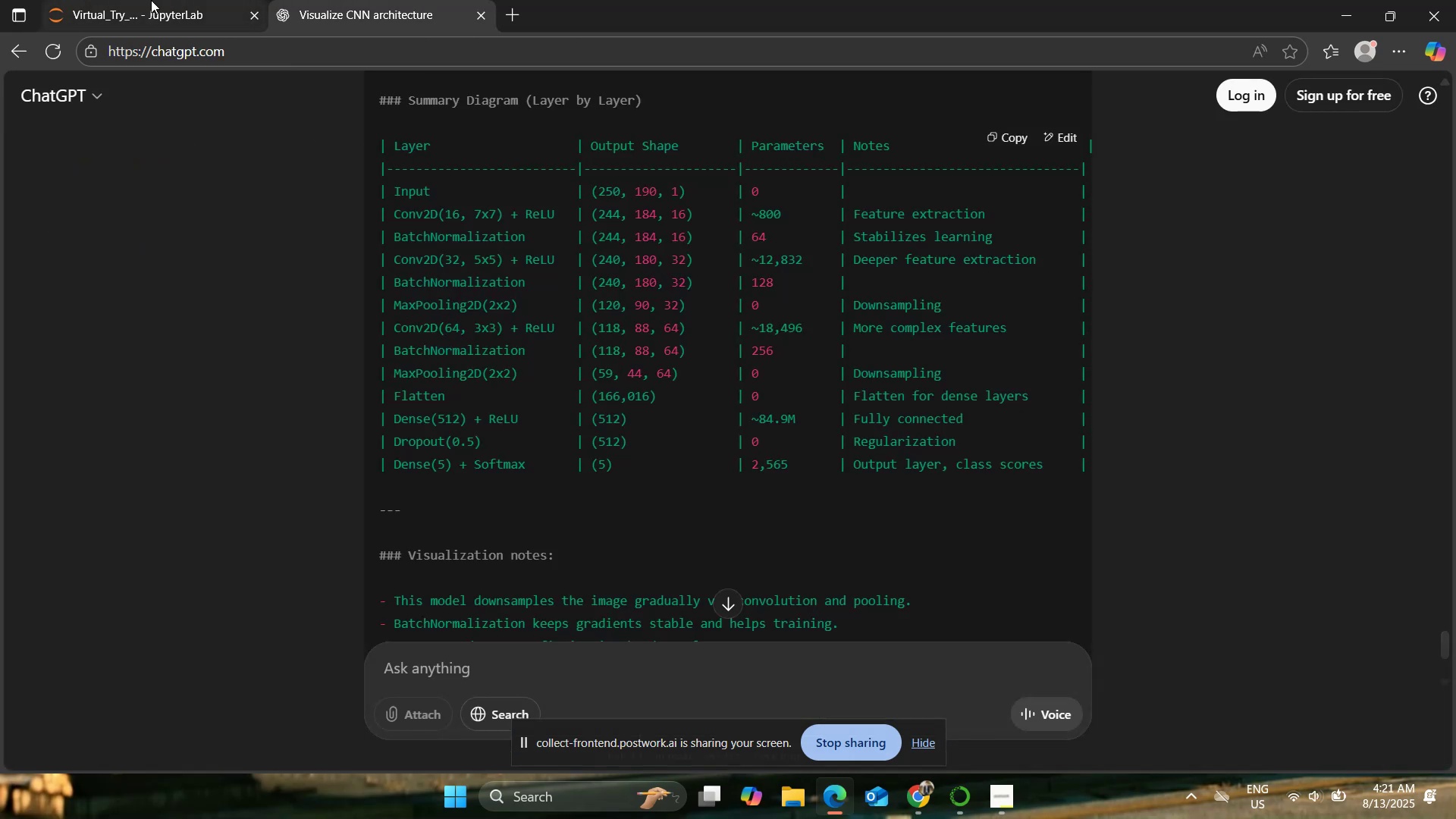 
wait(6.46)
 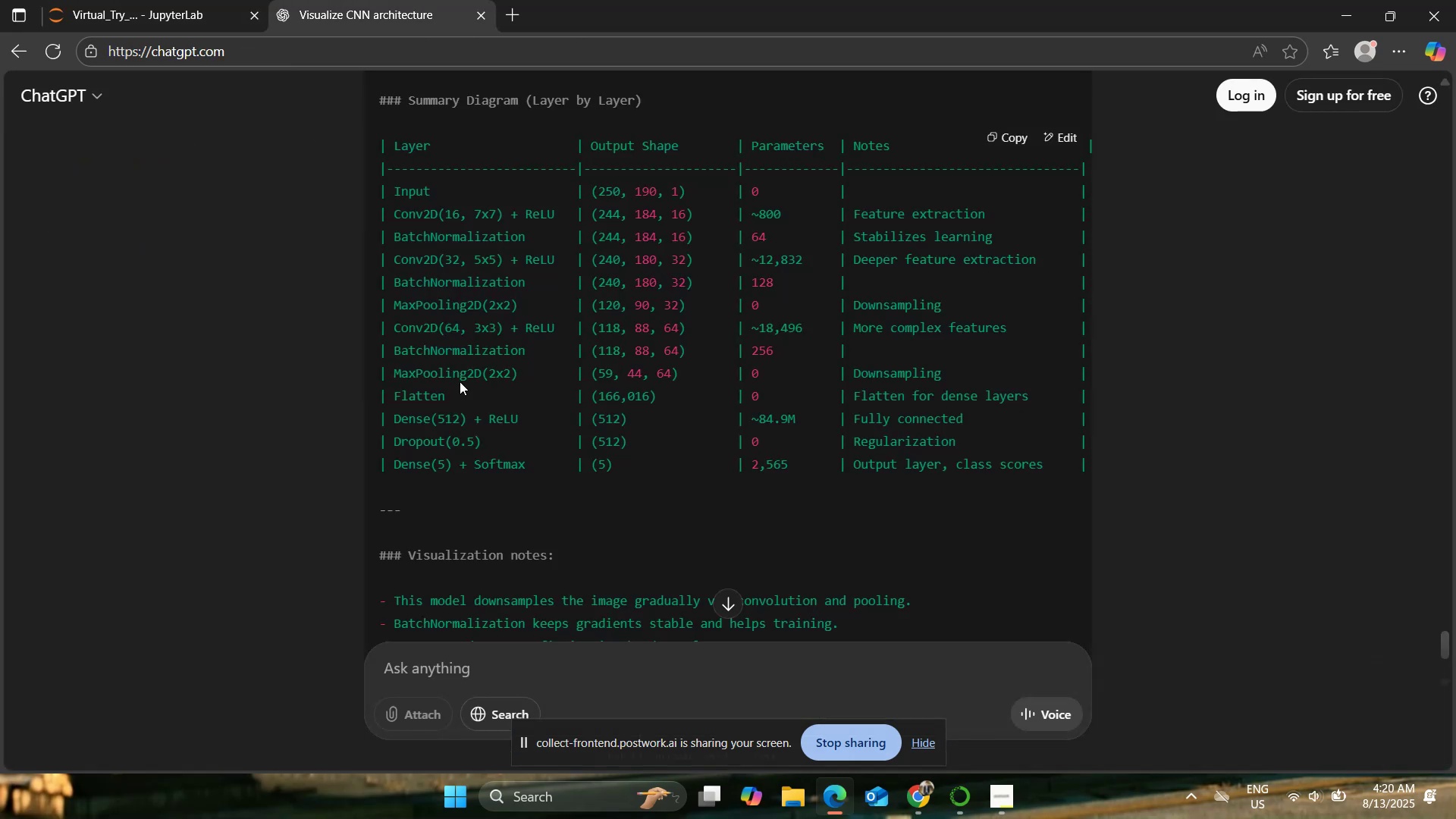 
left_click([153, 0])
 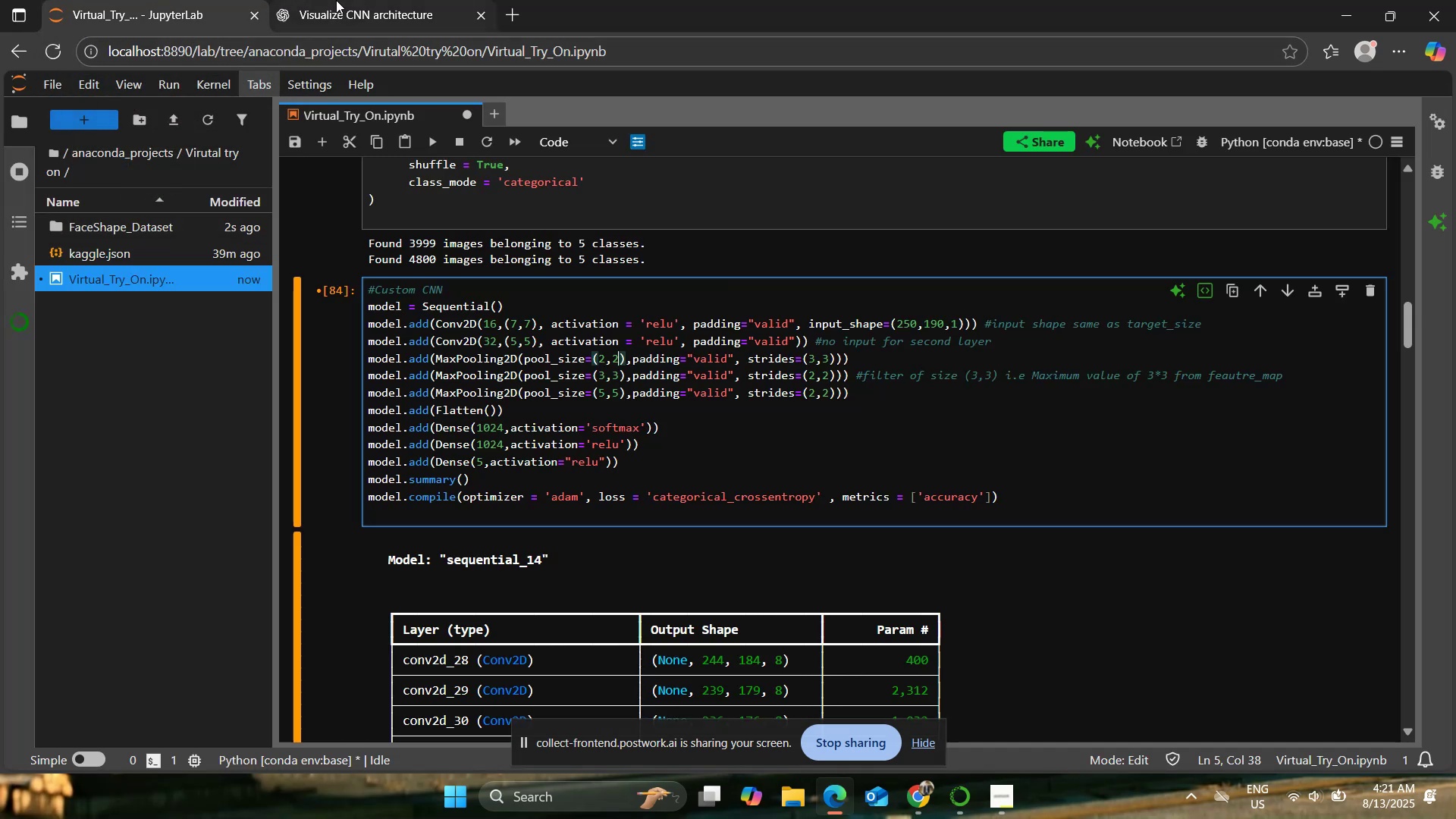 
left_click([352, 3])
 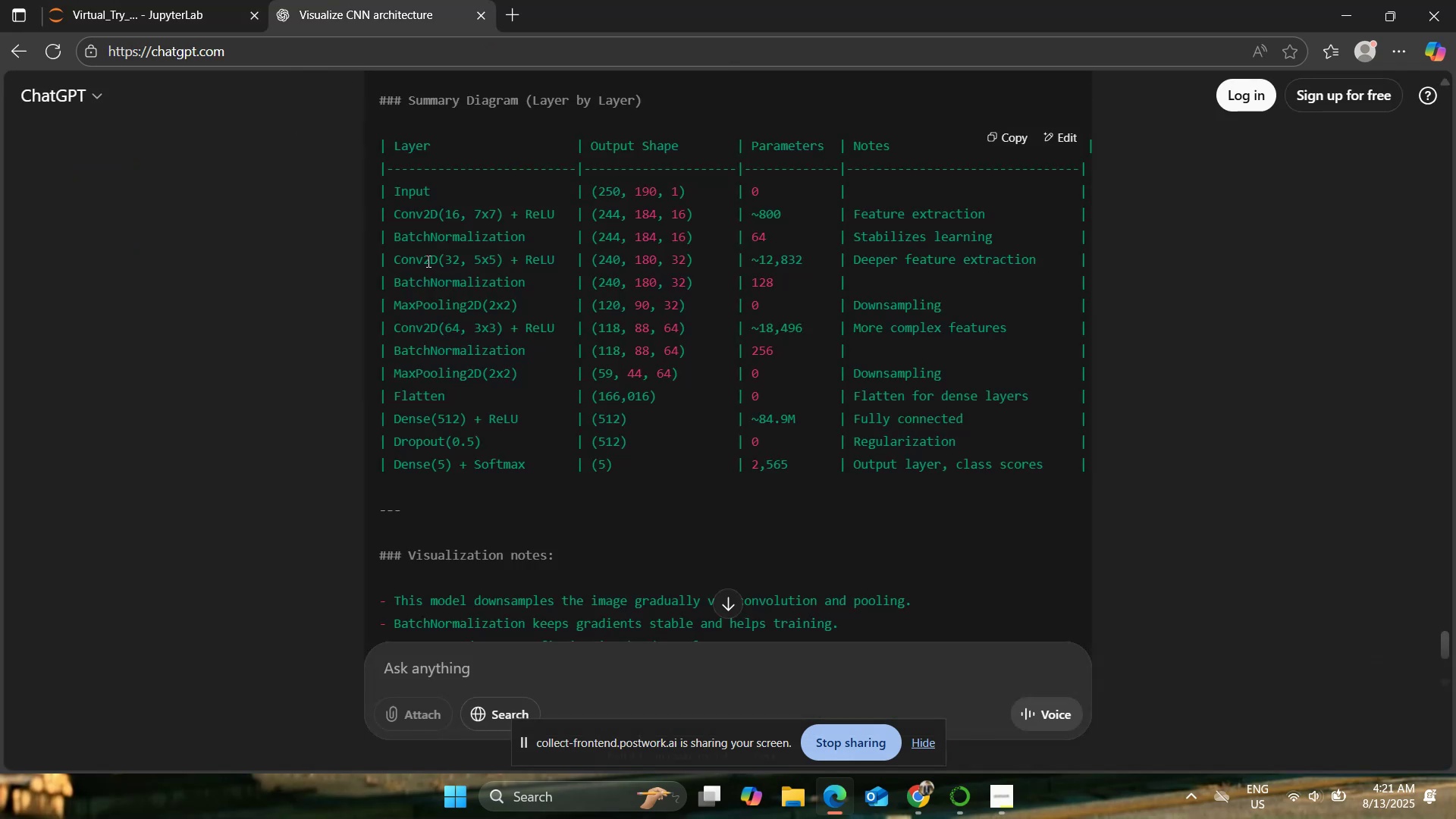 
left_click_drag(start_coordinate=[427, 261], to_coordinate=[458, 262])
 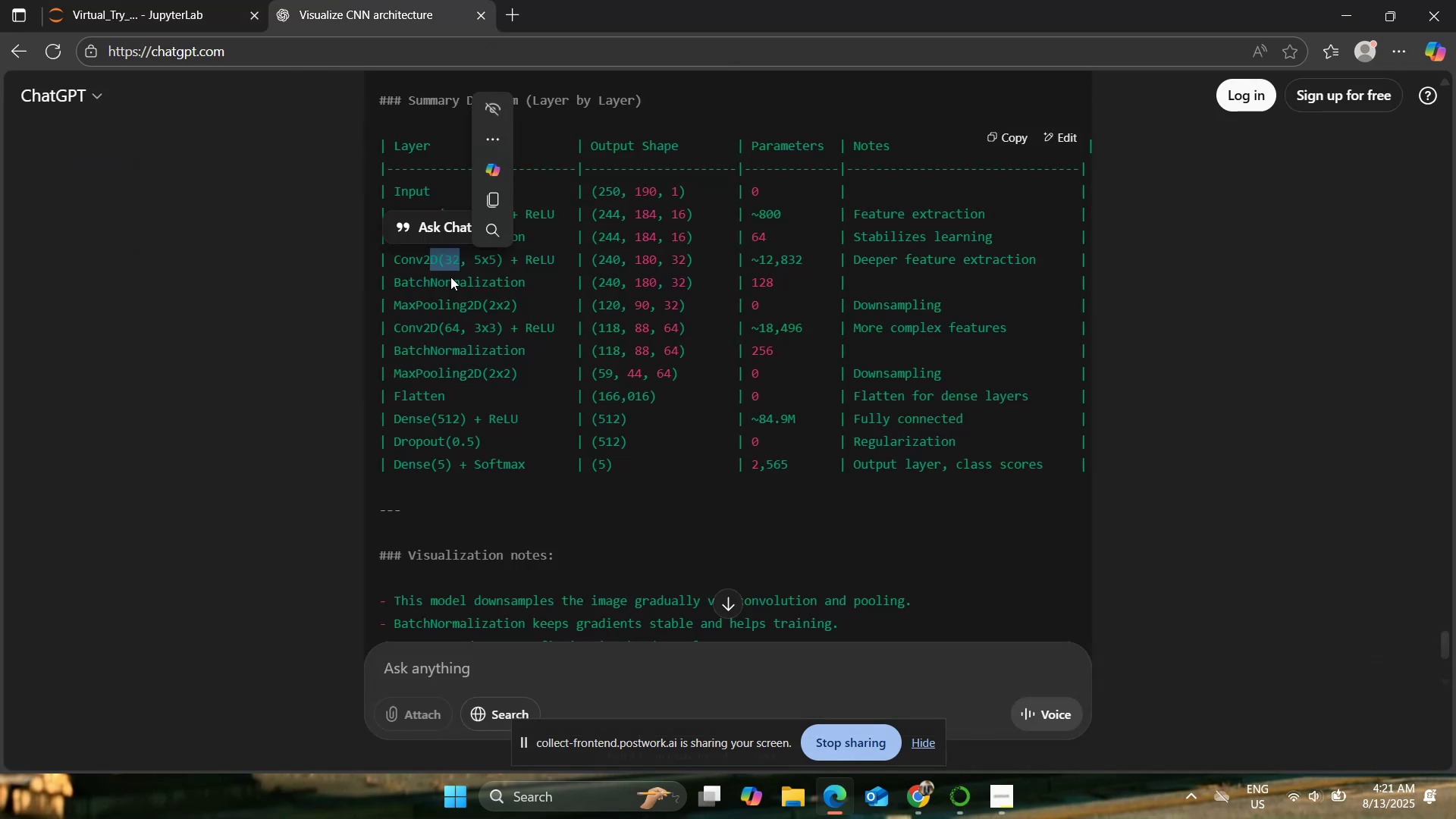 
left_click([450, 278])
 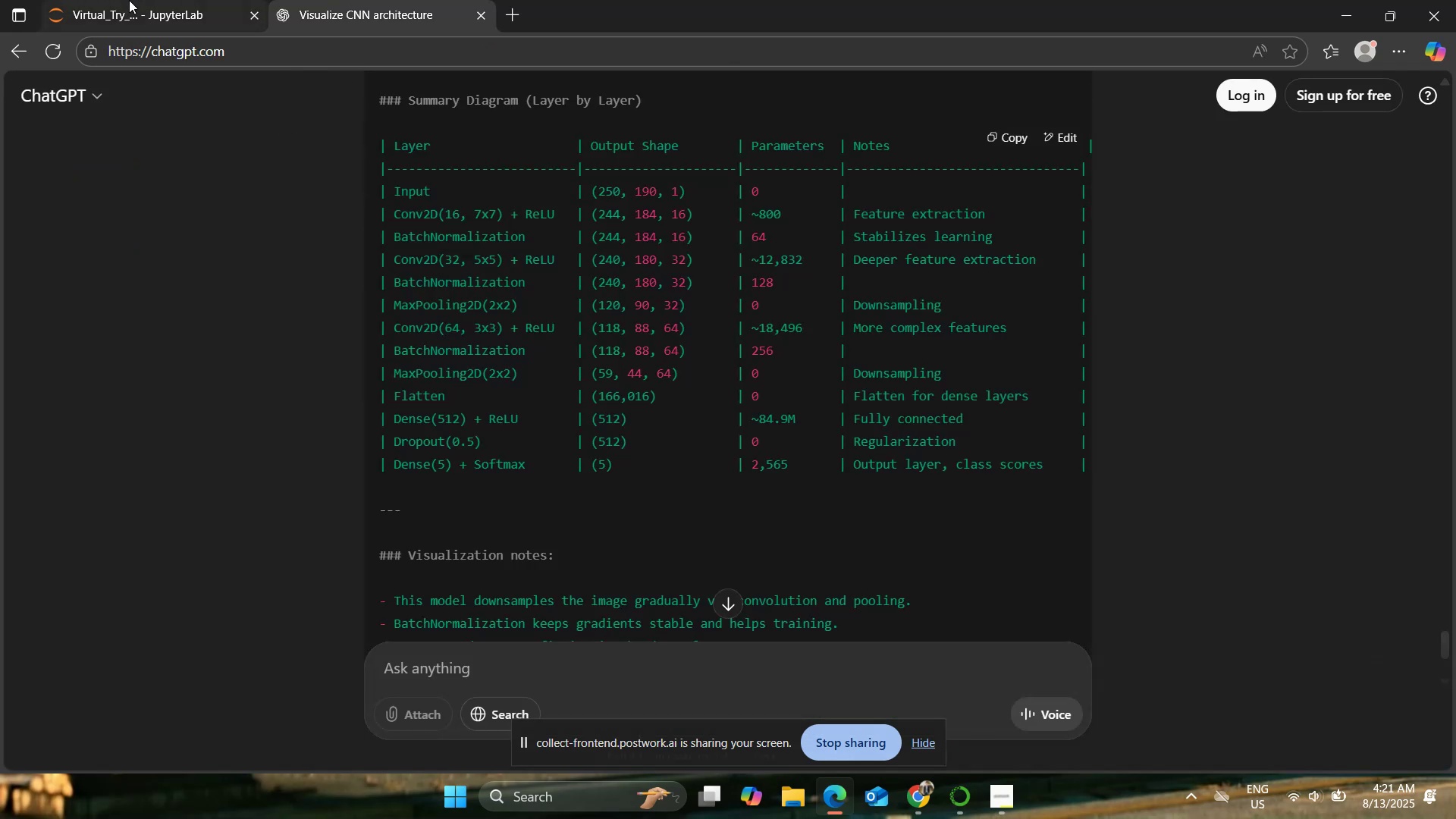 
left_click([130, 0])
 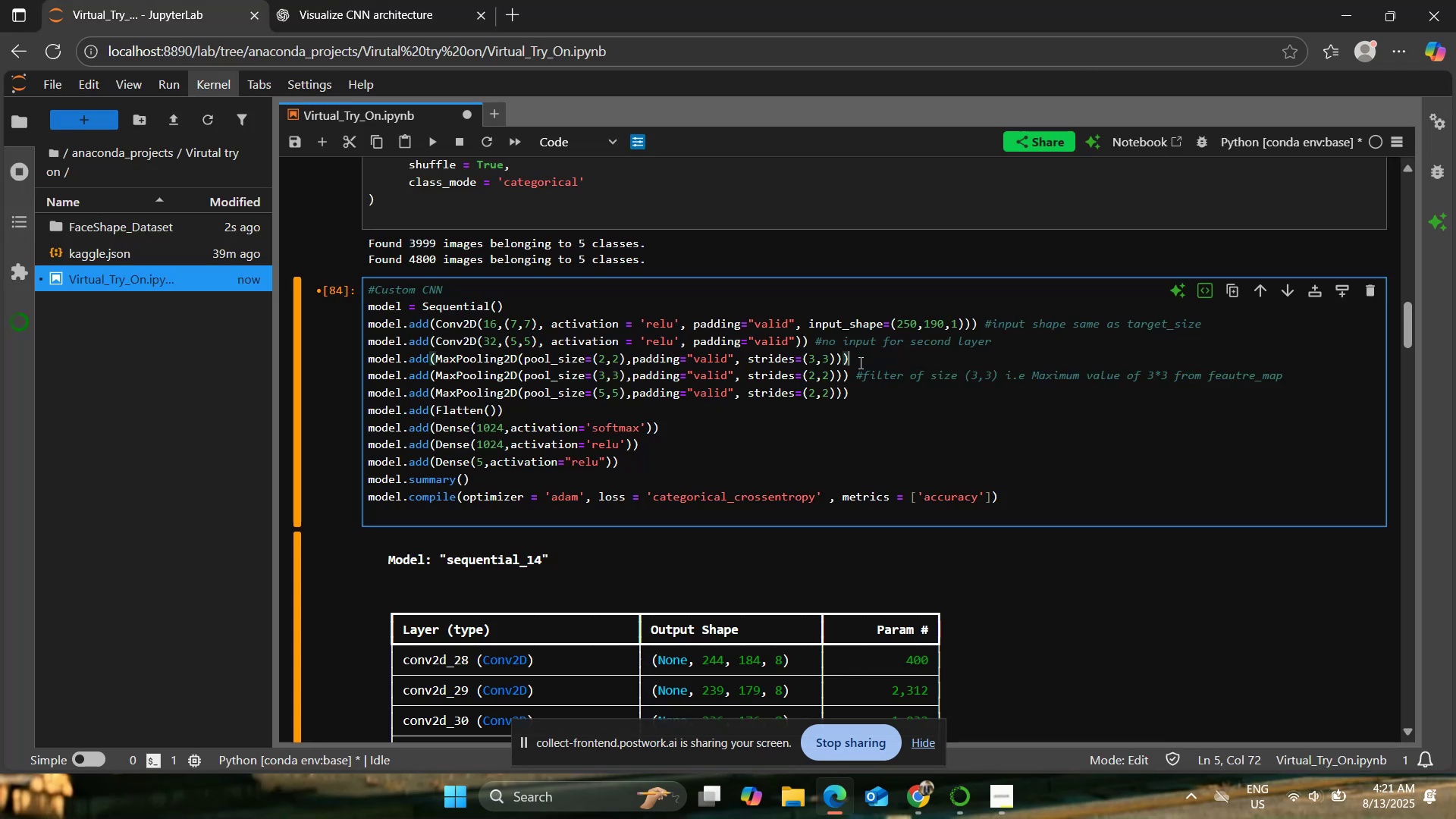 
key(Enter)
 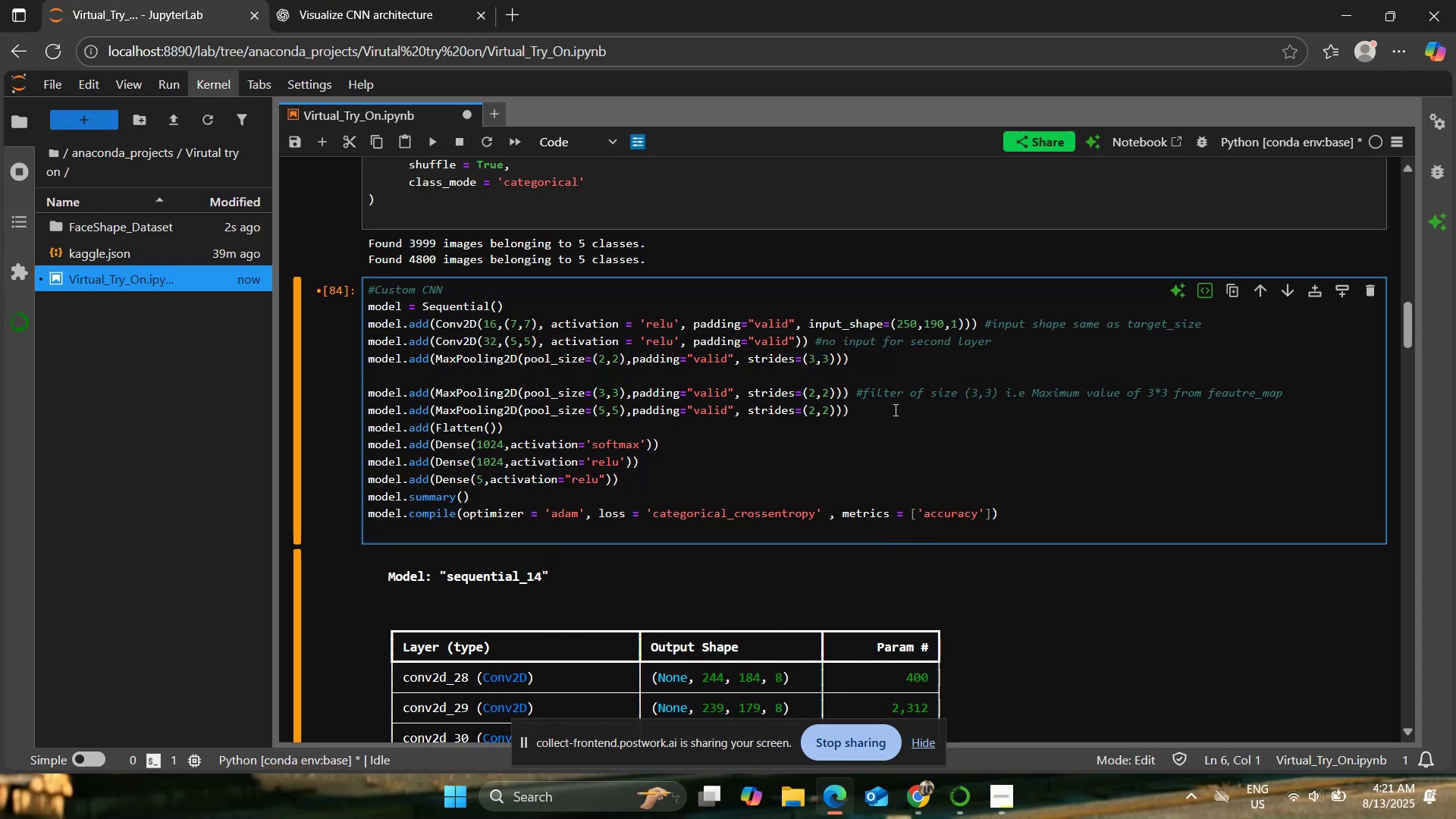 
type(model.add(Com)
key(Backspace)
type(nv2d()
 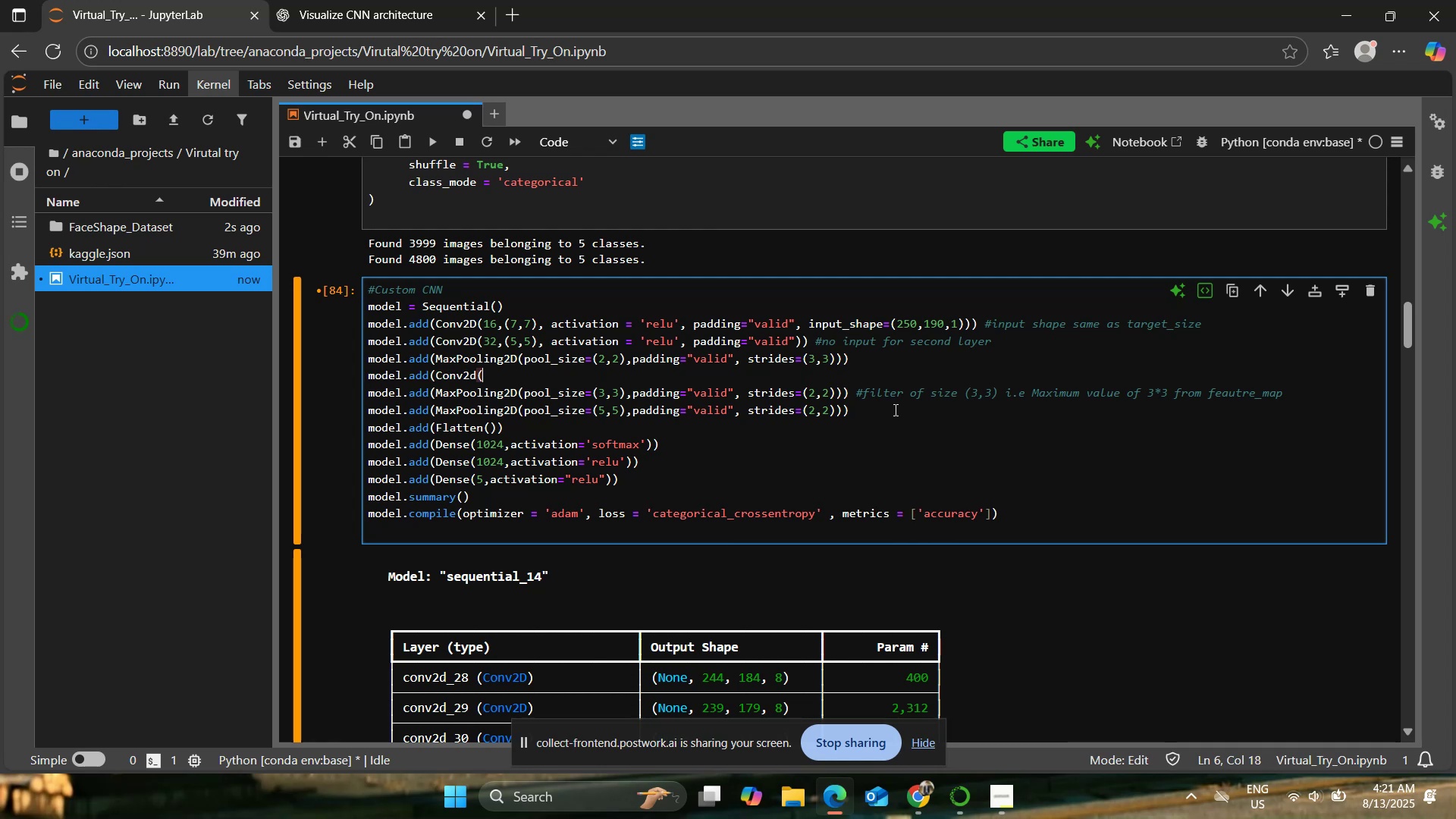 
left_click([317, 0])
 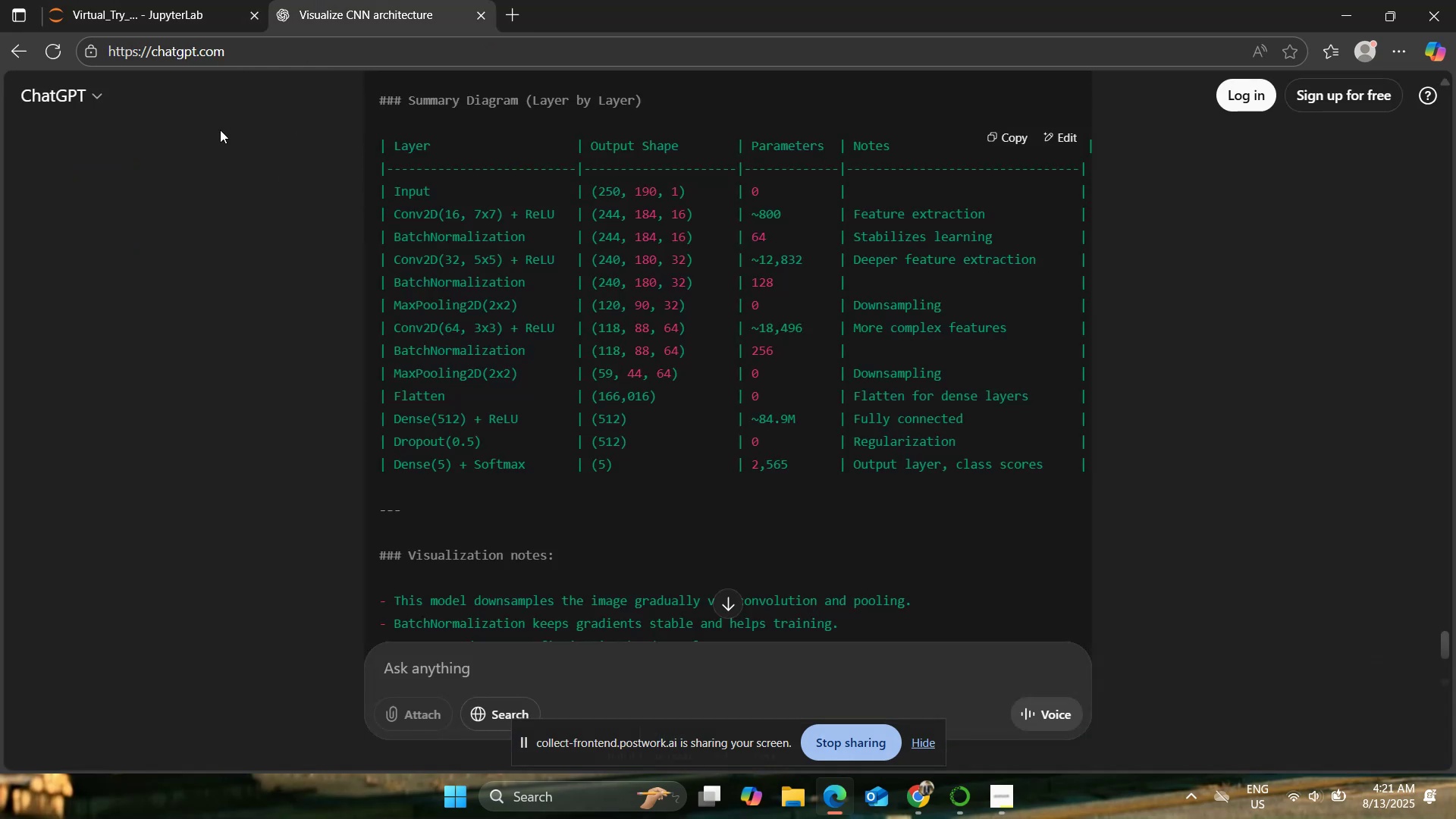 
left_click([106, 0])
 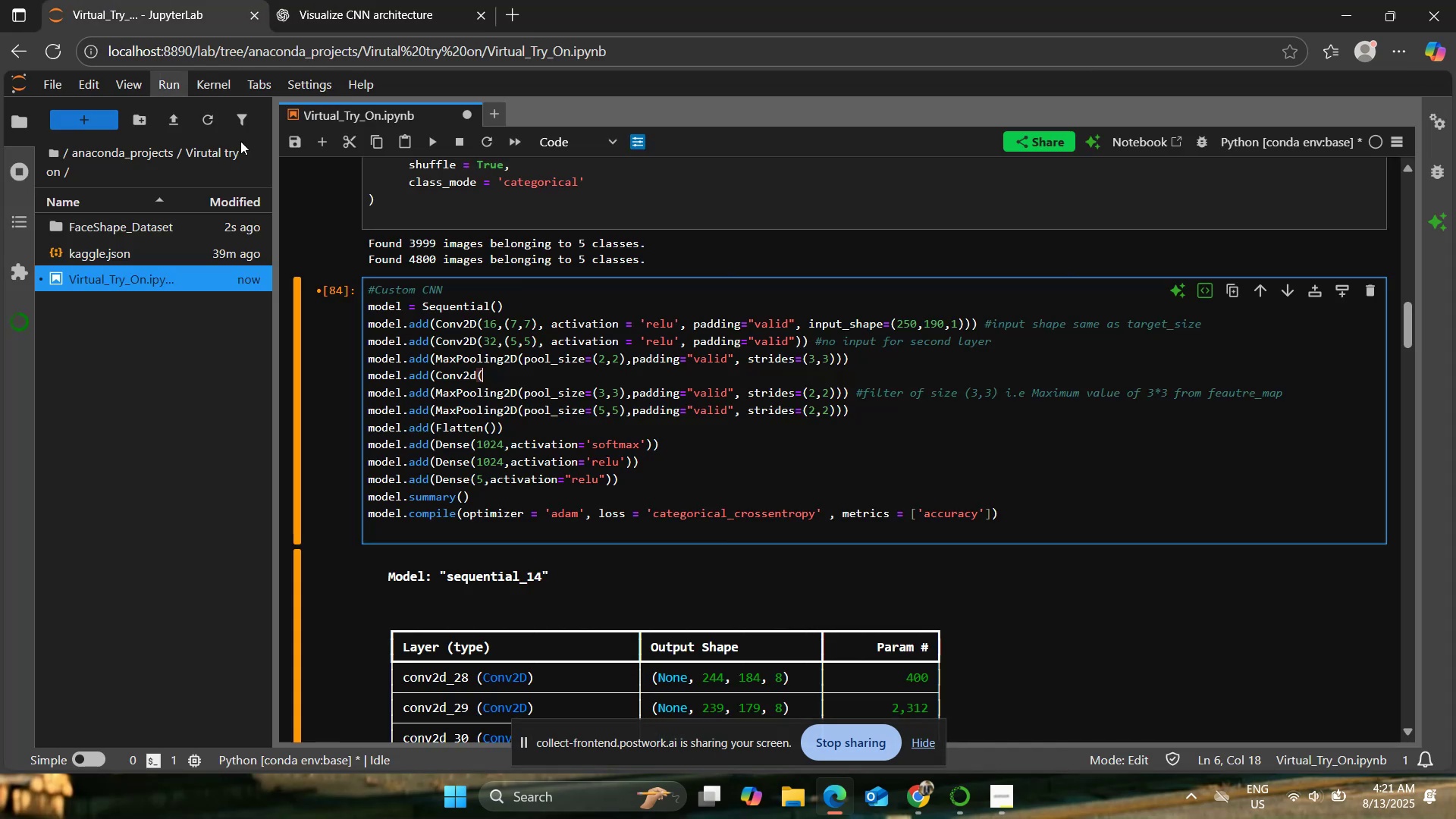 
type(64,(3,3), )
 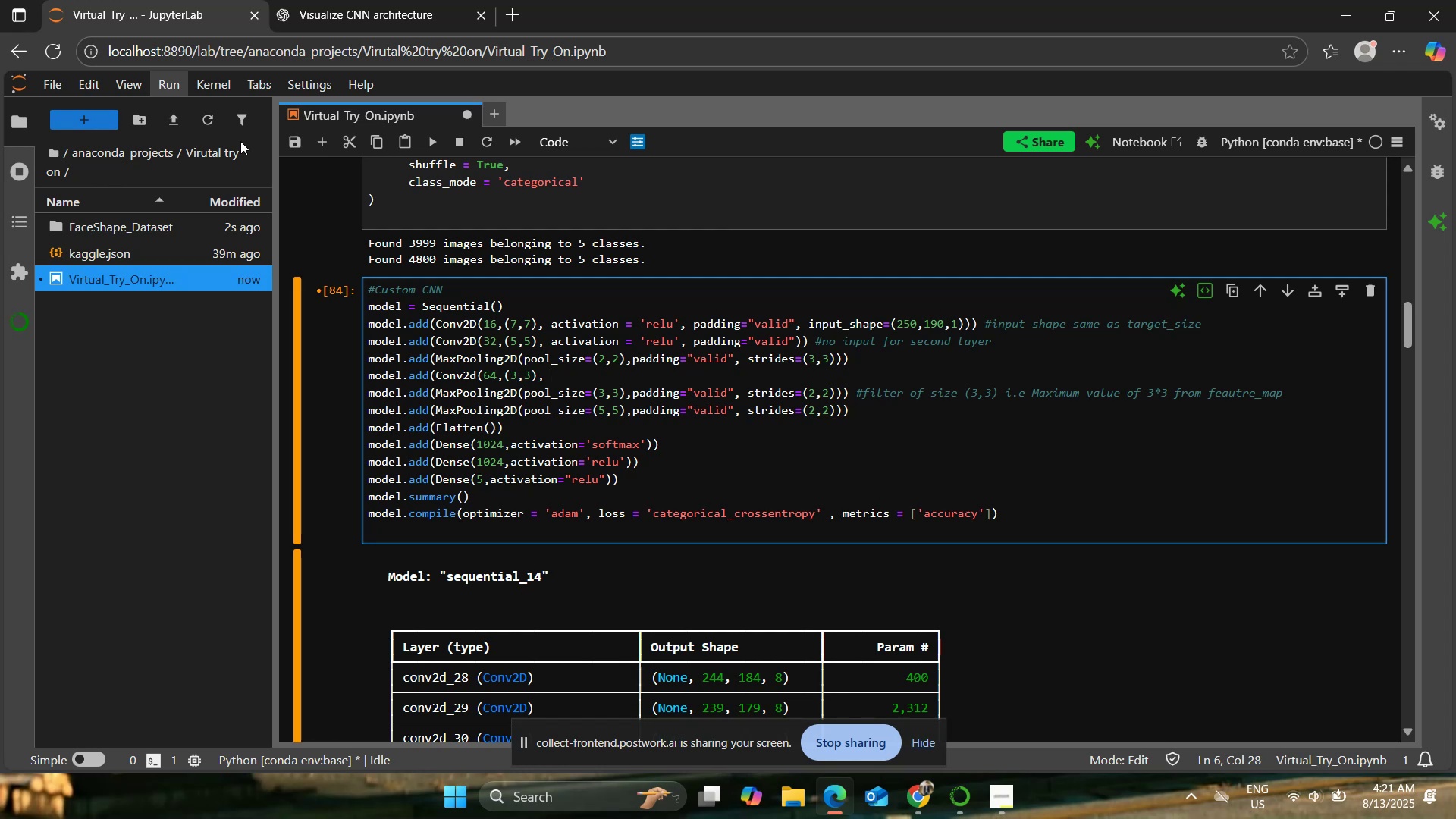 
left_click([392, 0])
 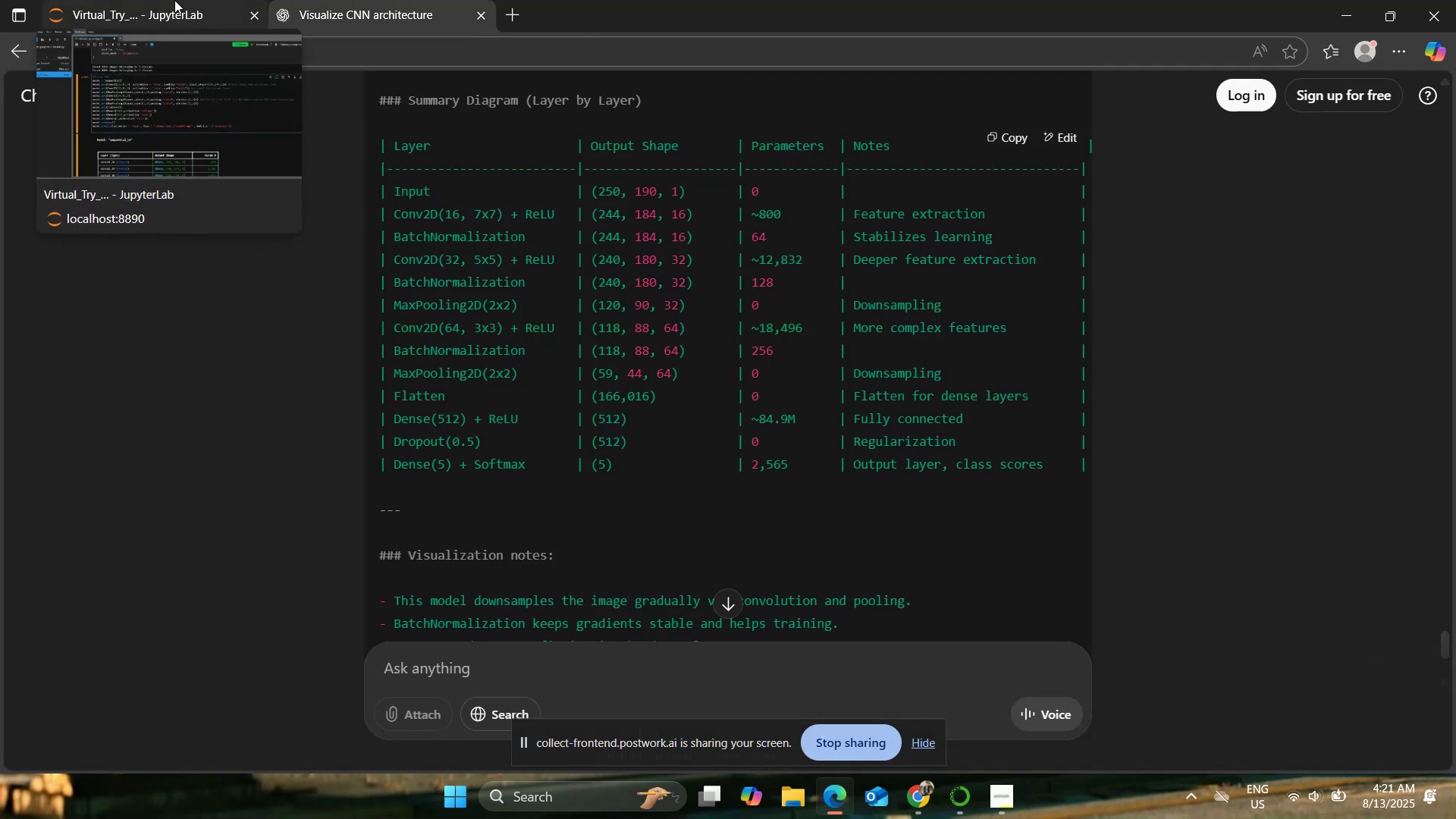 
left_click([175, 0])
 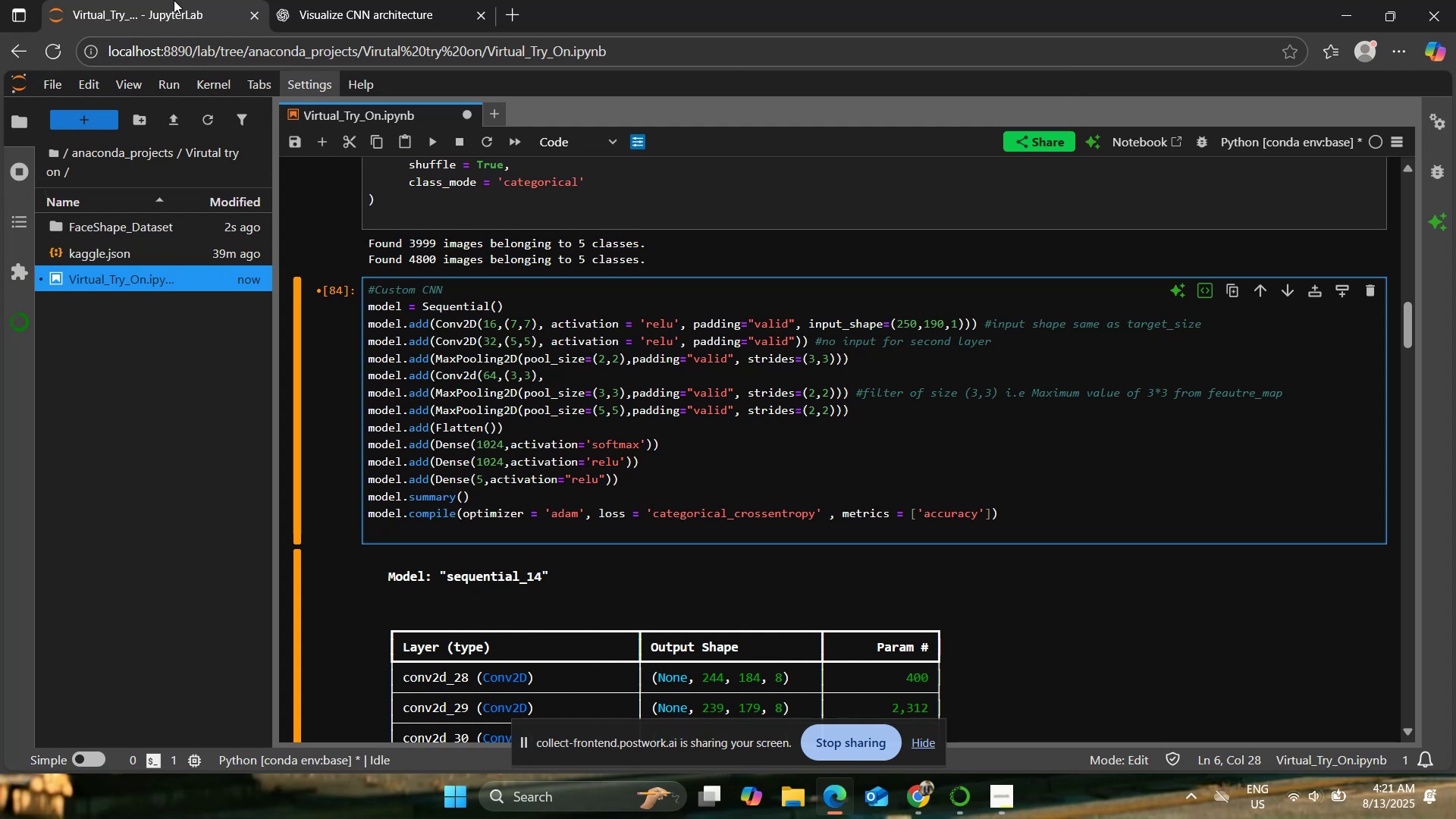 
type(activation = ;re)
key(Backspace)
key(Backspace)
key(Backspace)
type('relu; ,)
key(Backspace)
key(Backspace)
key(Backspace)
type(', padding="valid")))
 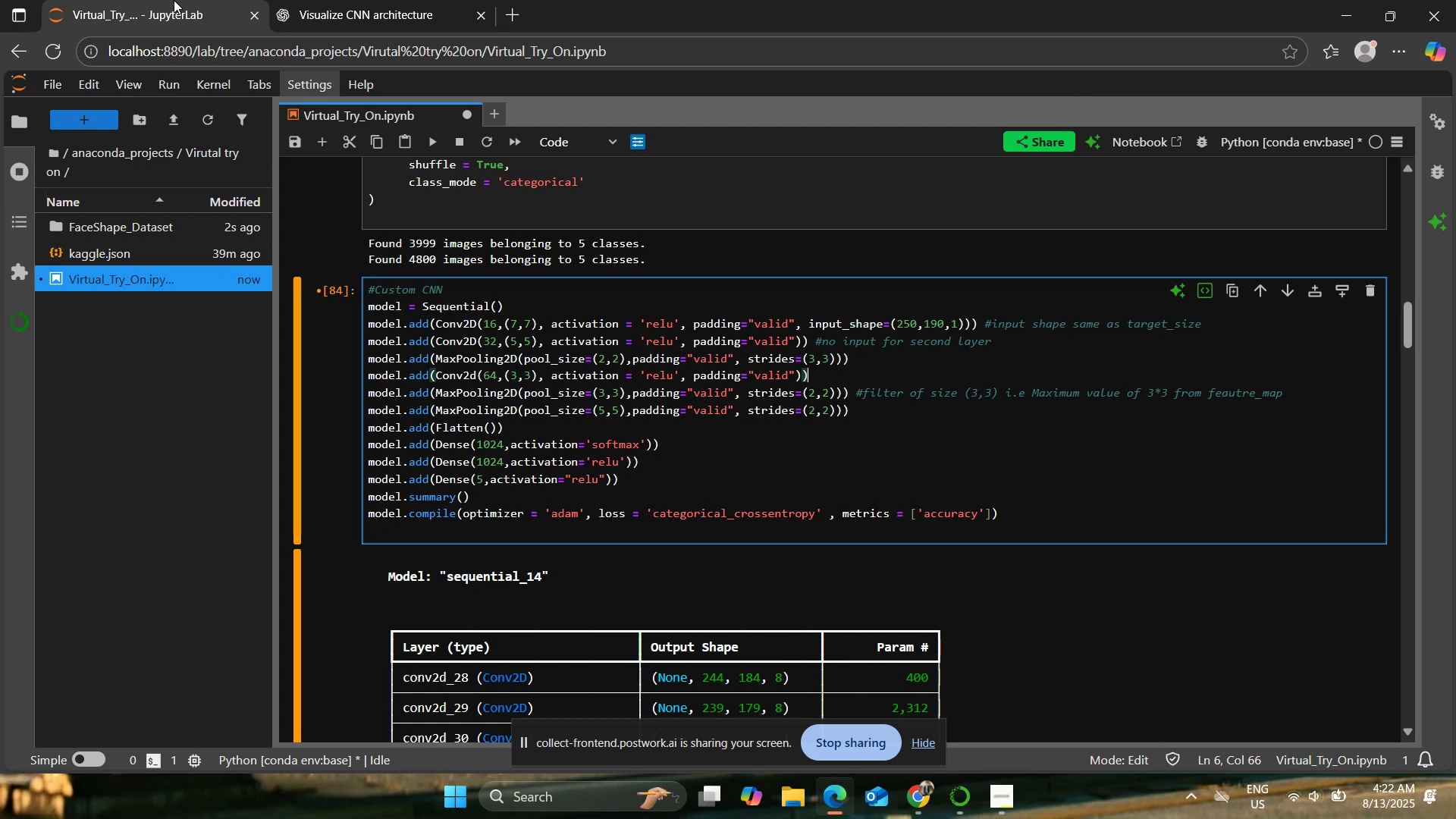 
wait(9.12)
 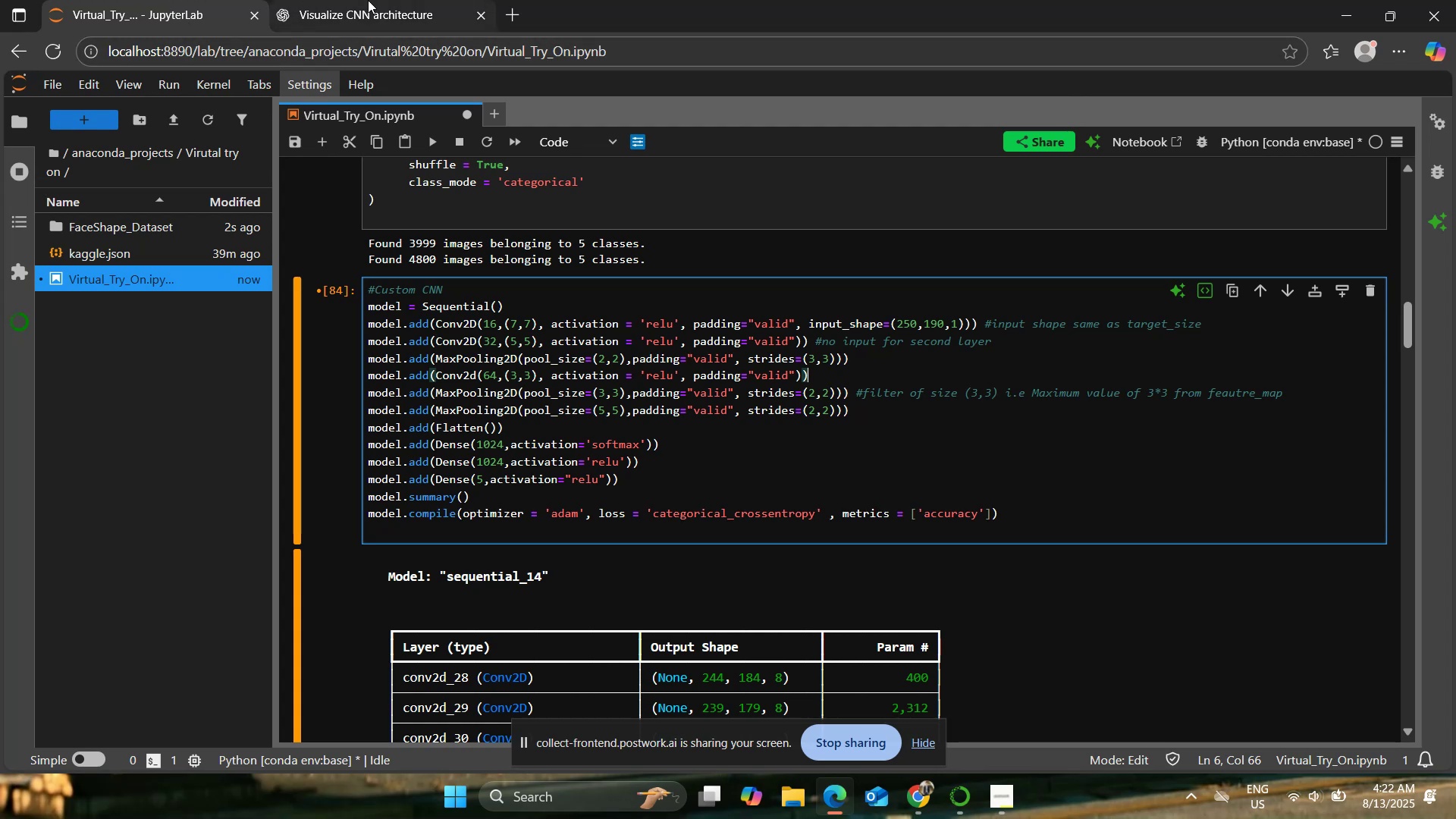 
left_click([106, 0])
 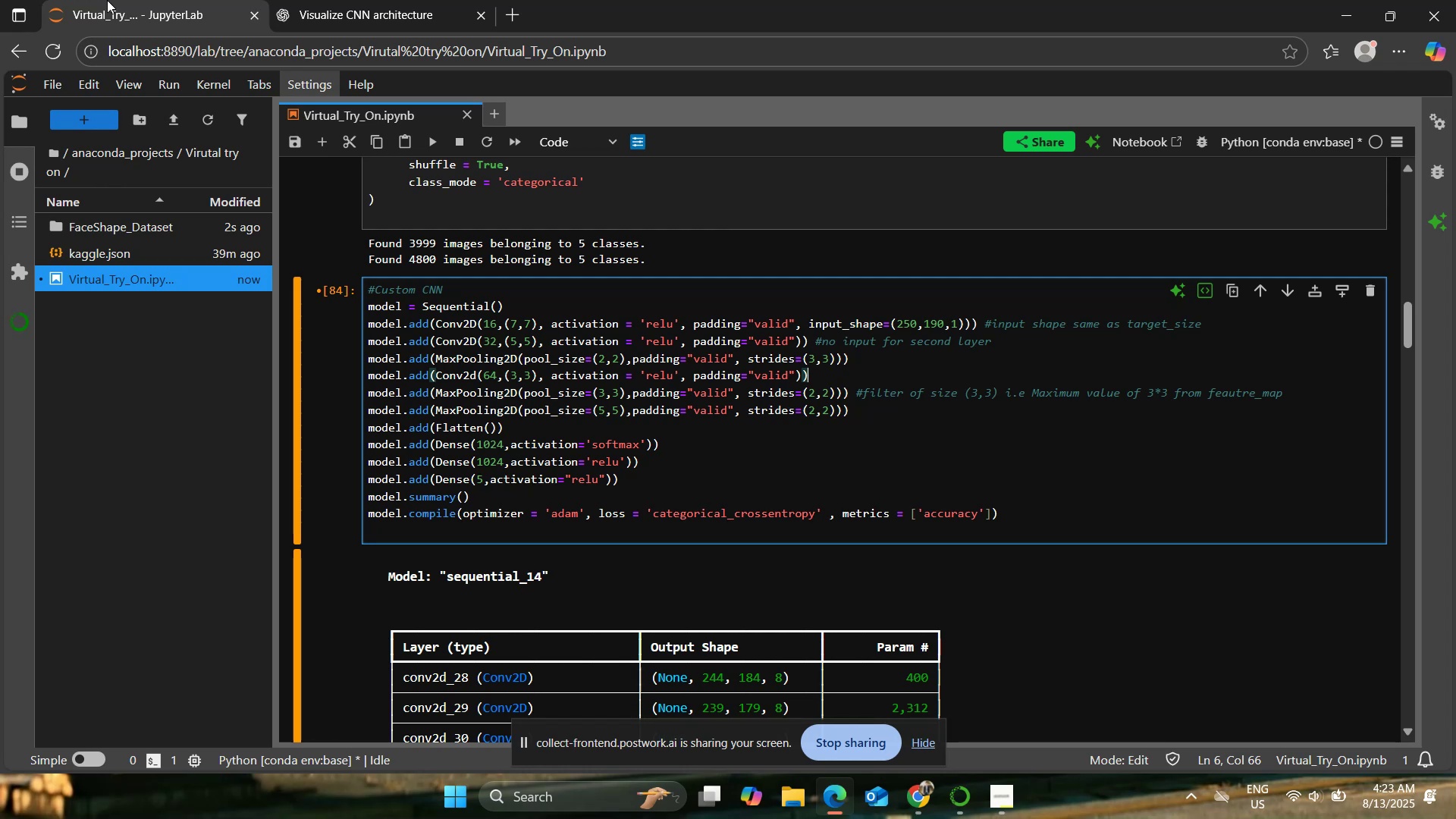 
wait(51.53)
 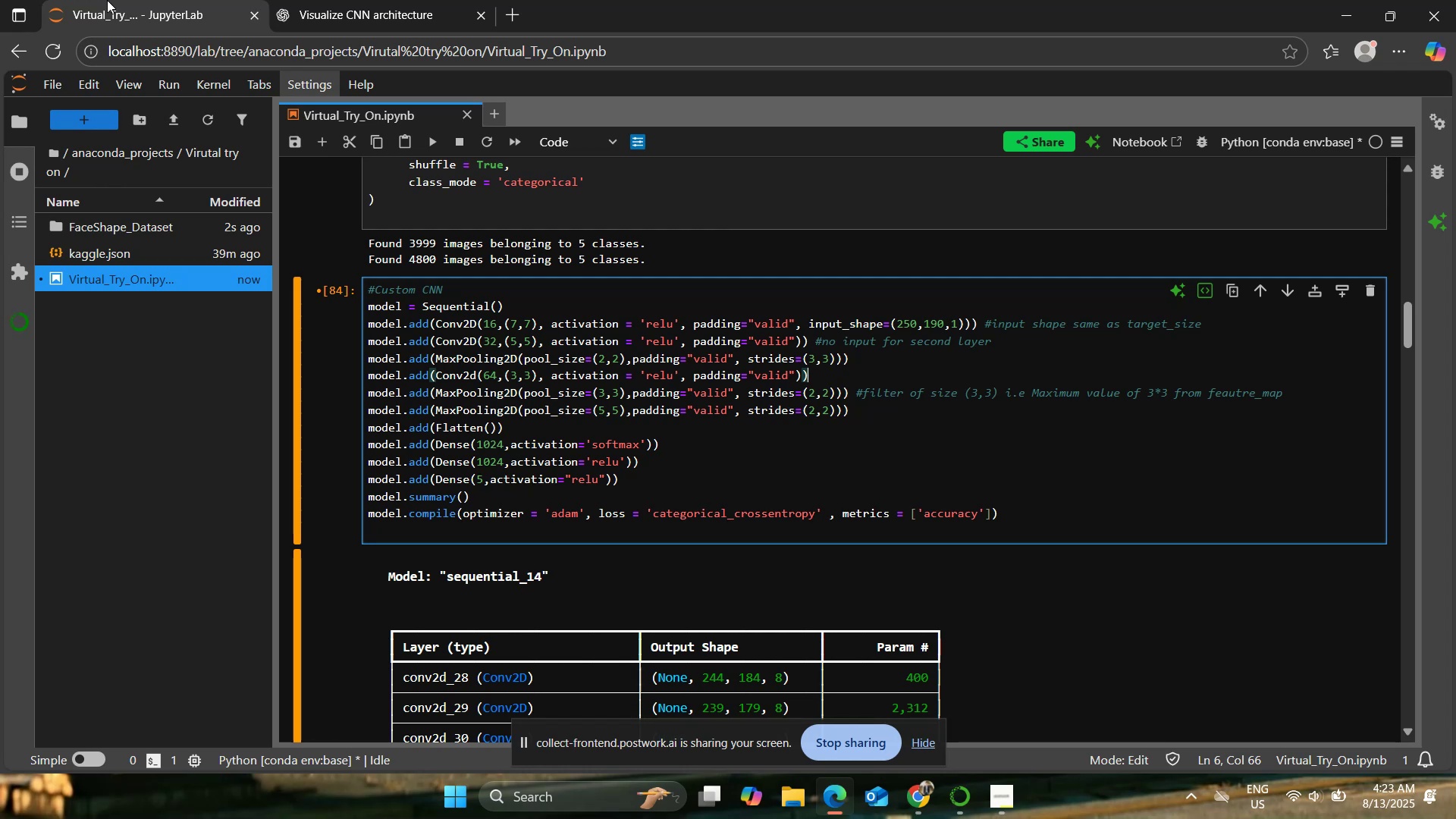 
left_click([403, 0])
 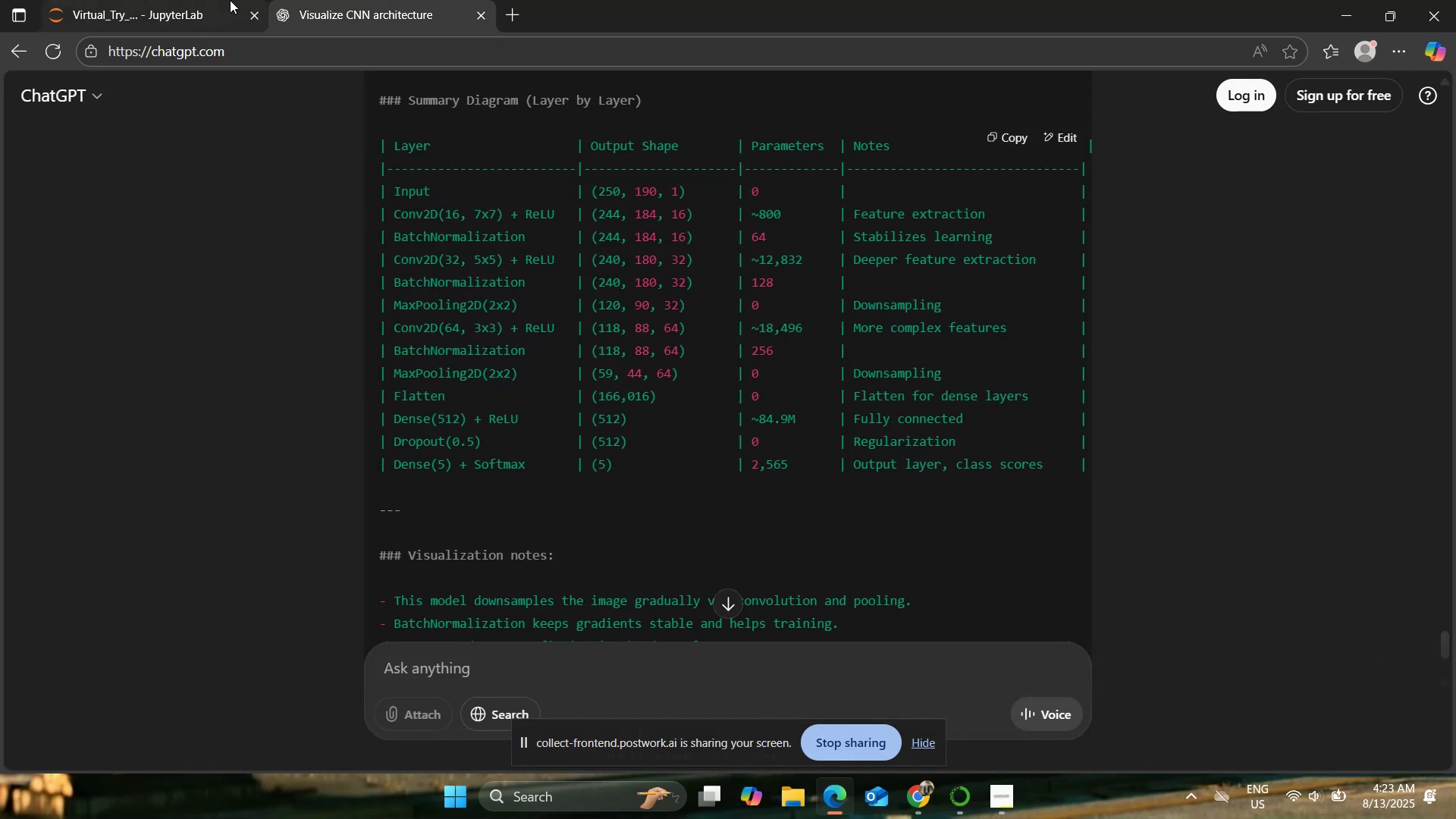 
left_click([230, 0])
 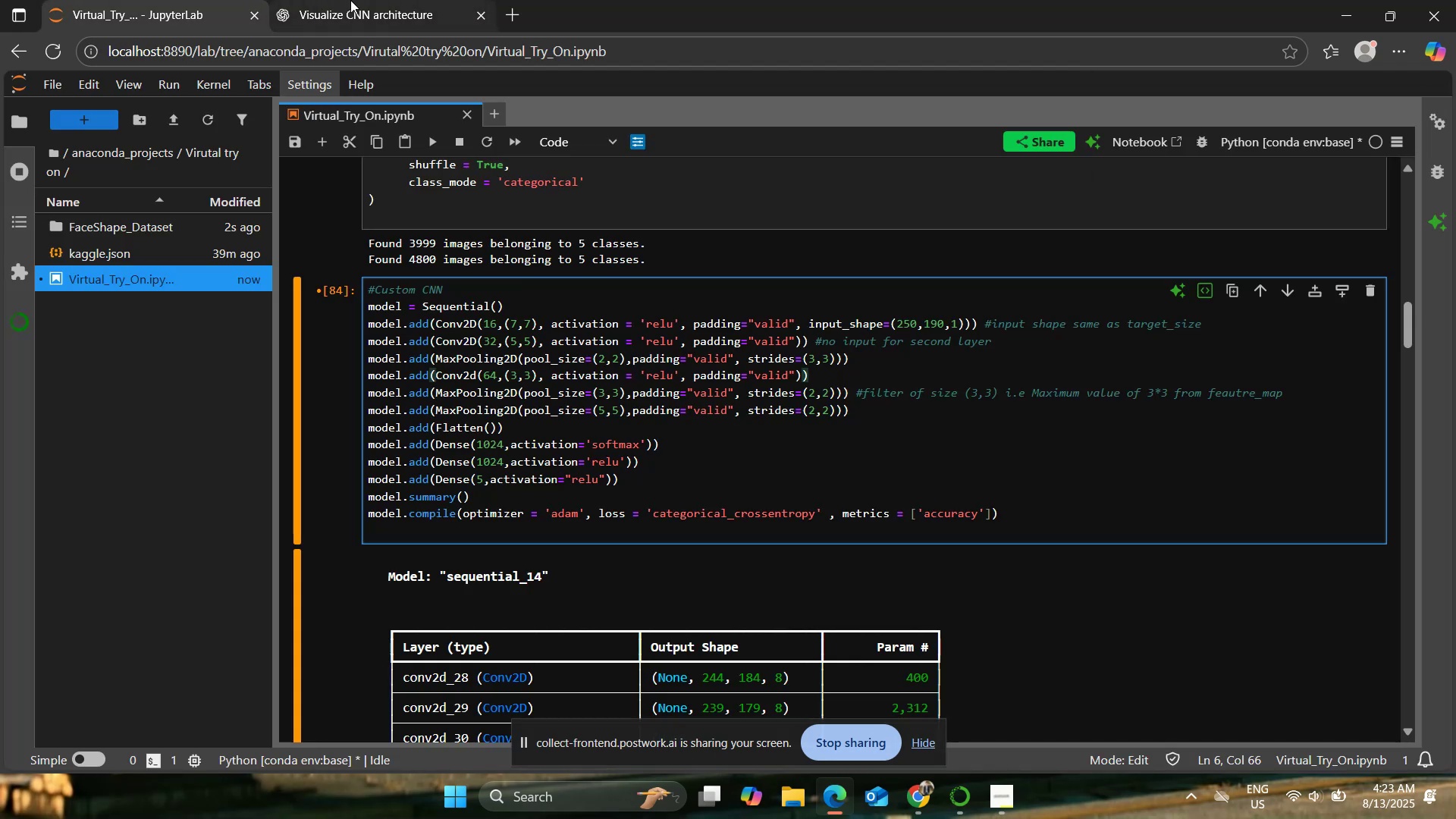 
left_click([350, 0])
 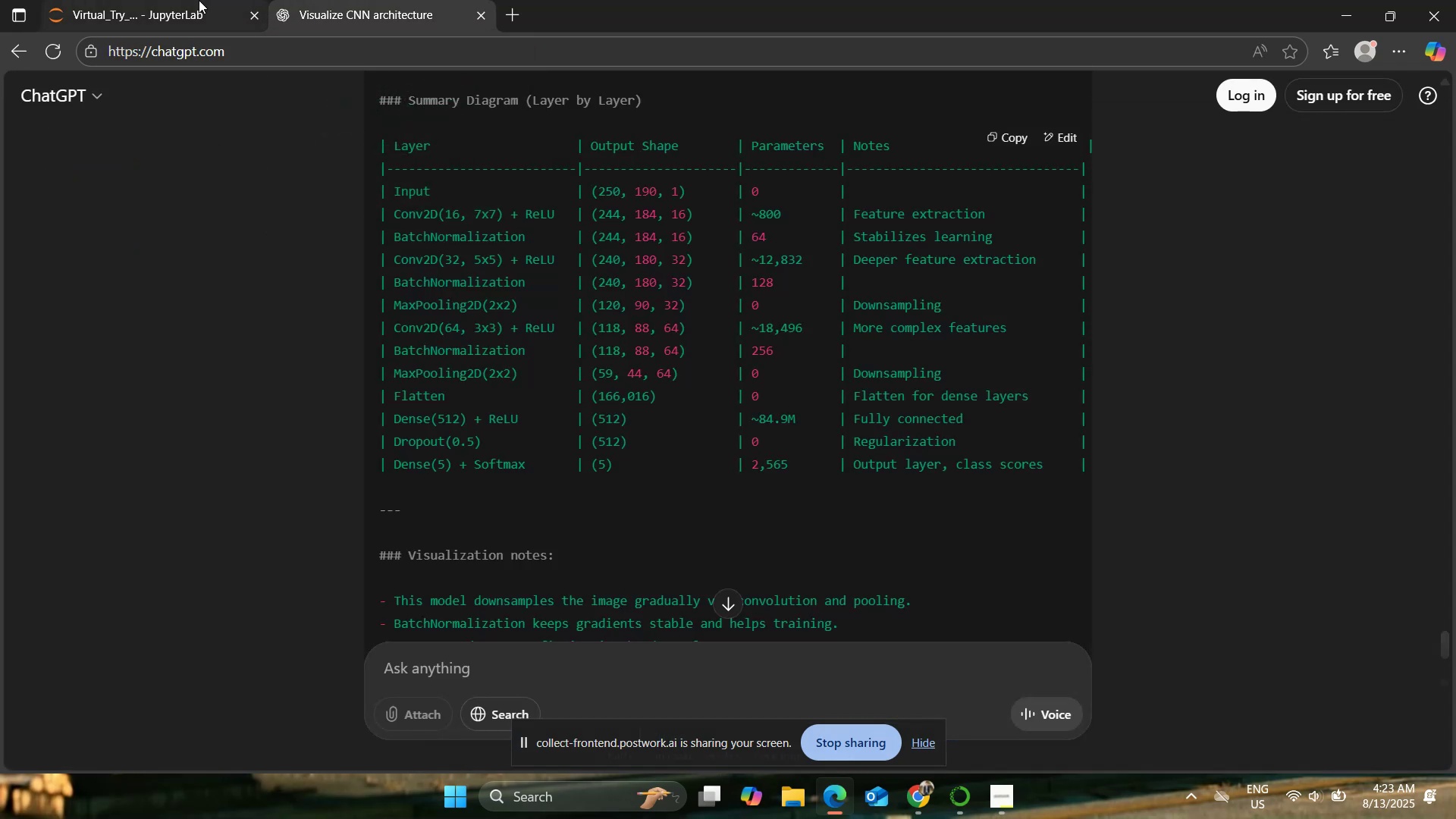 
left_click([195, 0])
 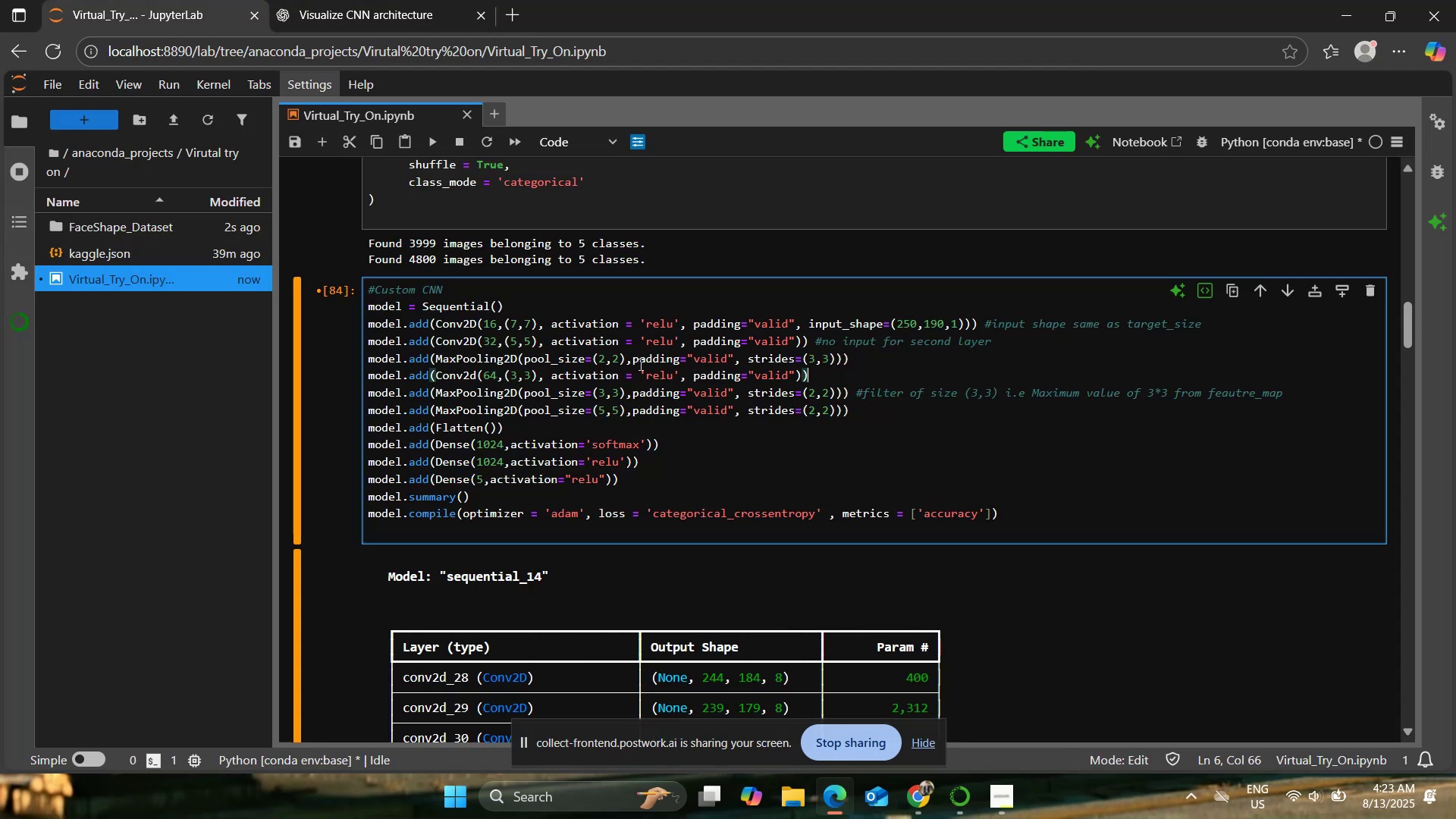 
left_click([507, 394])
 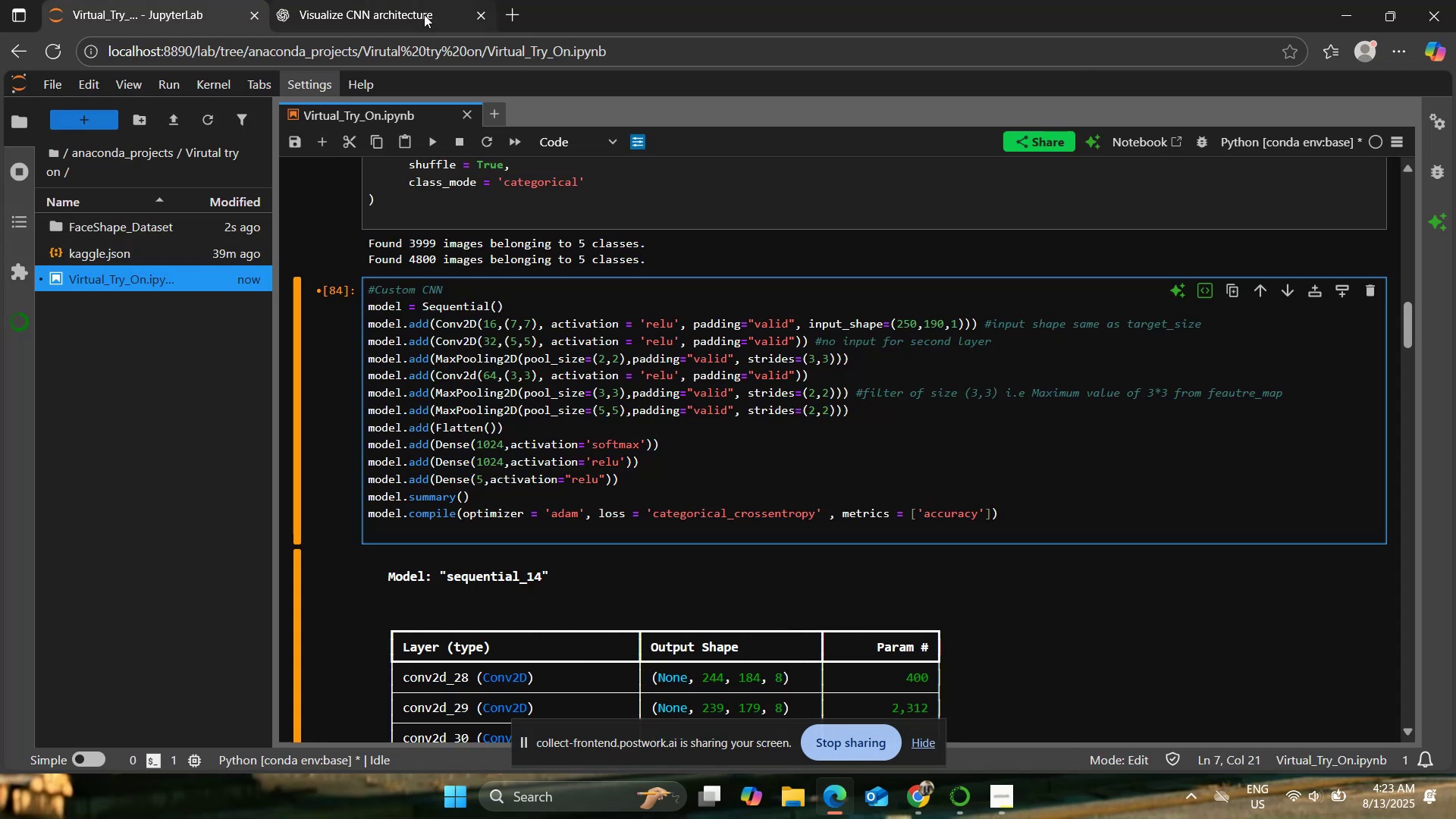 
left_click([342, 0])
 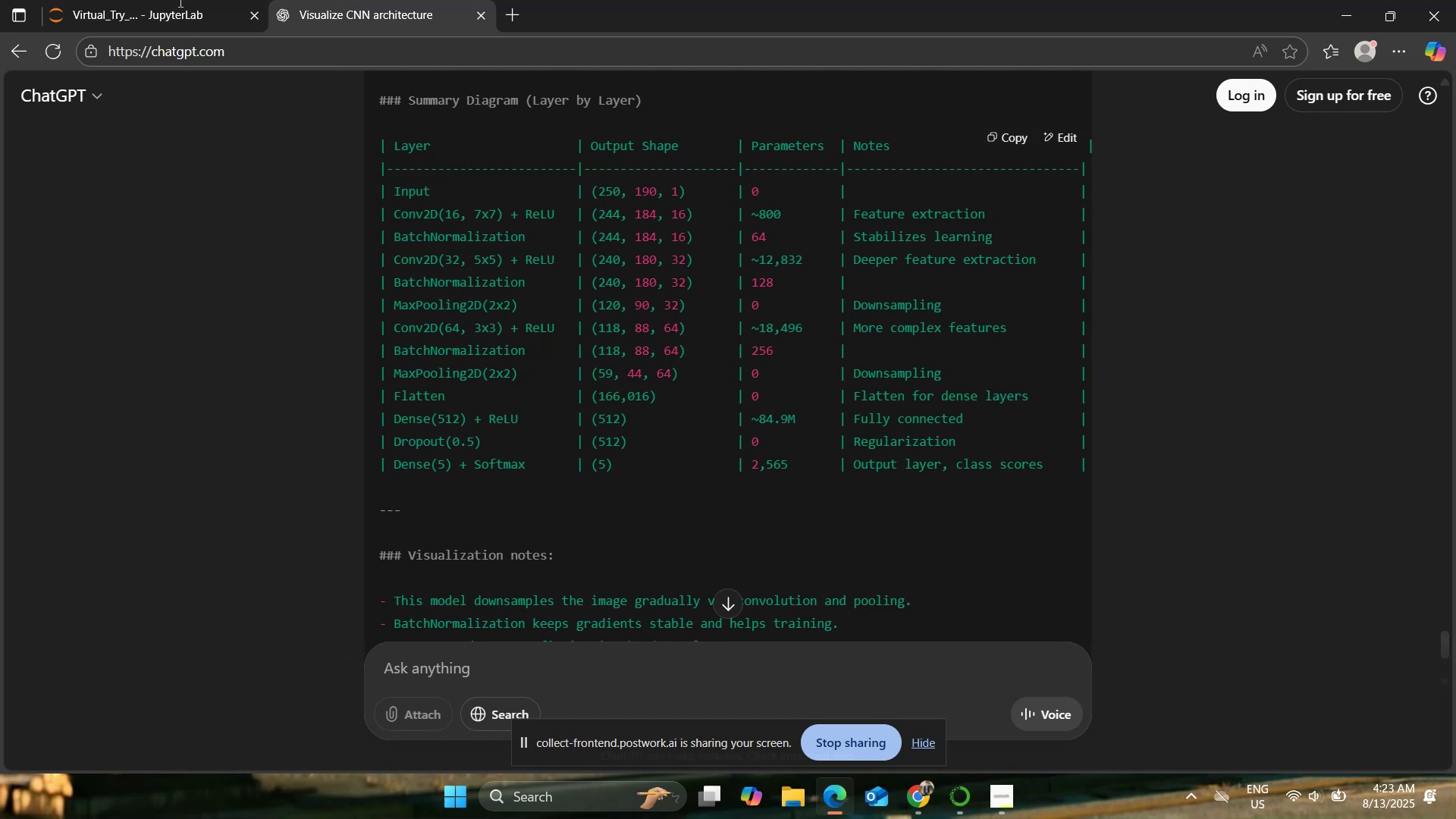 
left_click([127, 0])
 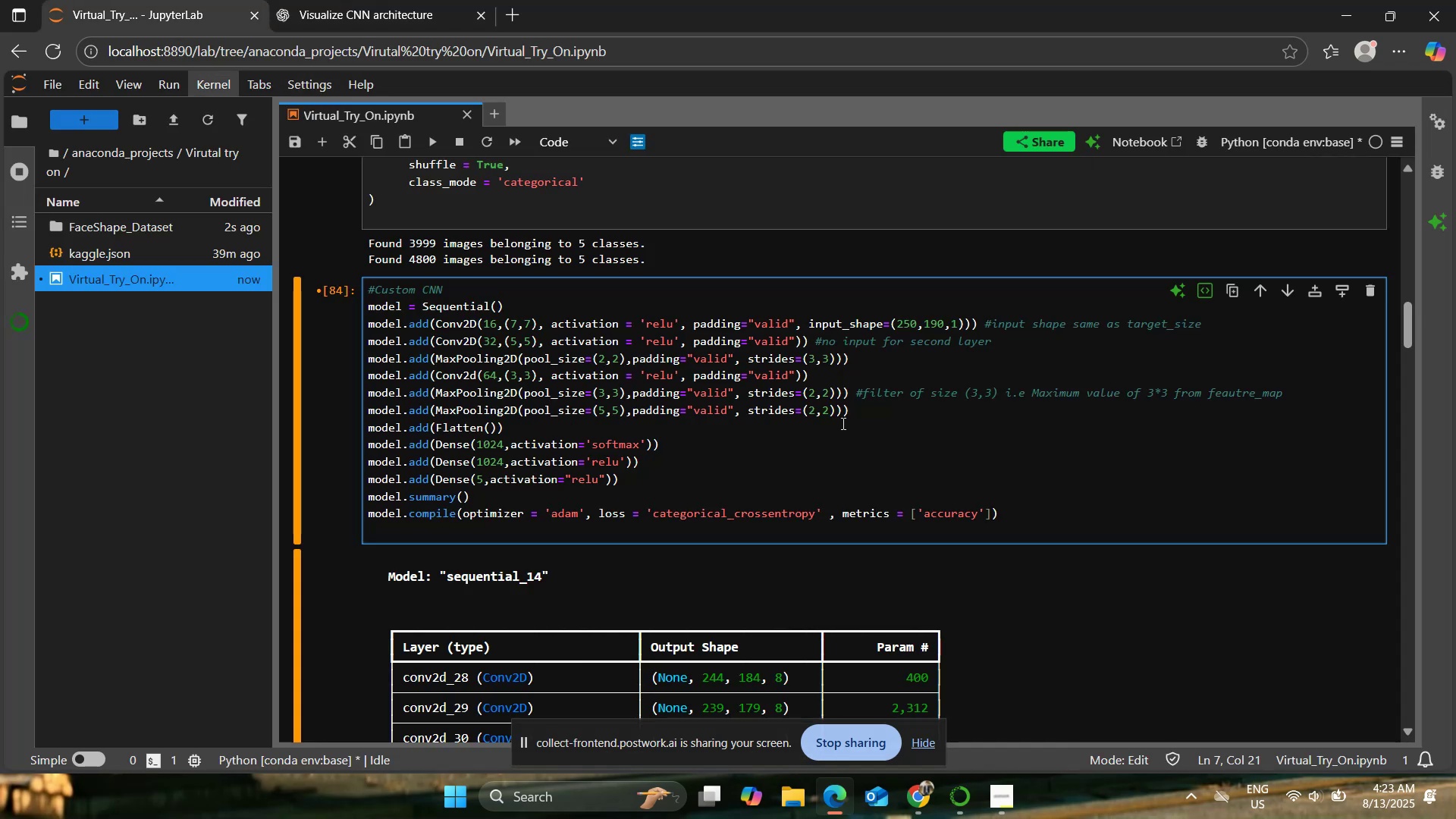 
left_click_drag(start_coordinate=[852, 409], to_coordinate=[358, 404])
 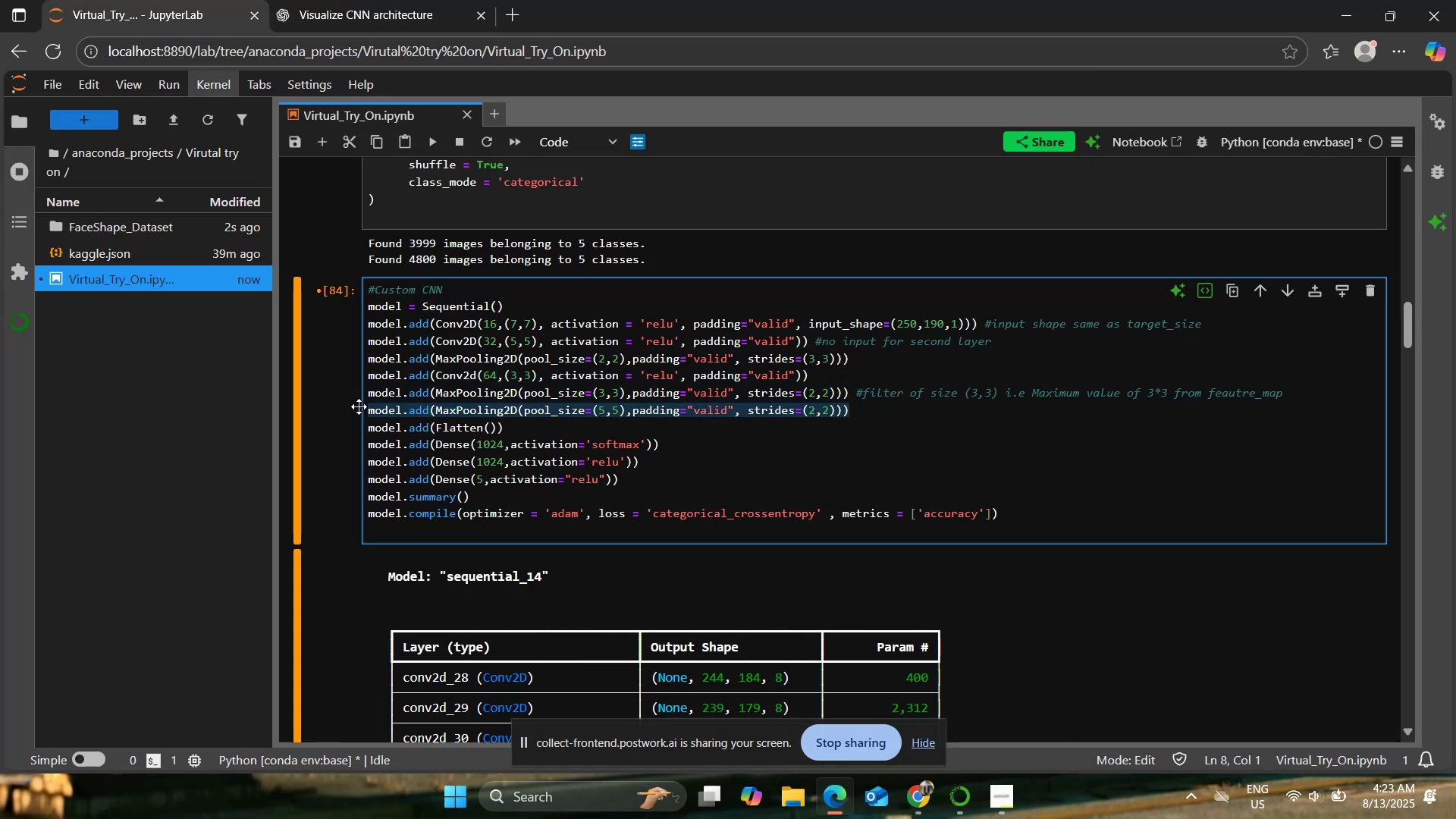 
key(Backspace)
 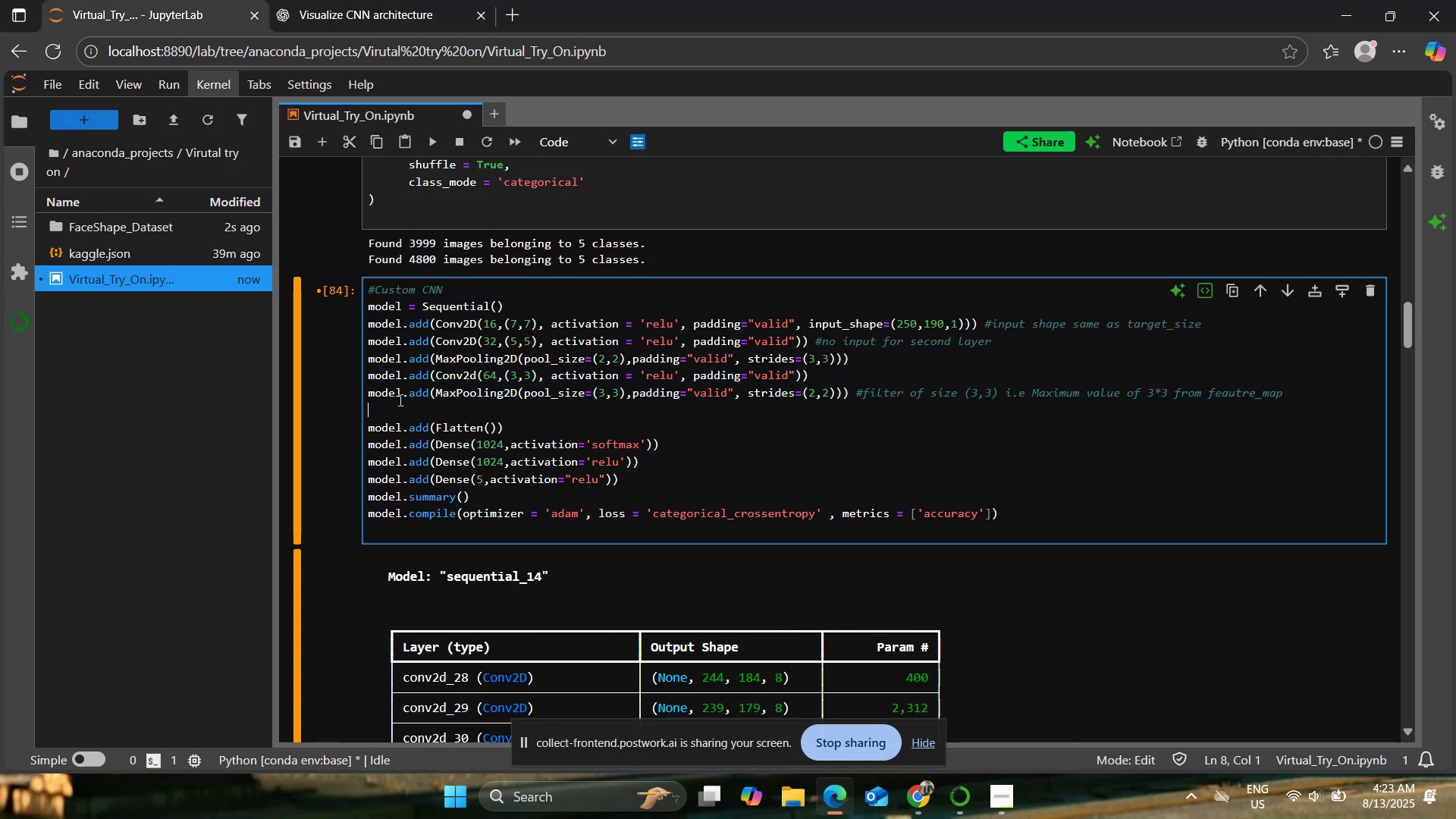 
key(Backspace)
 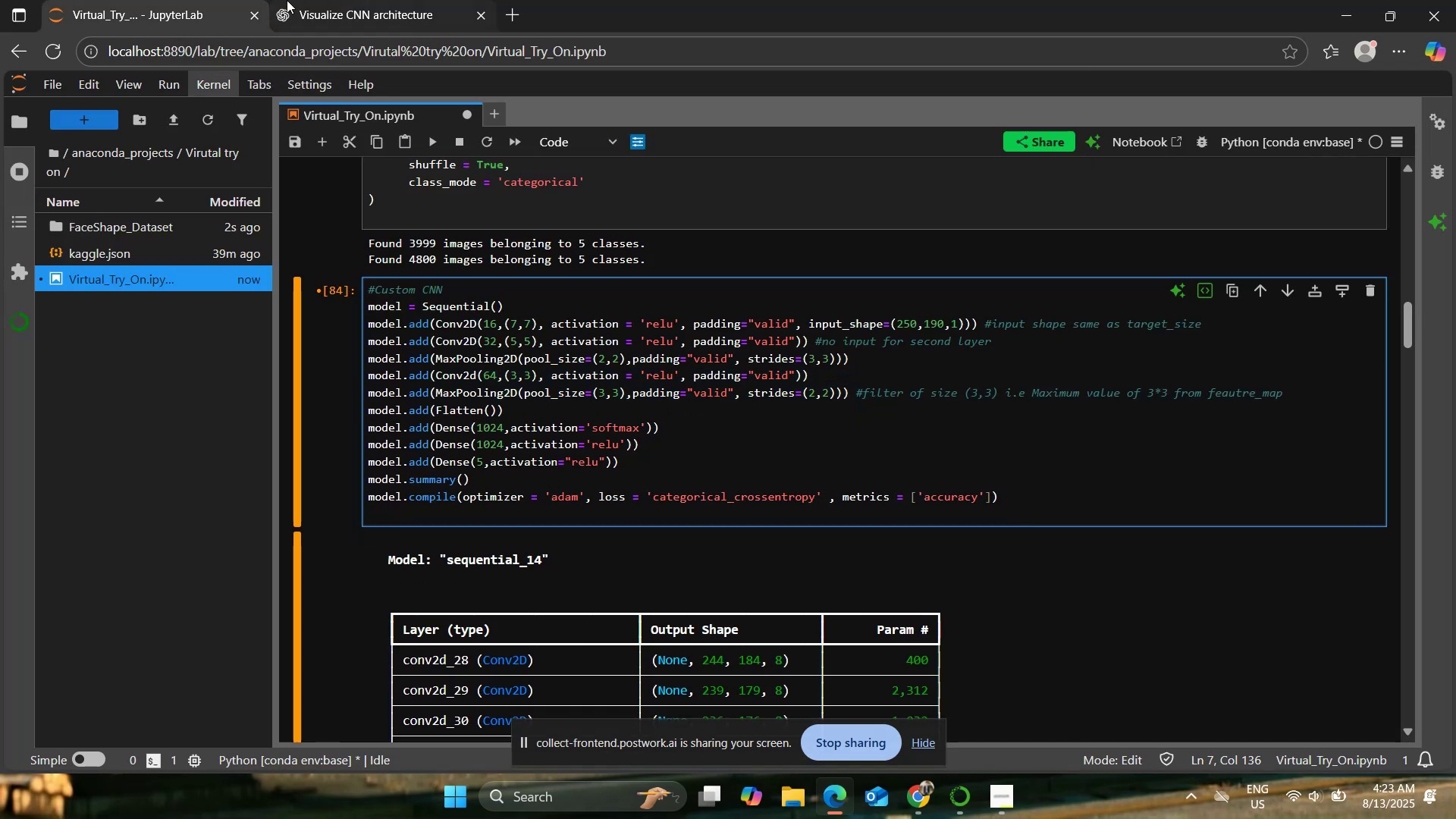 
left_click([310, 0])
 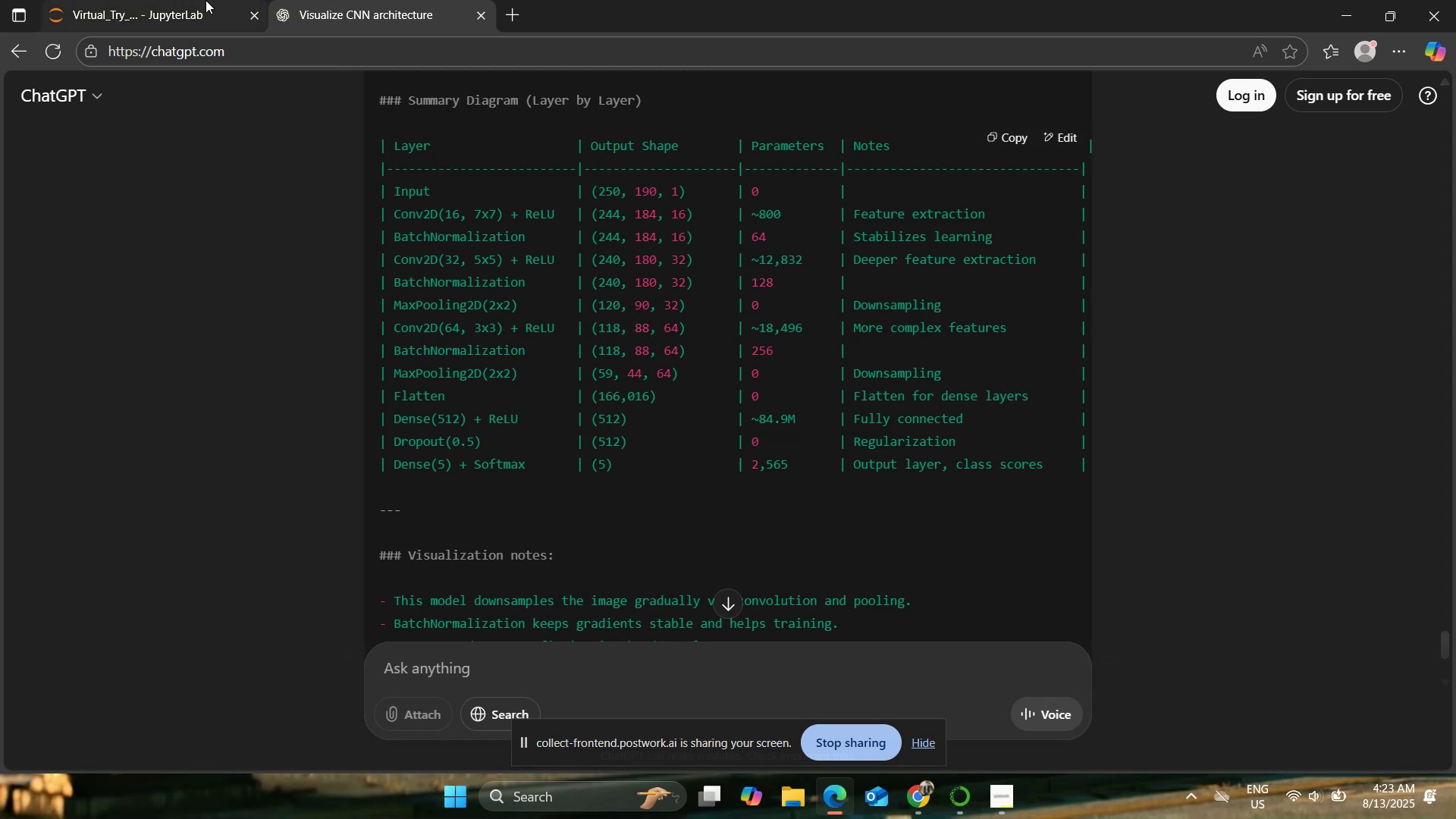 
left_click([206, 0])
 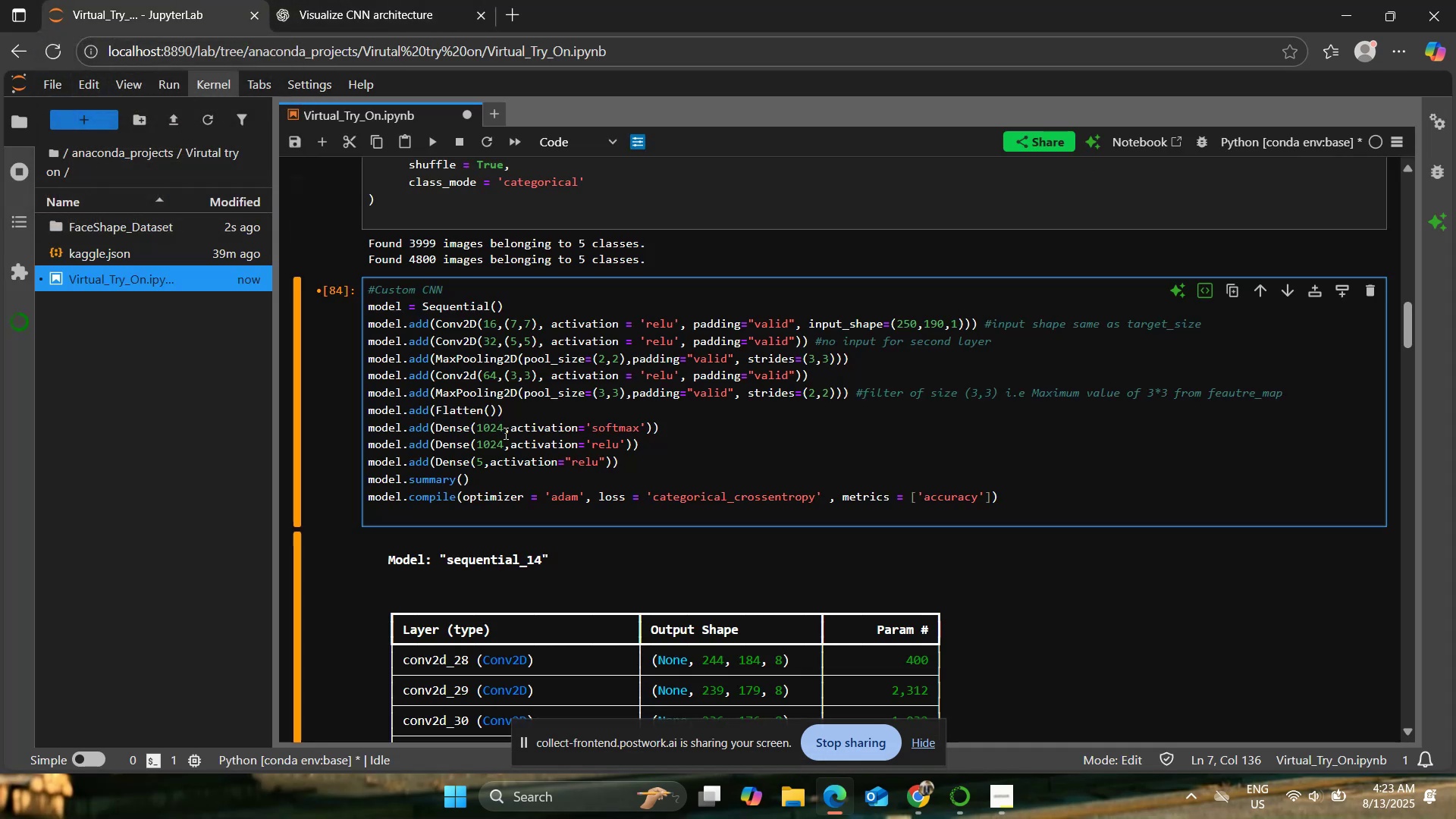 
left_click([504, 423])
 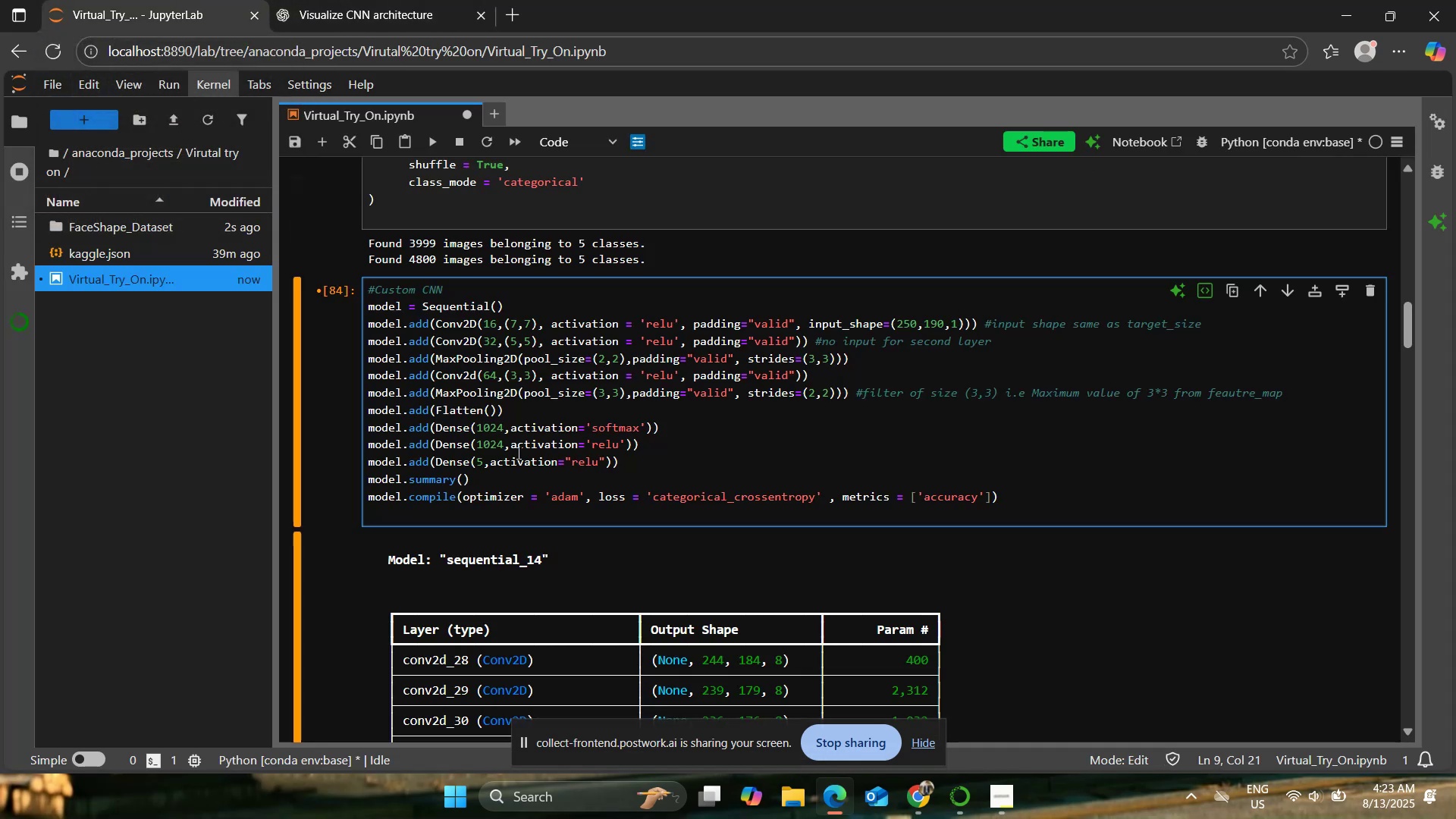 
key(Backspace)
key(Backspace)
key(Backspace)
key(Backspace)
type(512)
 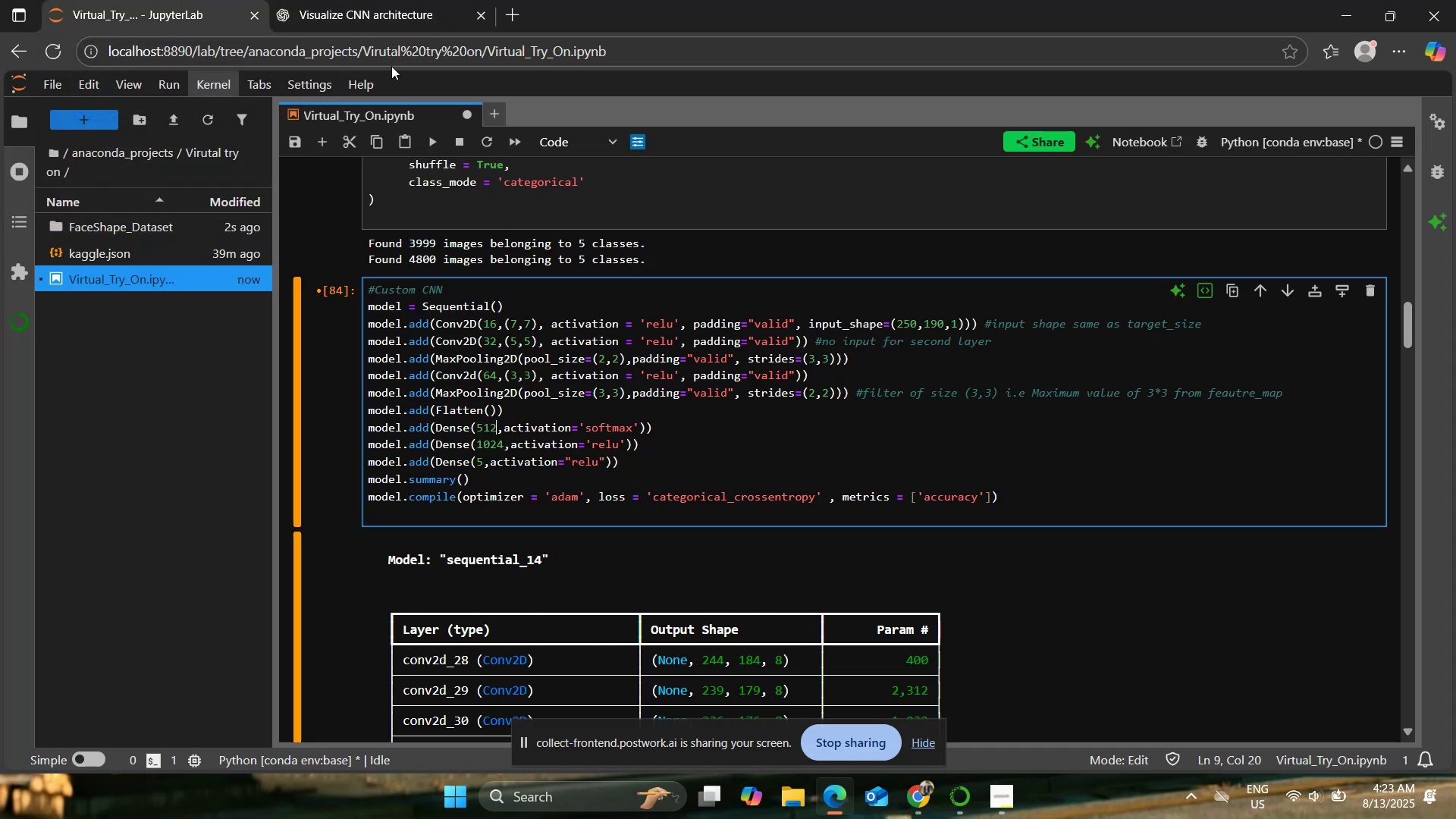 
left_click([384, 0])
 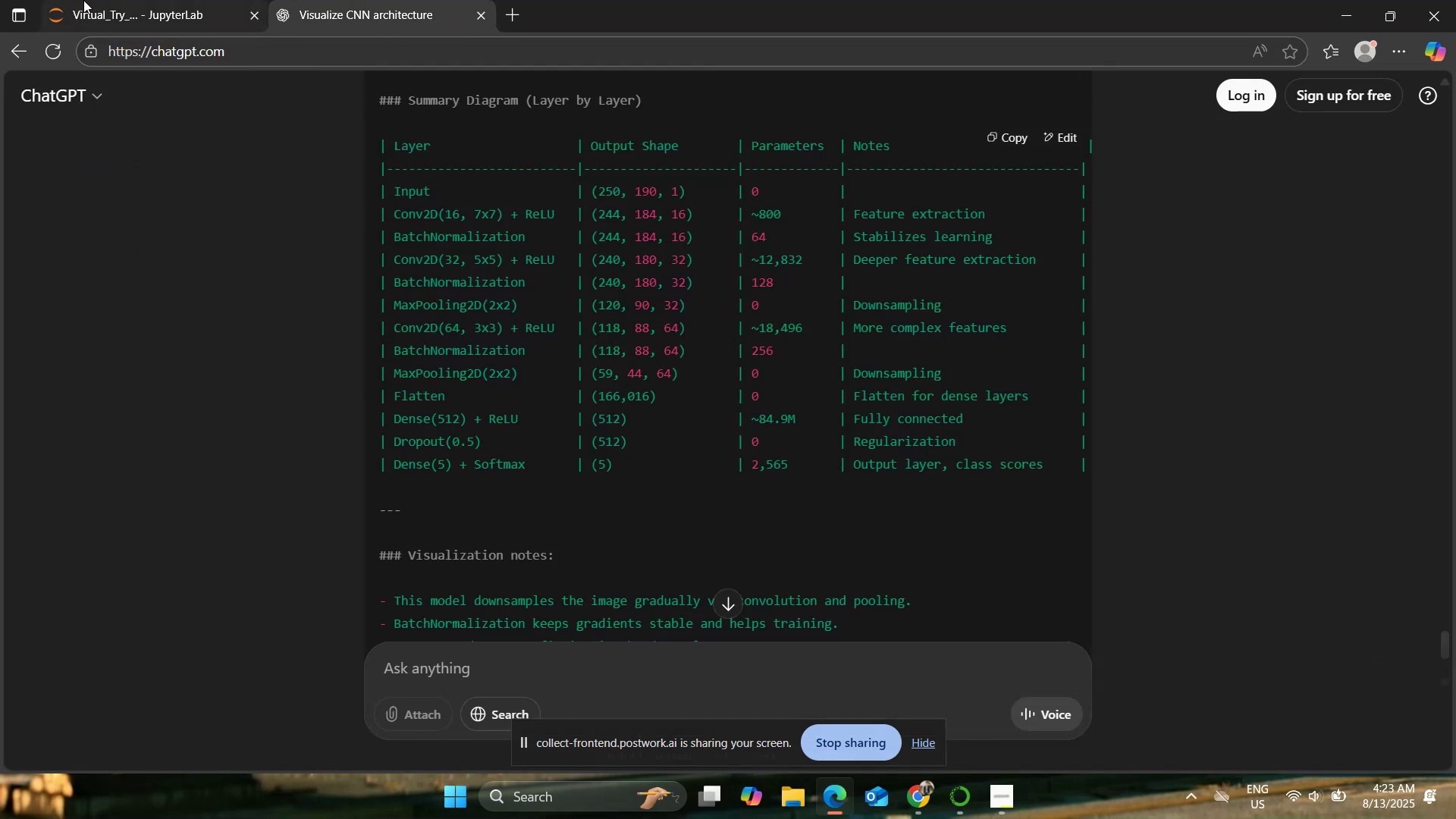 
left_click([104, 0])
 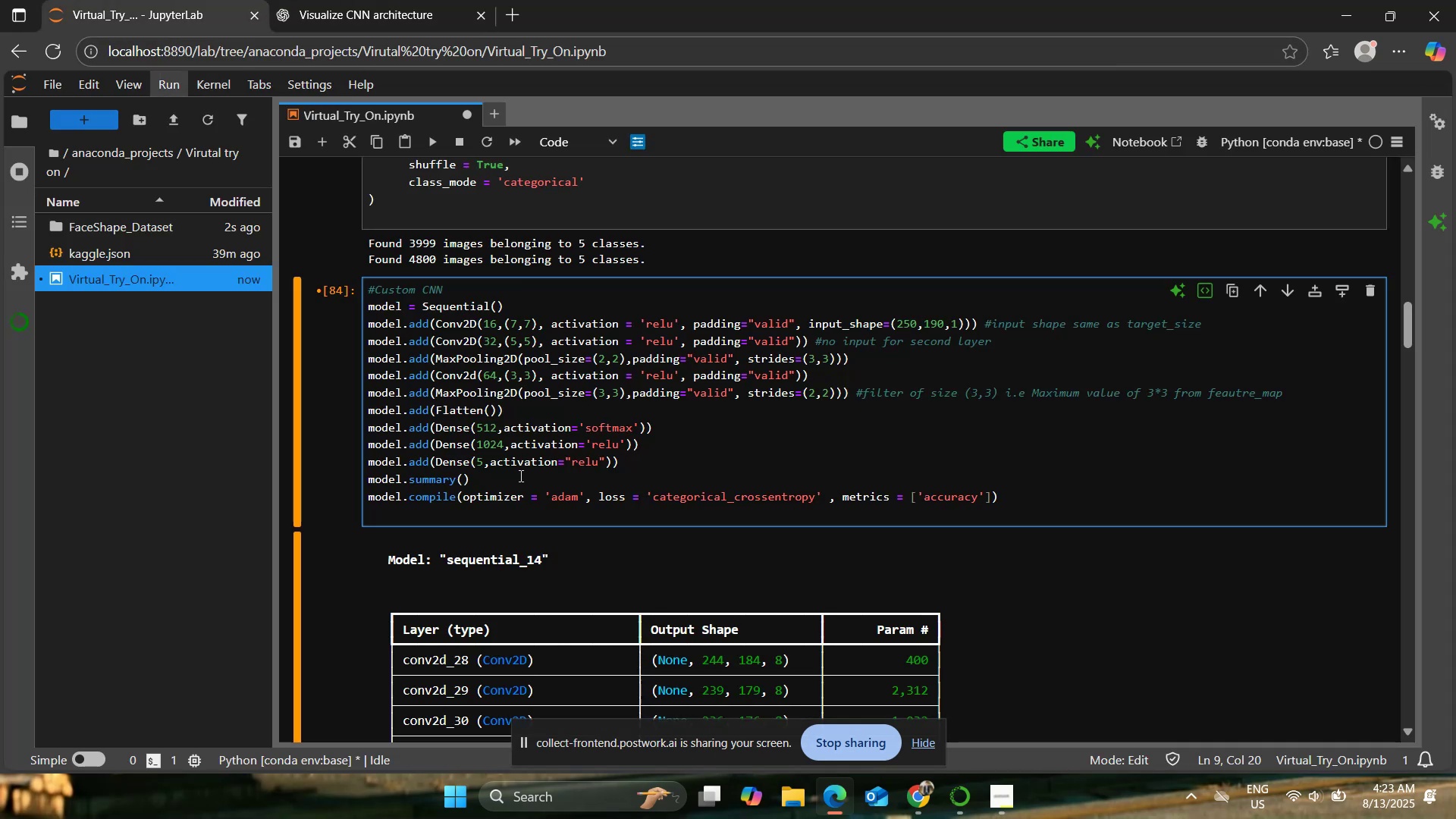 
scroll: coordinate [519, 474], scroll_direction: up, amount: 1.0
 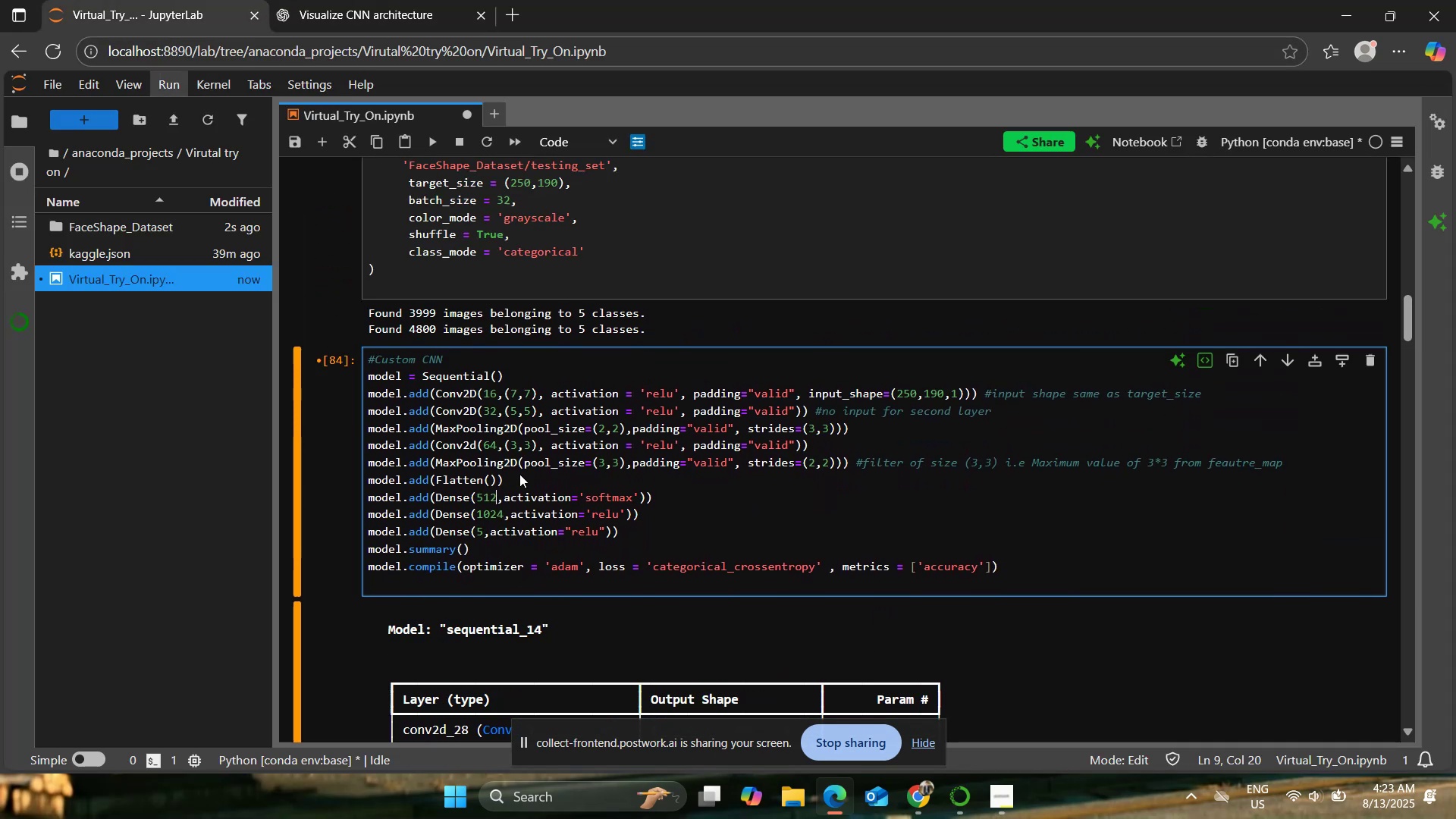 
left_click([519, 473])
 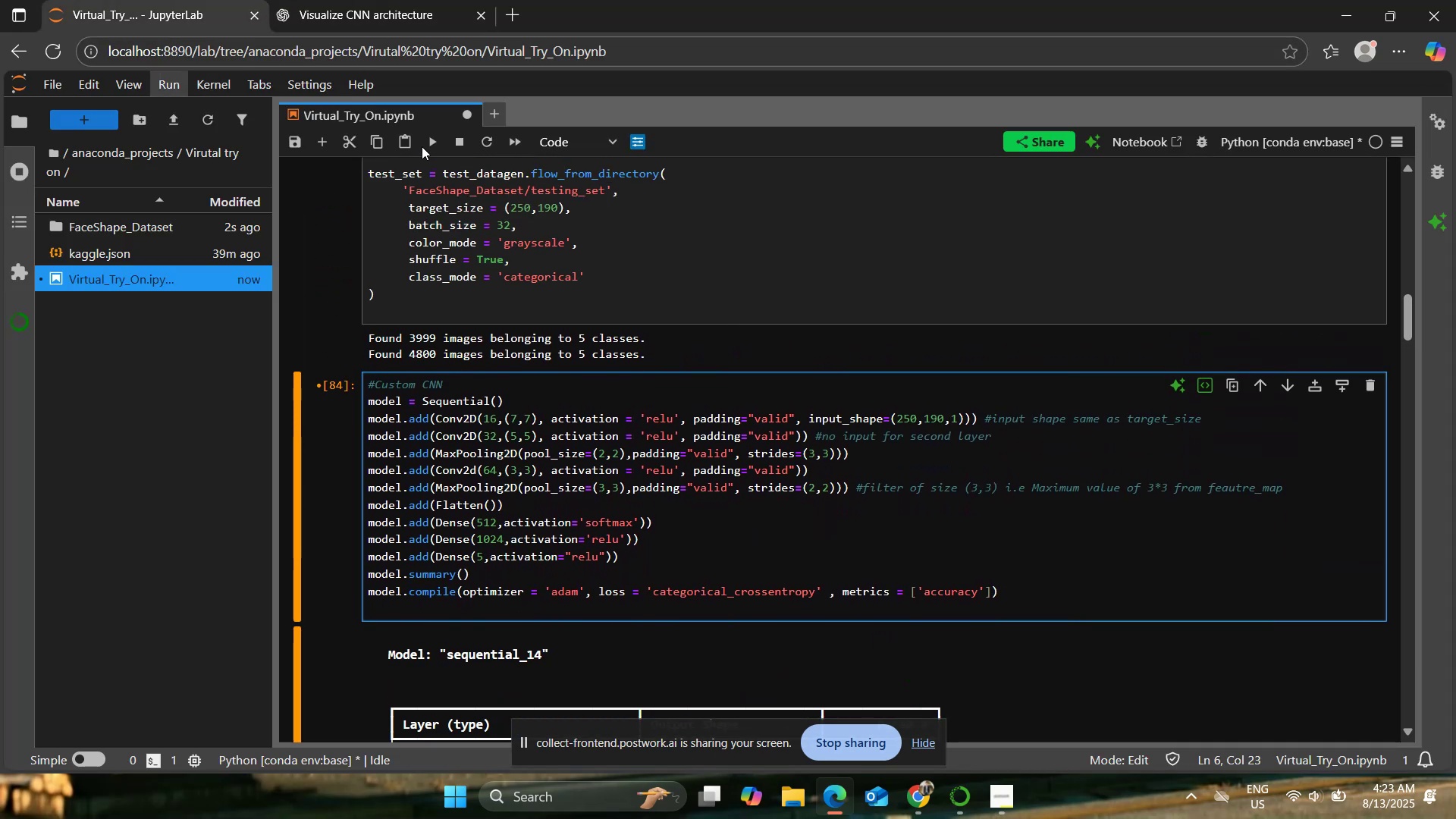 
left_click([431, 140])
 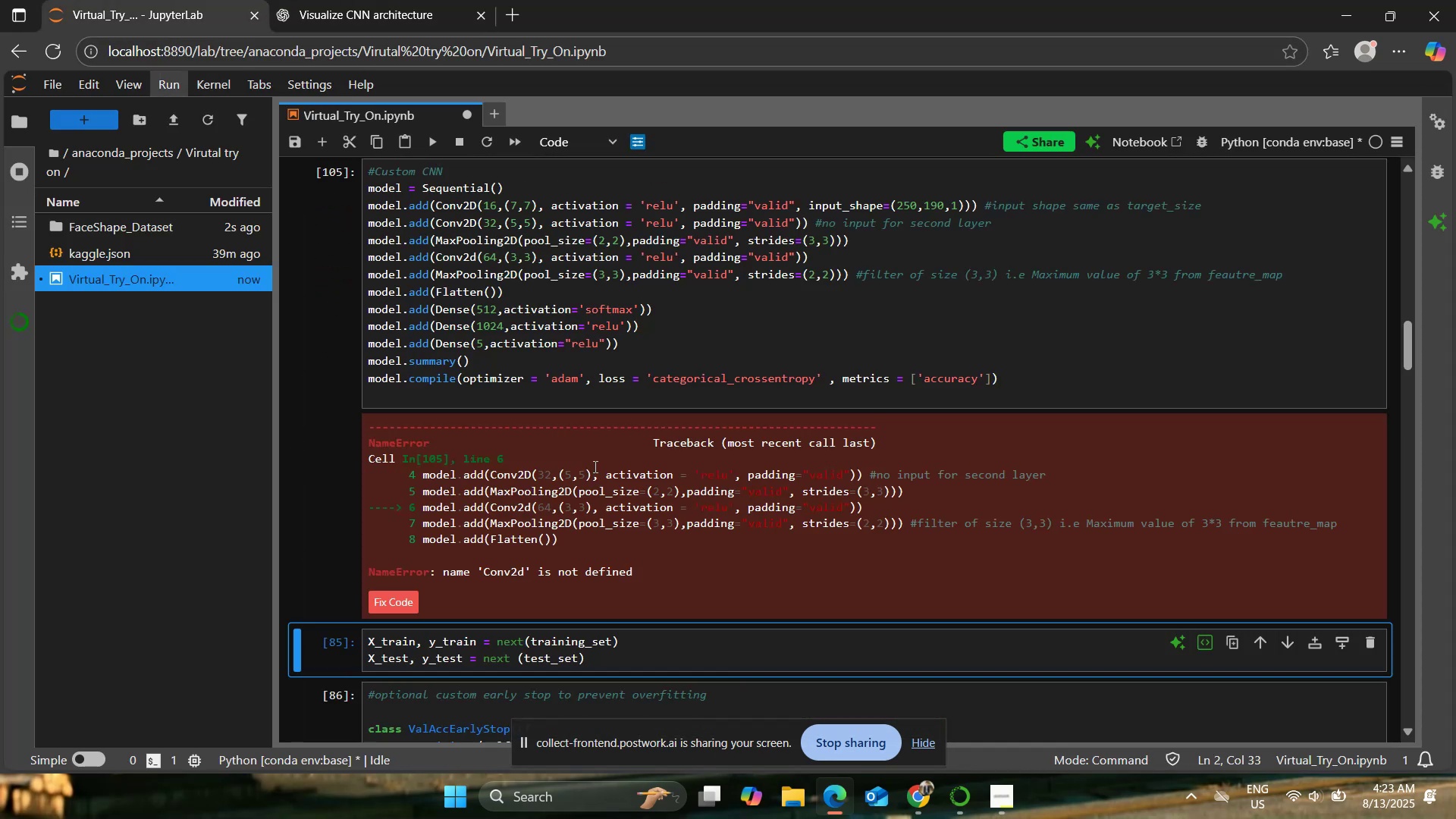 
scroll: coordinate [594, 466], scroll_direction: up, amount: 1.0
 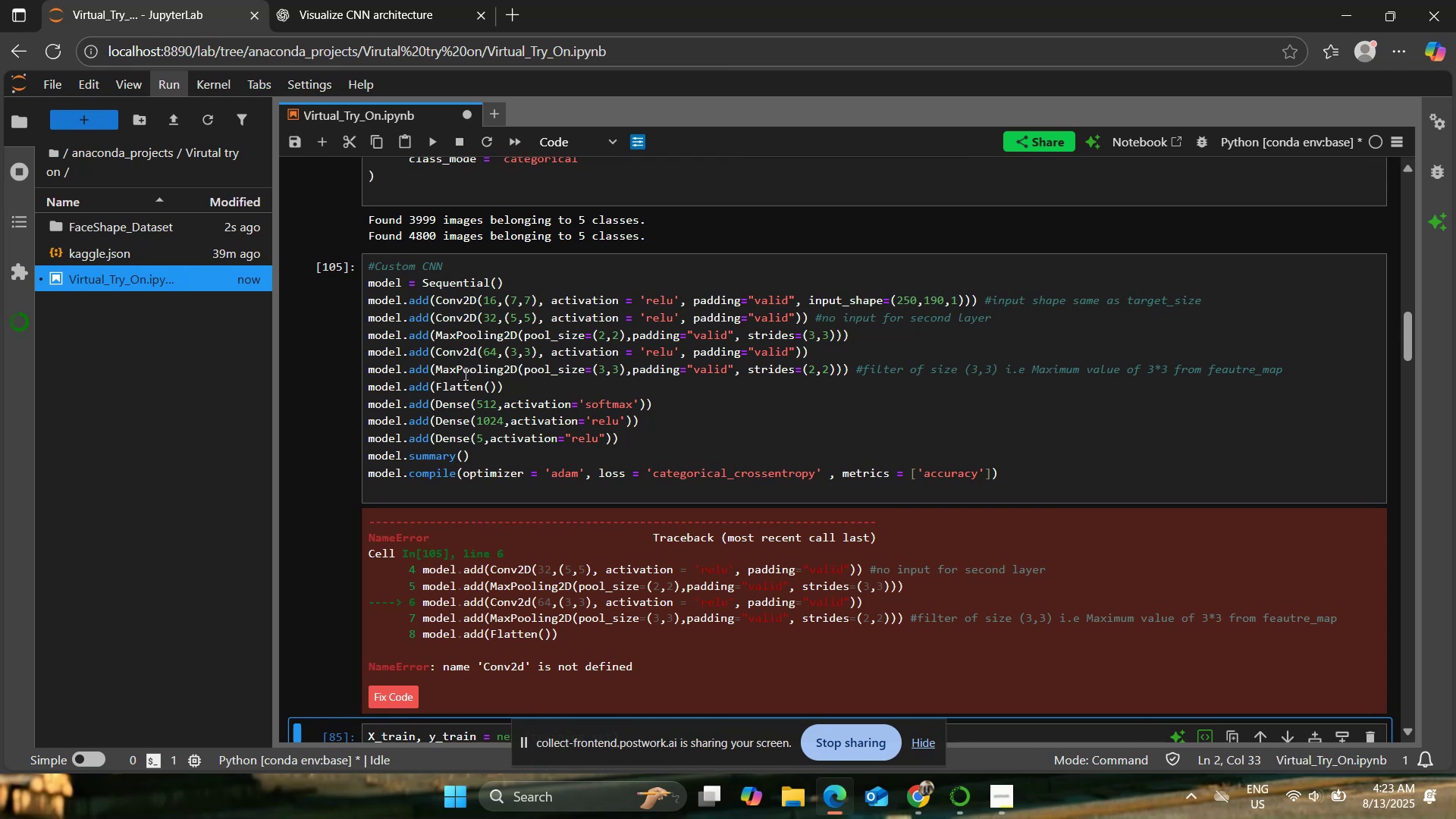 
wait(5.85)
 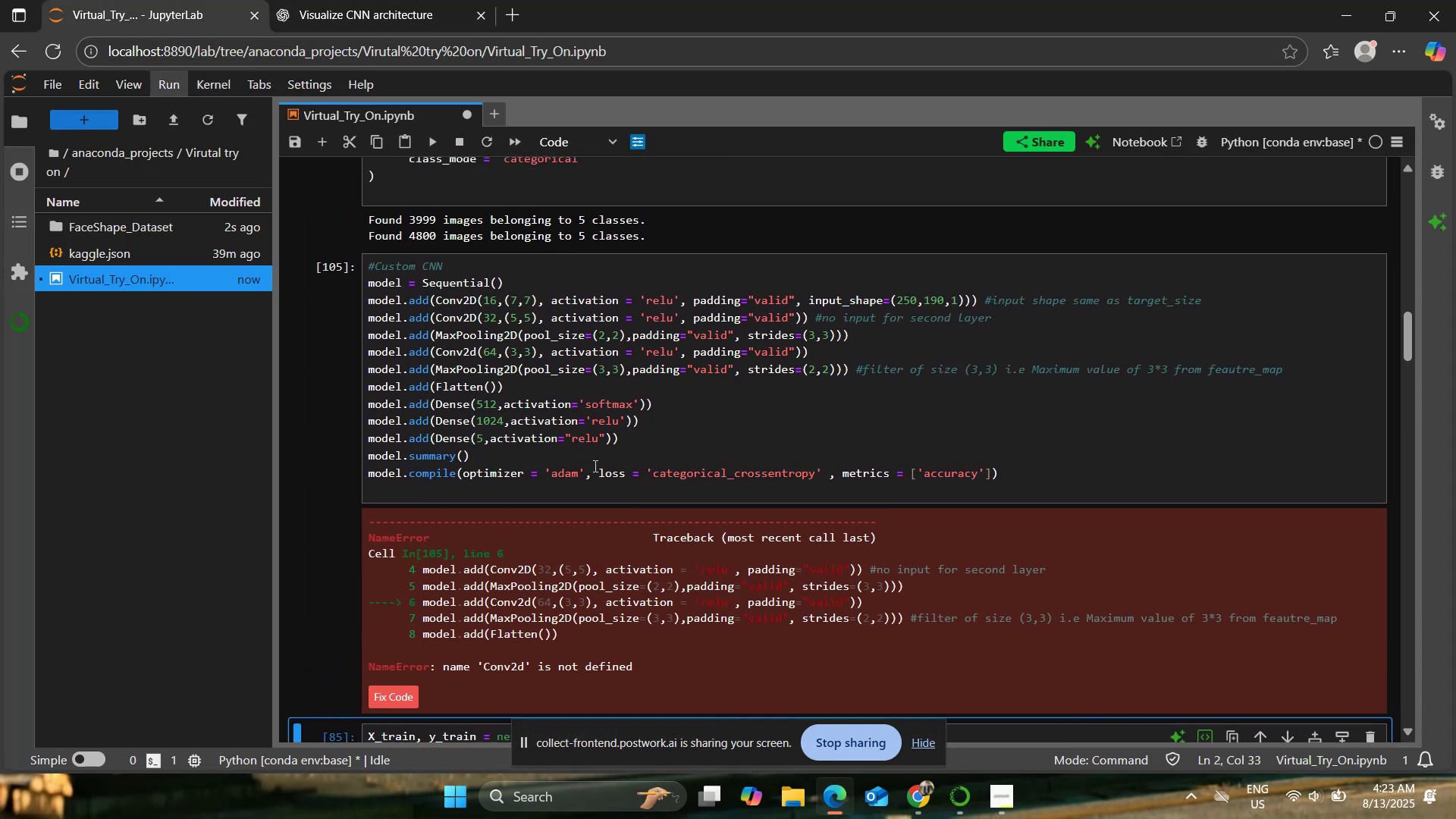 
left_click([473, 353])
 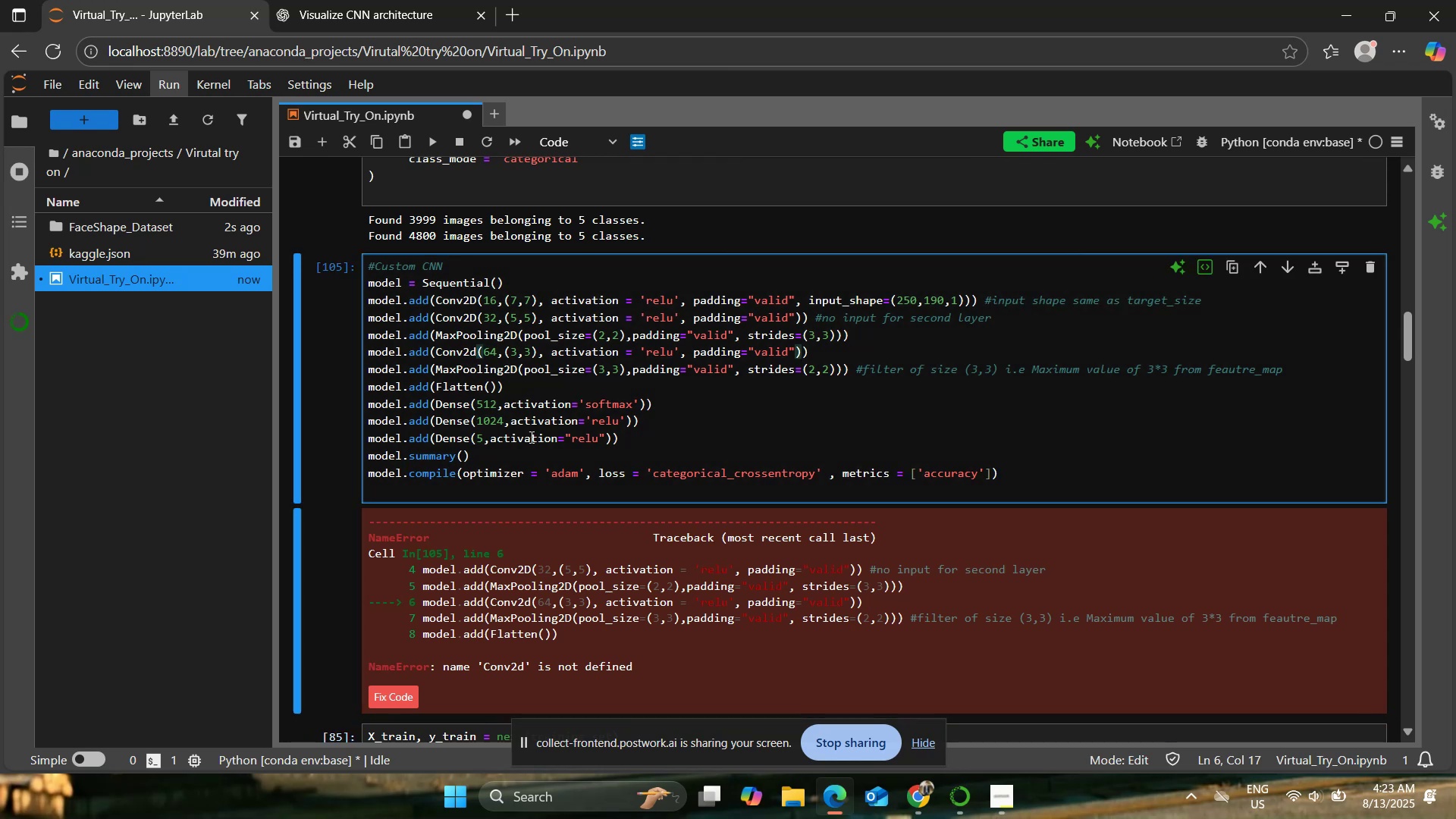 
key(Backspace)
 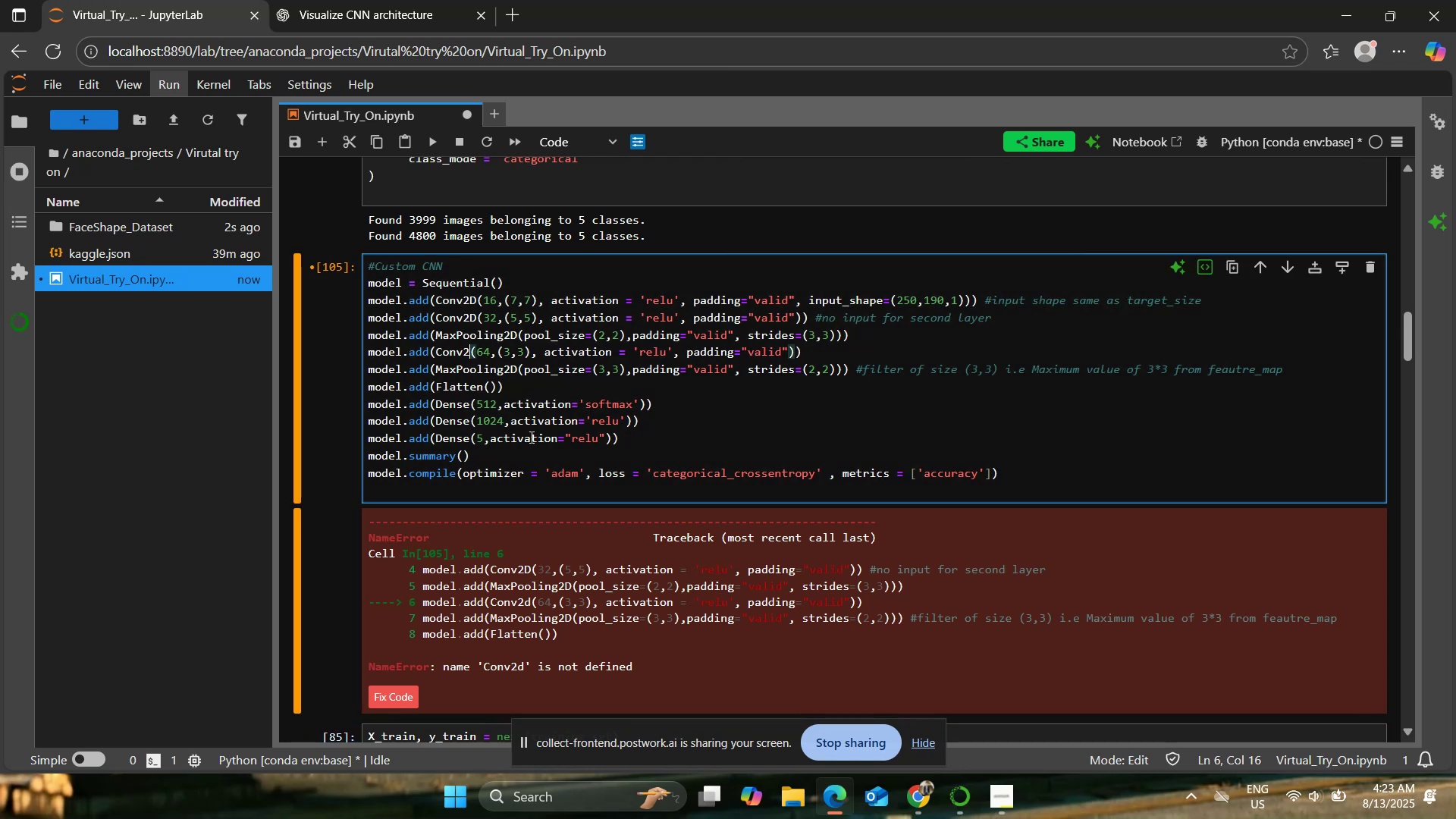 
key(Shift+D)
 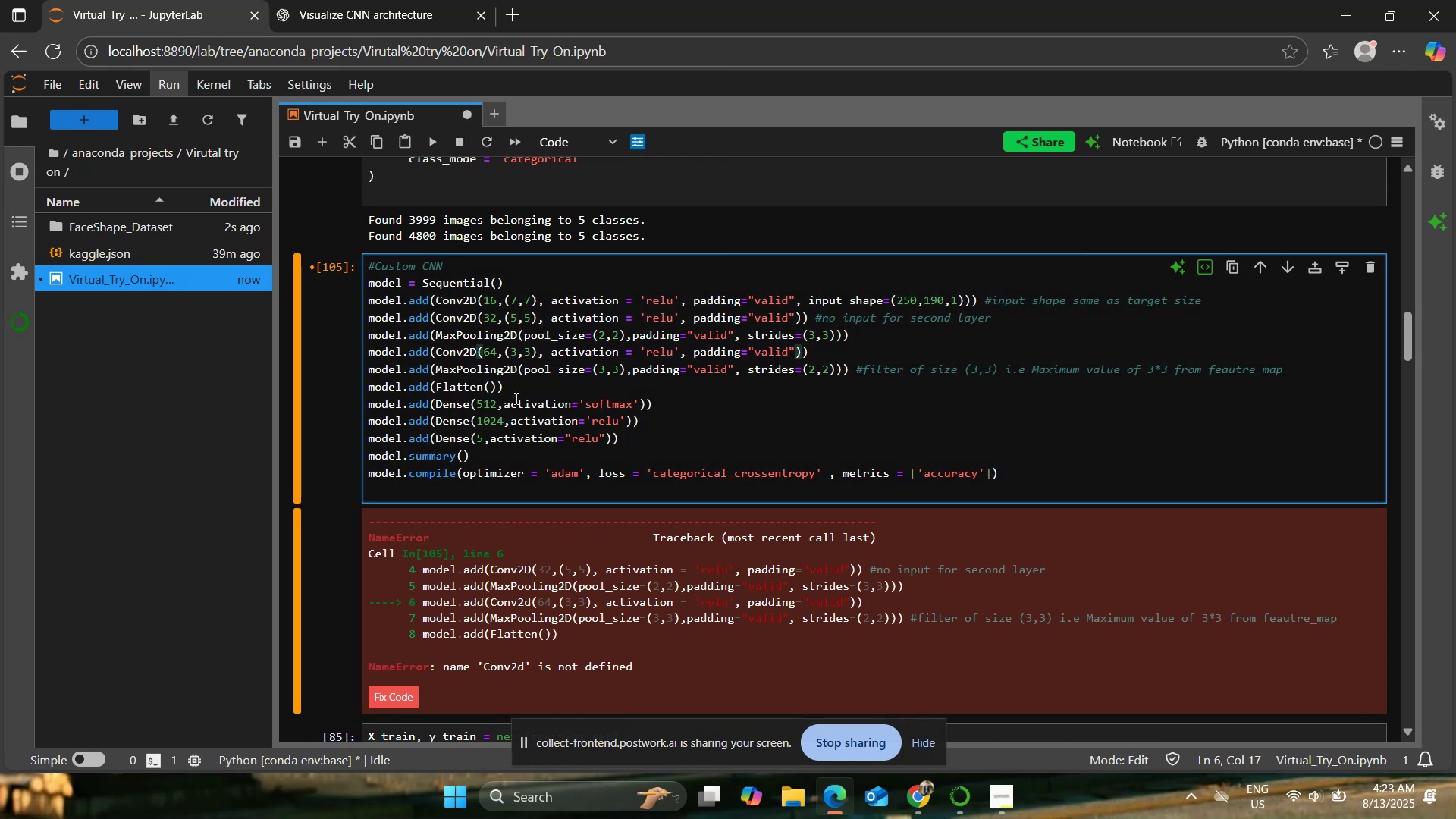 
left_click([451, 284])
 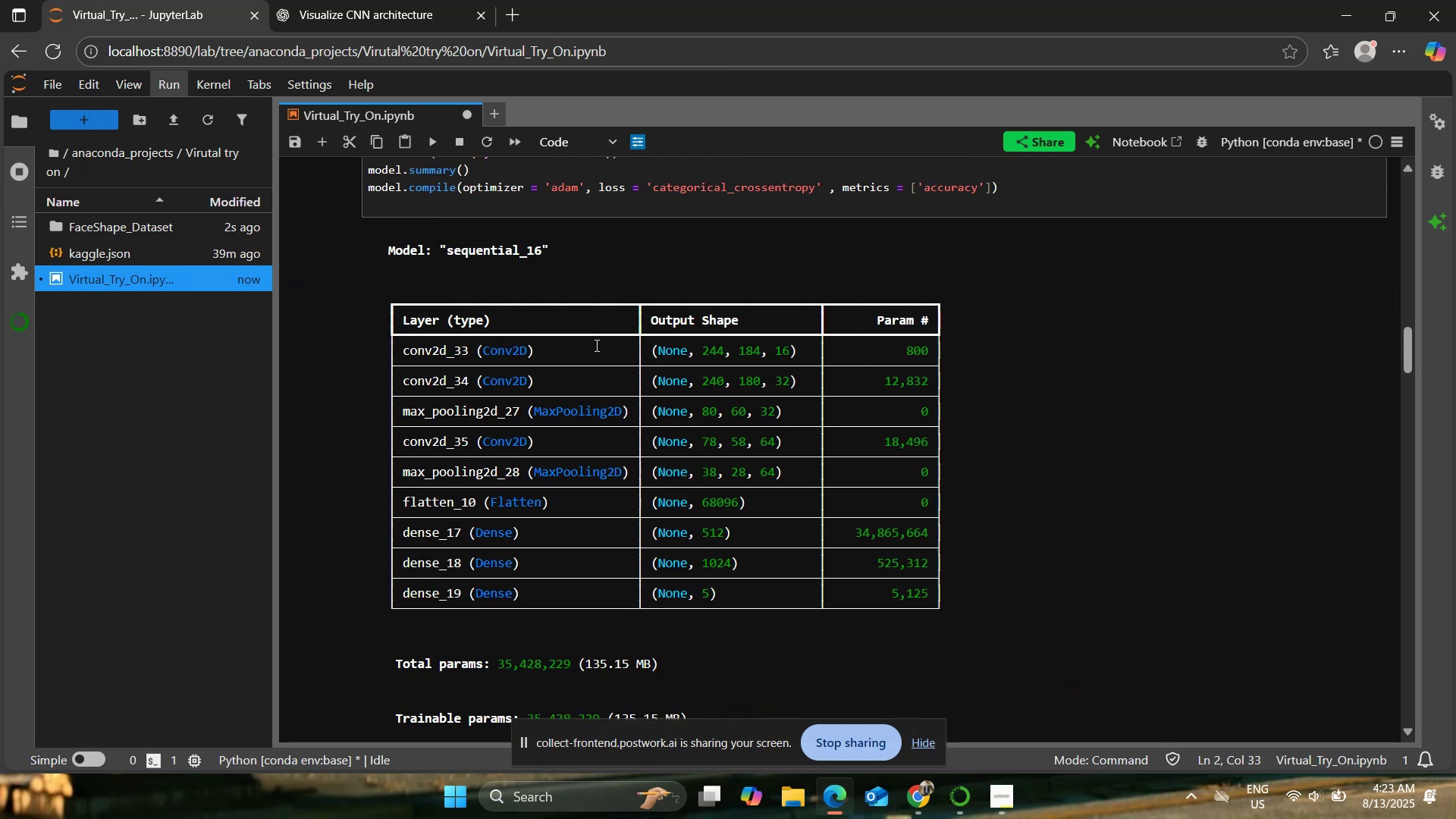 
scroll: coordinate [595, 344], scroll_direction: down, amount: 4.0
 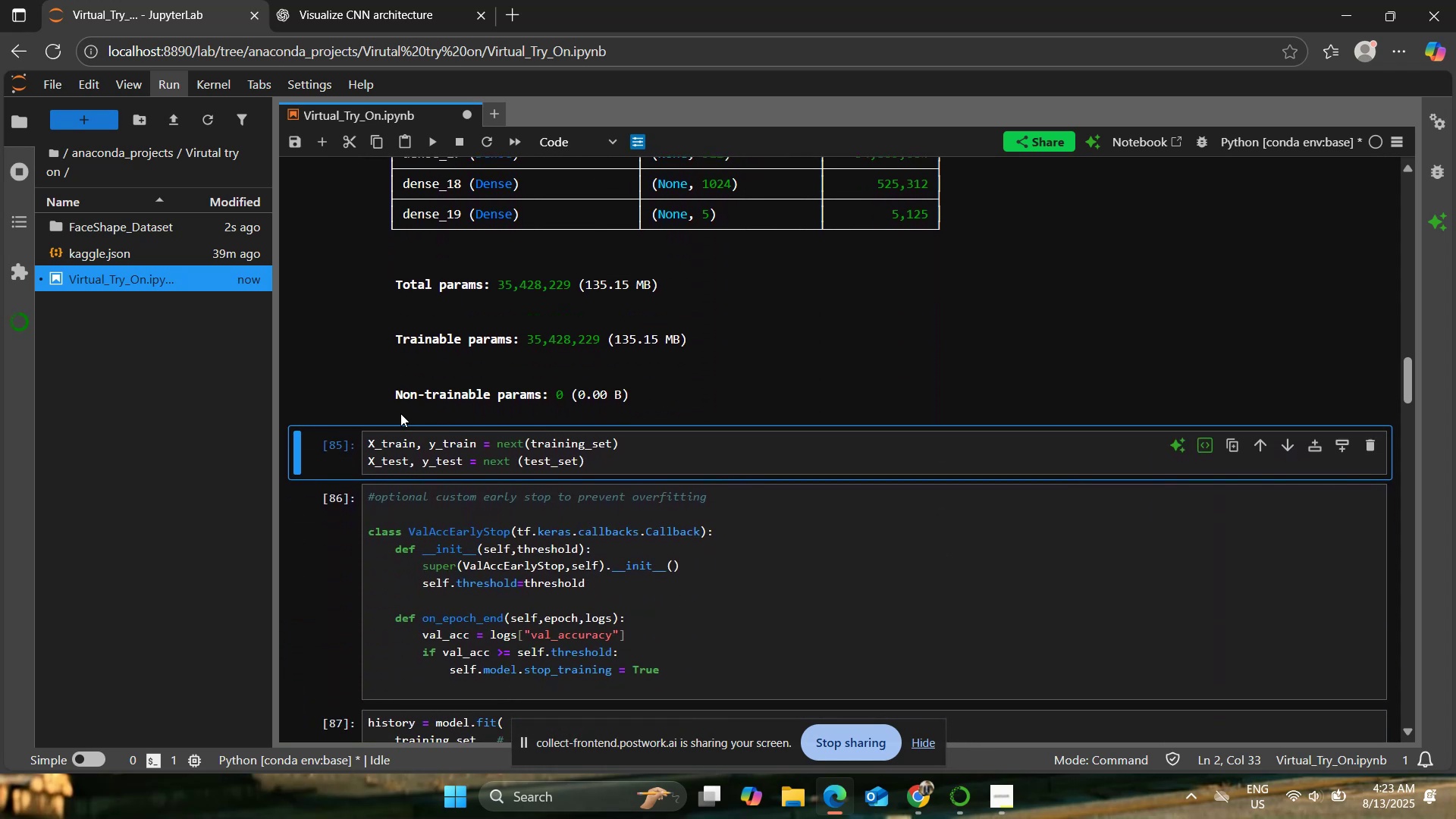 
left_click([419, 435])
 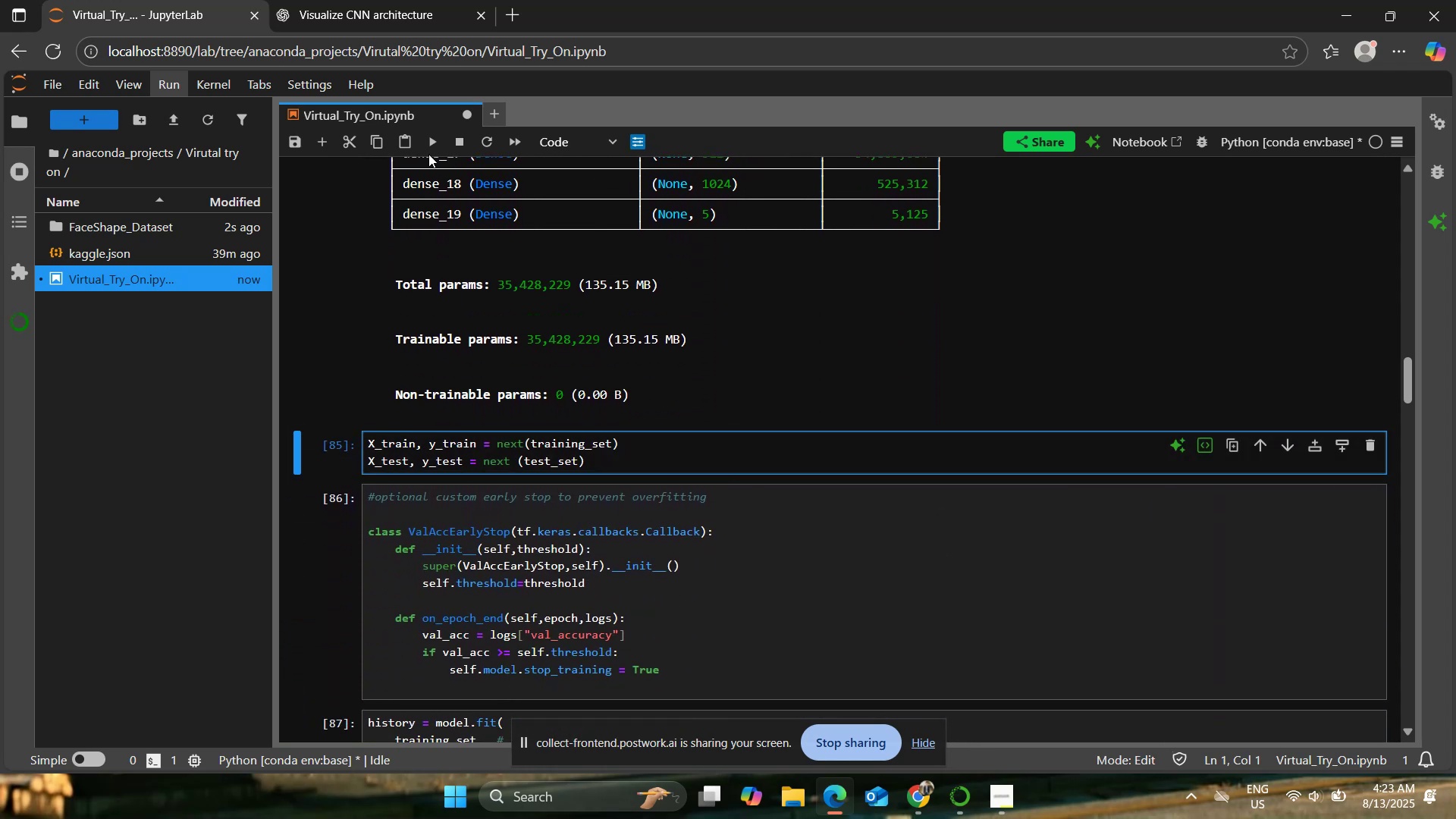 
left_click([430, 144])
 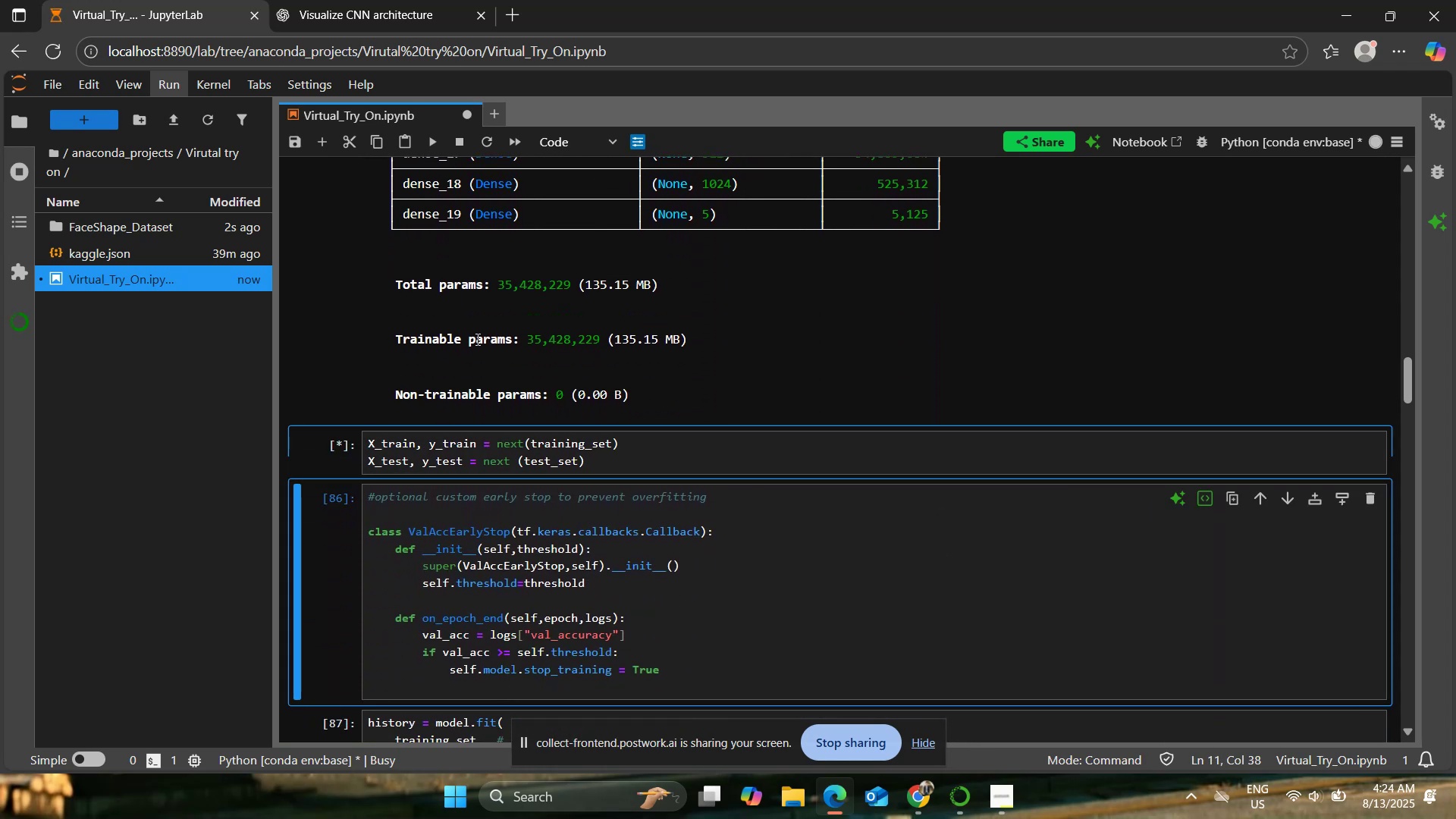 
scroll: coordinate [504, 436], scroll_direction: down, amount: 2.0
 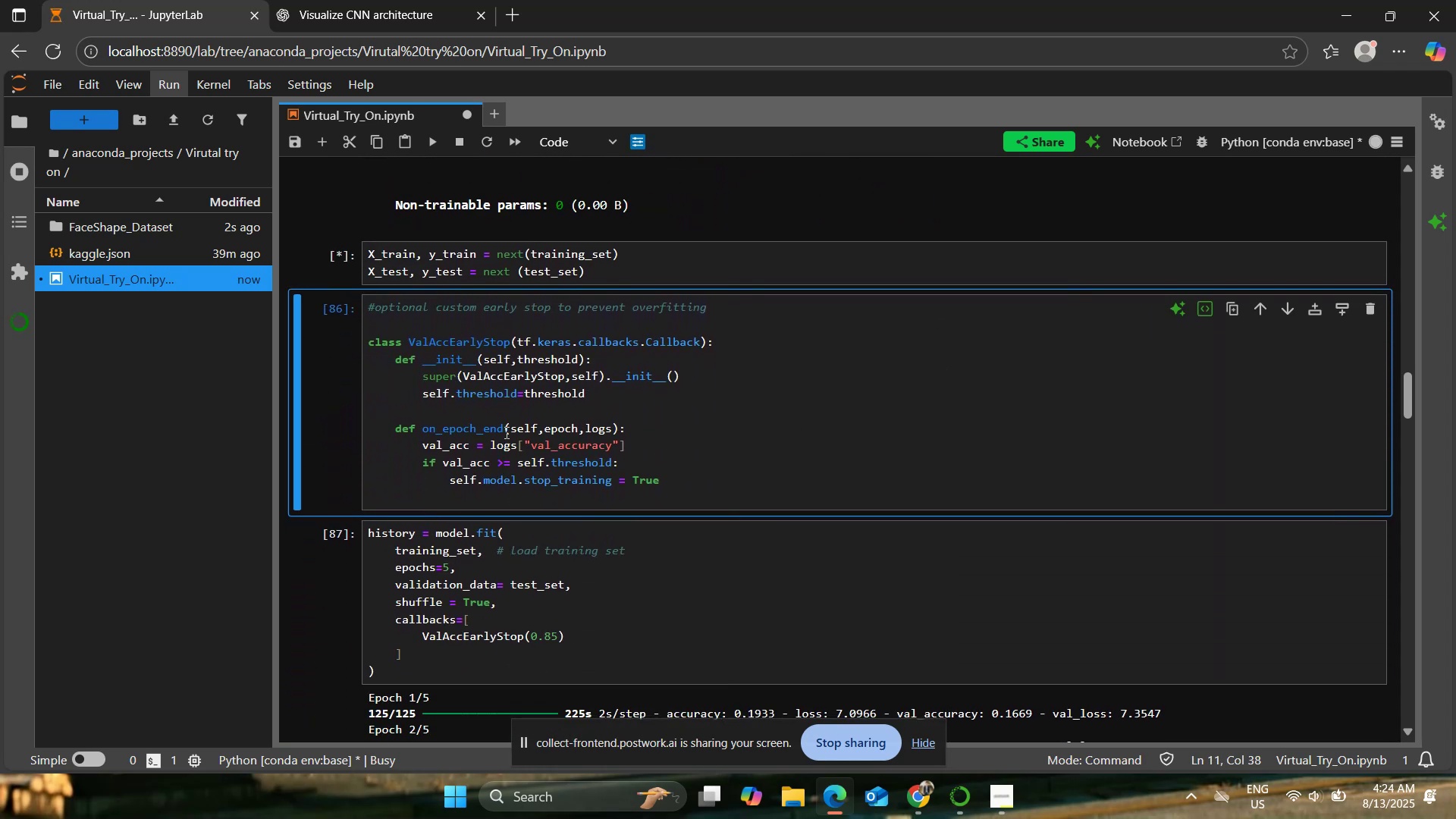 
left_click([505, 431])
 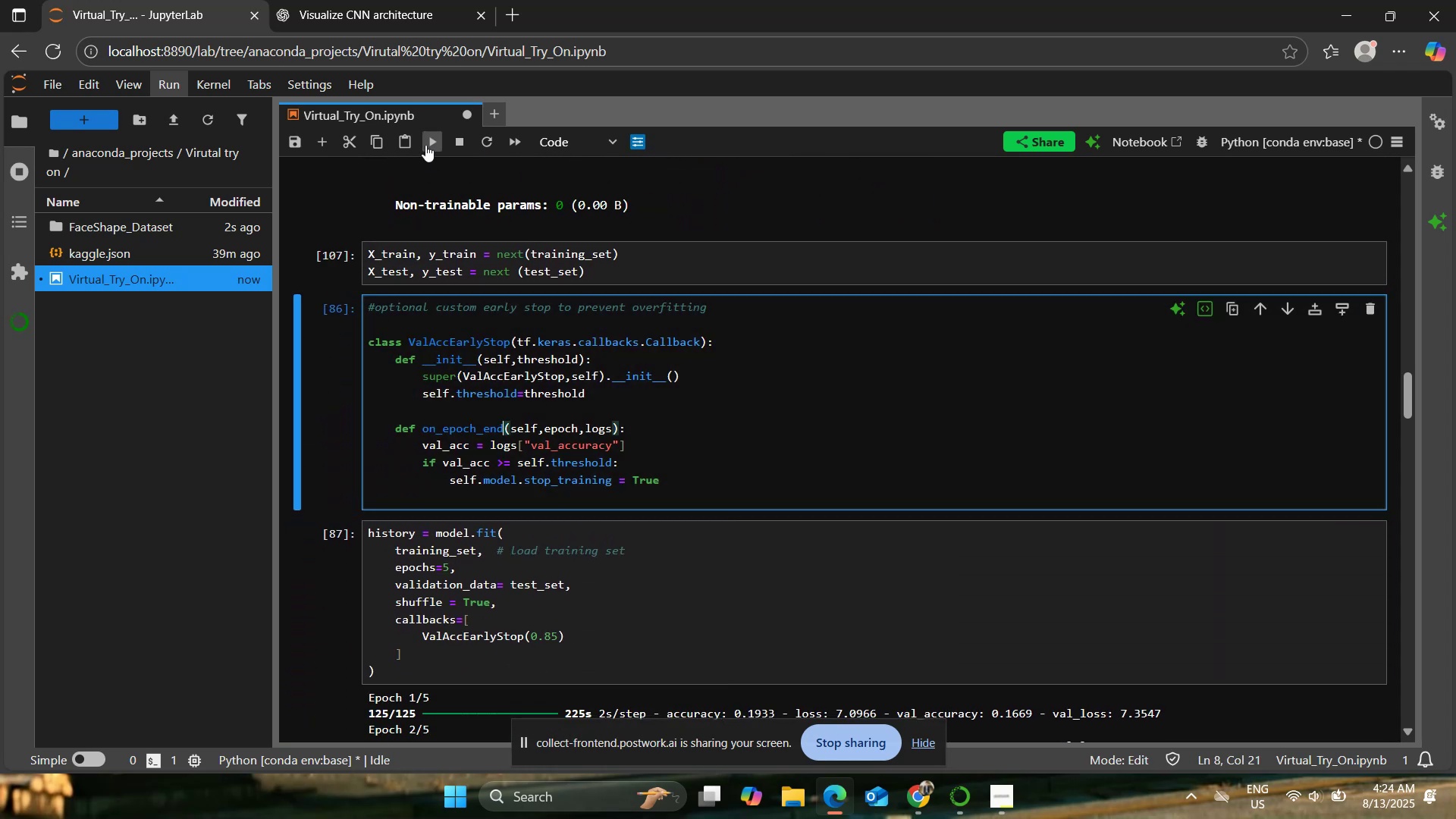 
left_click([425, 145])
 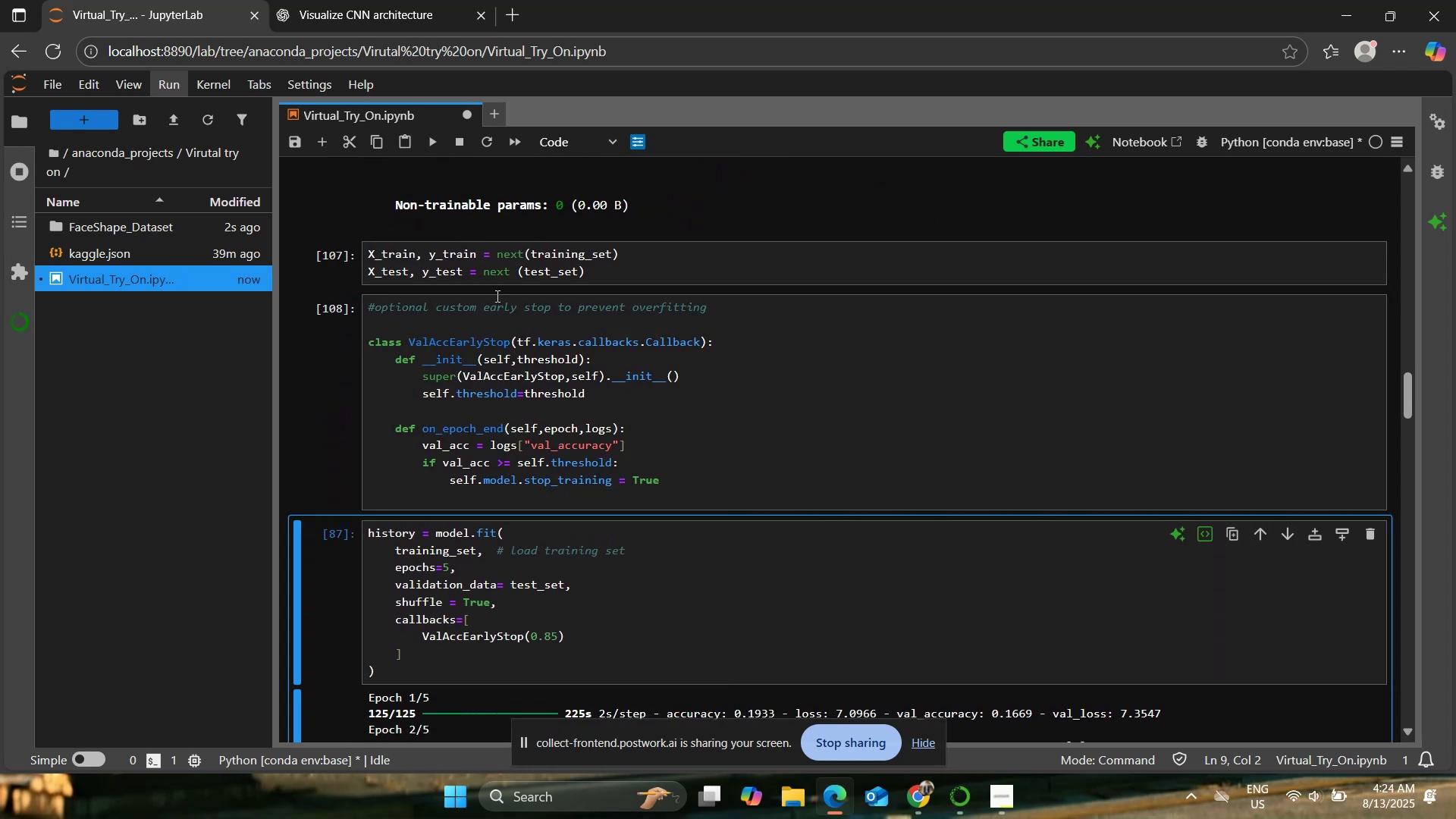 
scroll: coordinate [562, 460], scroll_direction: down, amount: 2.0
 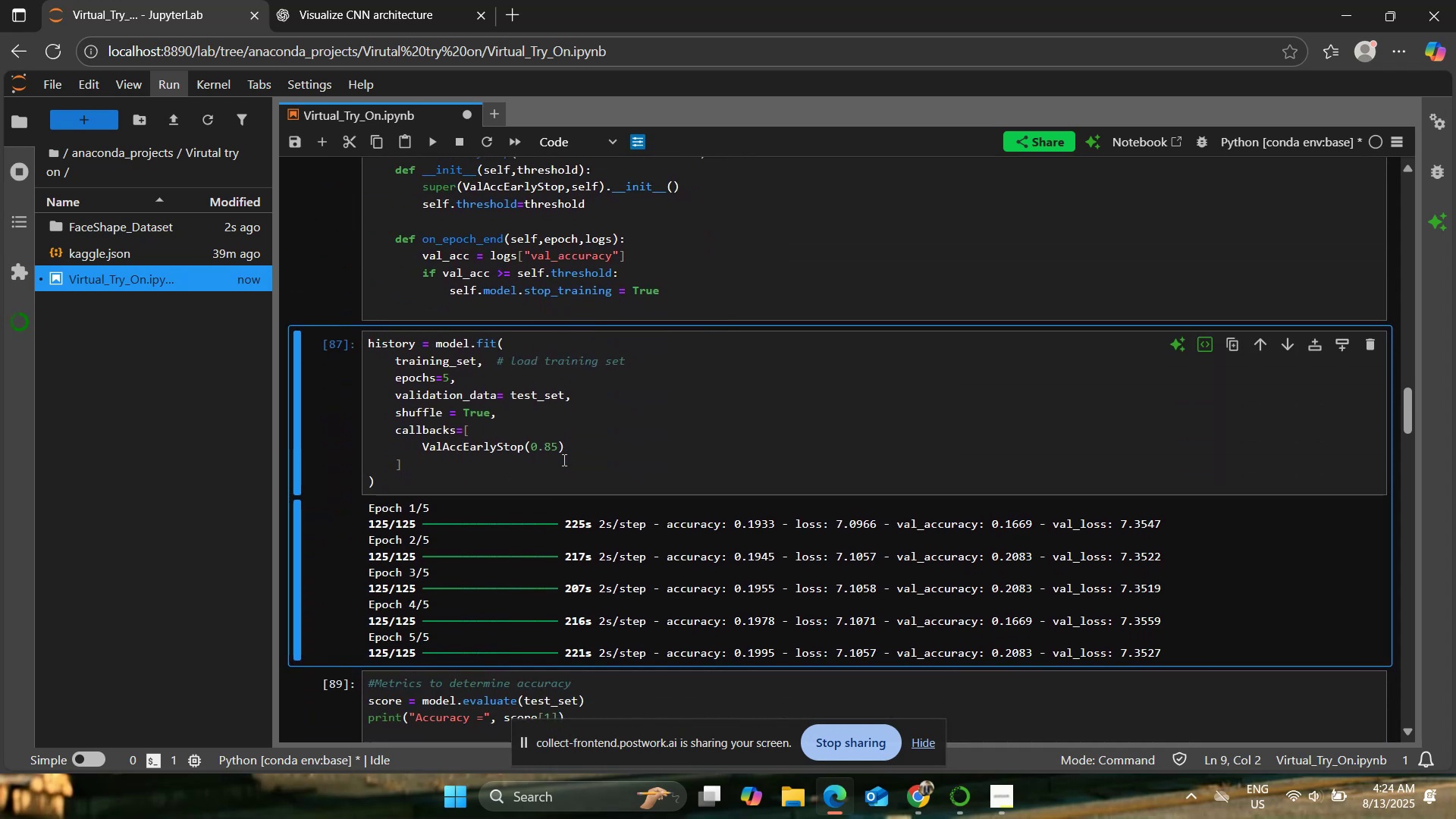 
left_click([561, 460])
 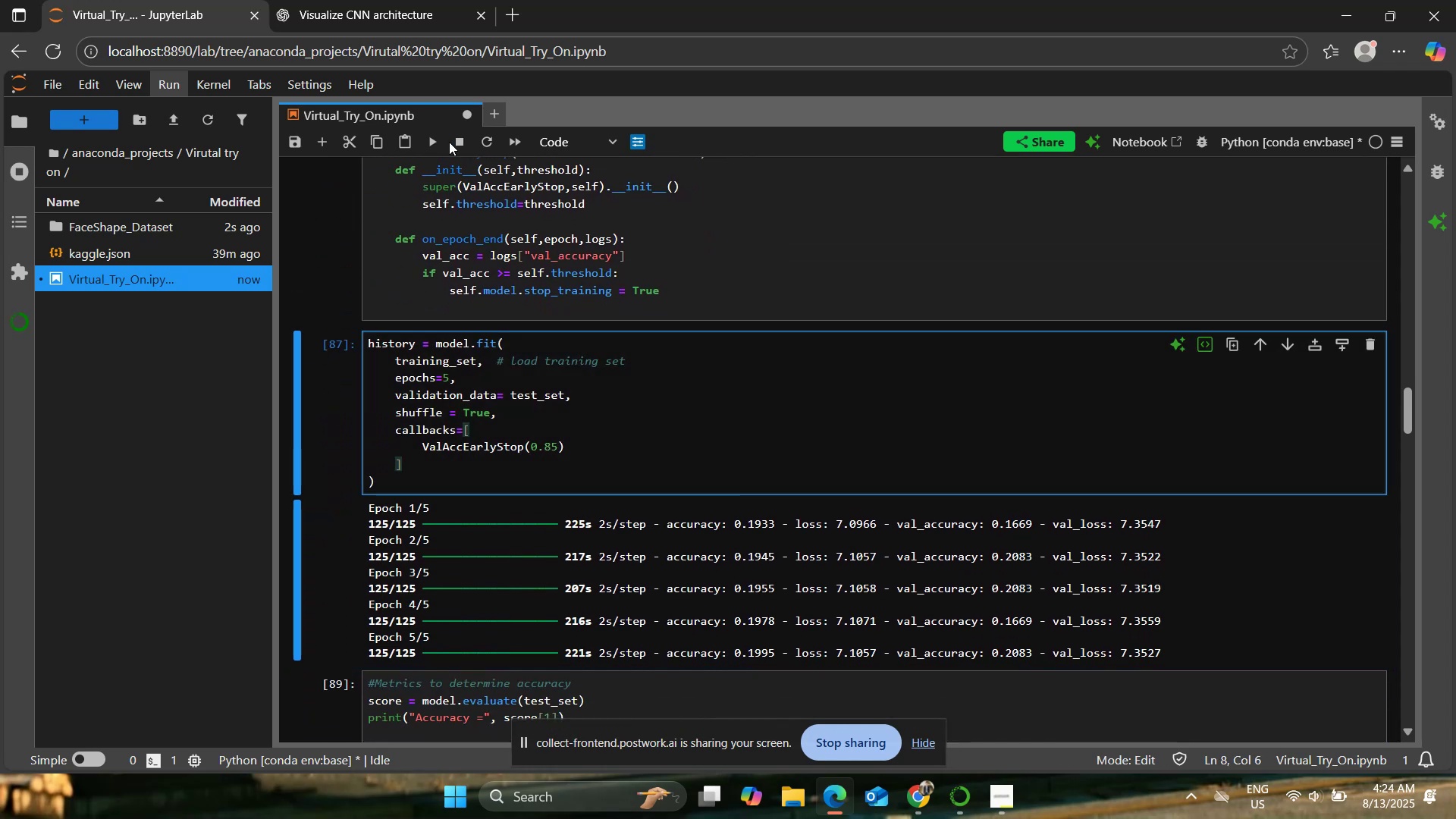 
left_click([430, 137])
 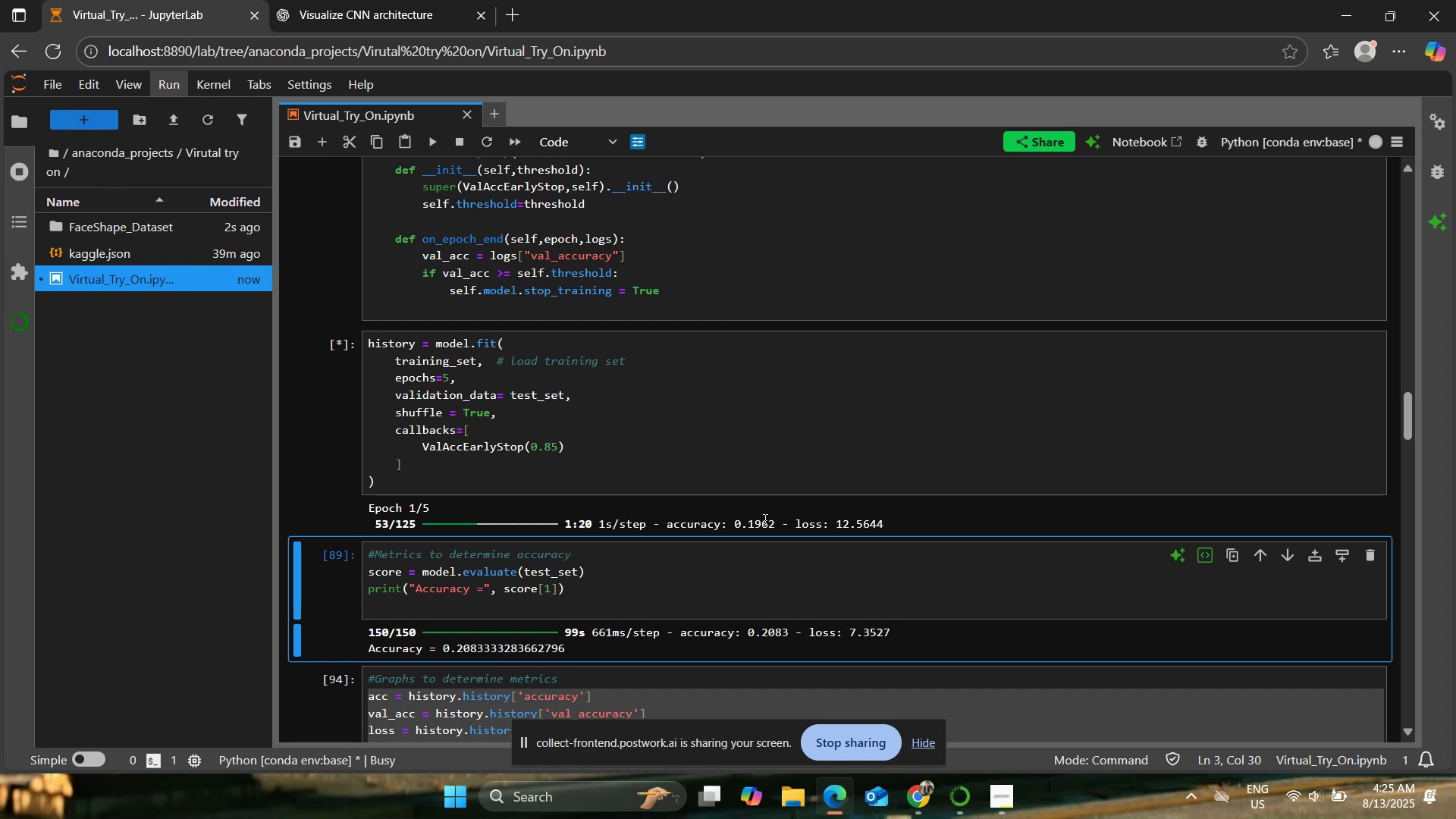 
wait(68.85)
 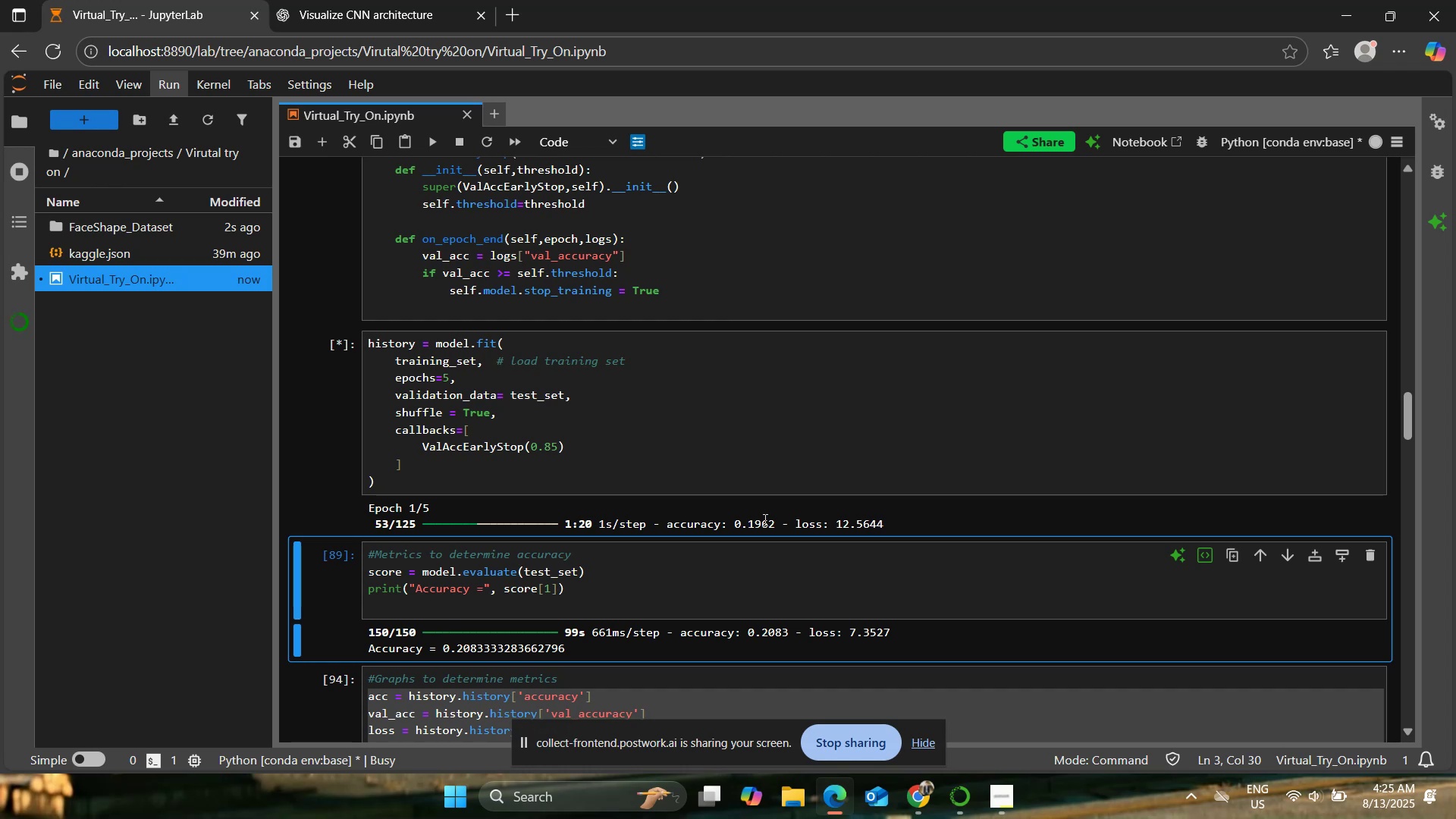 
left_click([681, 376])
 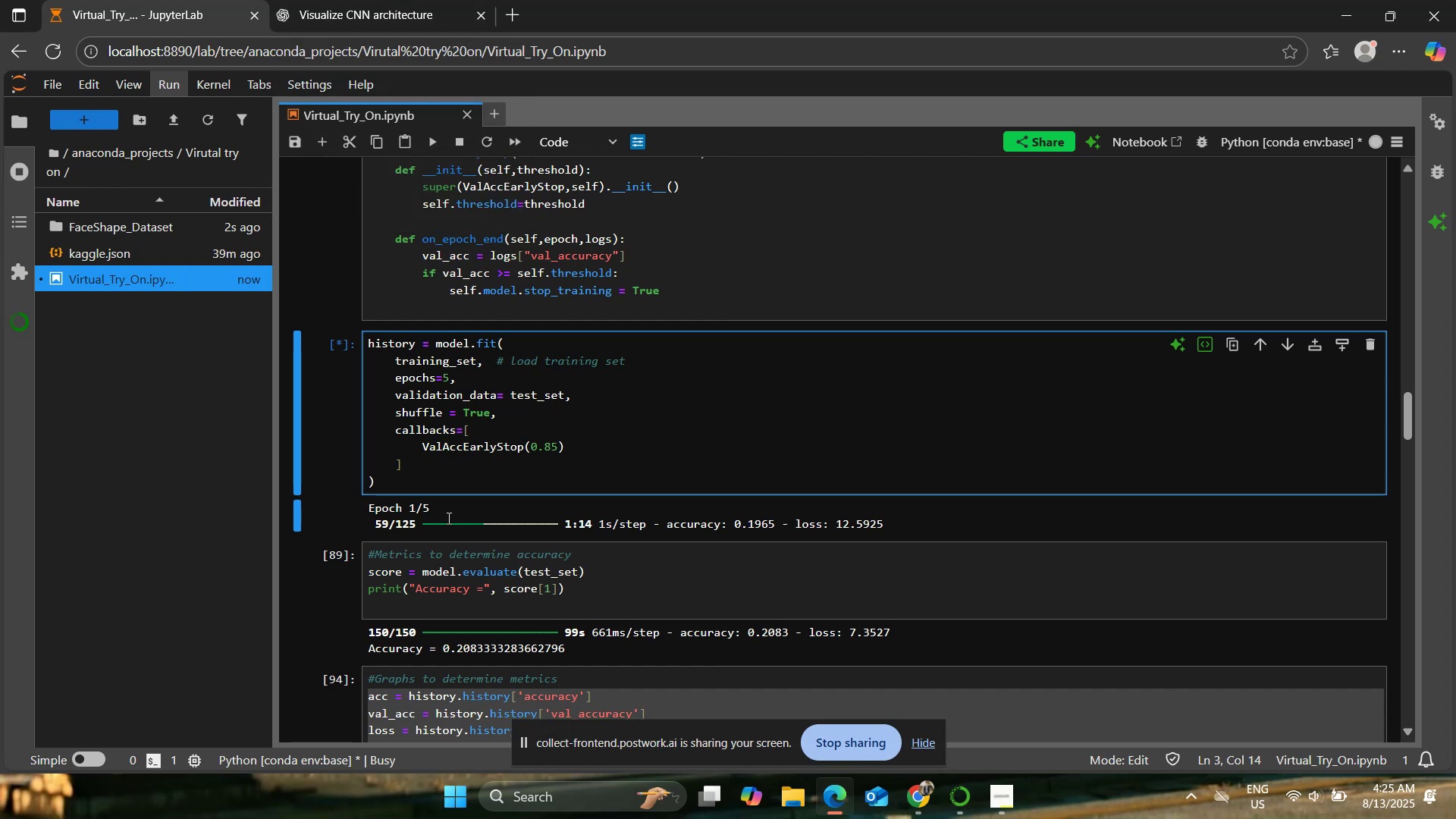 
left_click_drag(start_coordinate=[372, 504], to_coordinate=[426, 510])
 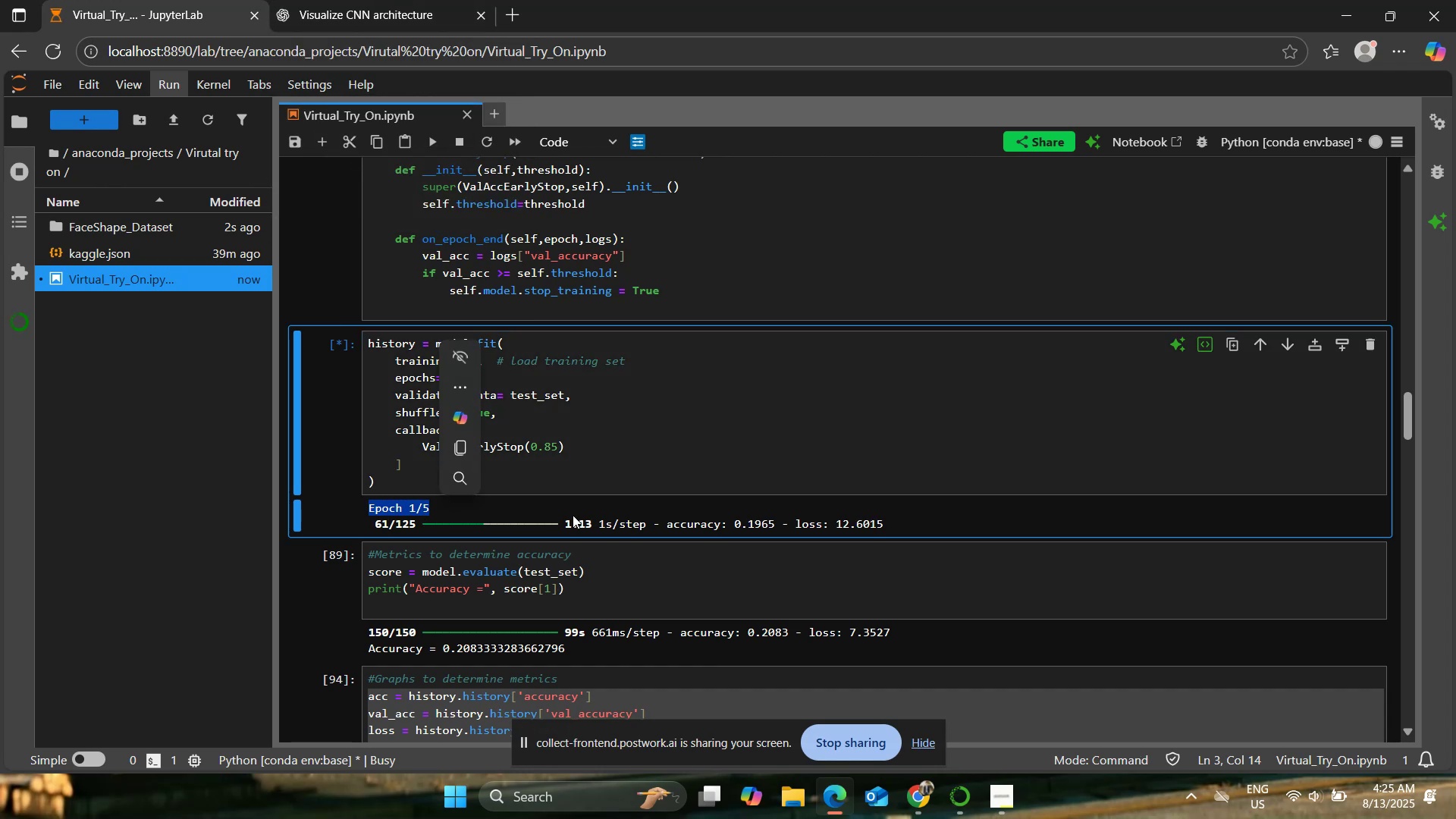 
left_click([573, 515])
 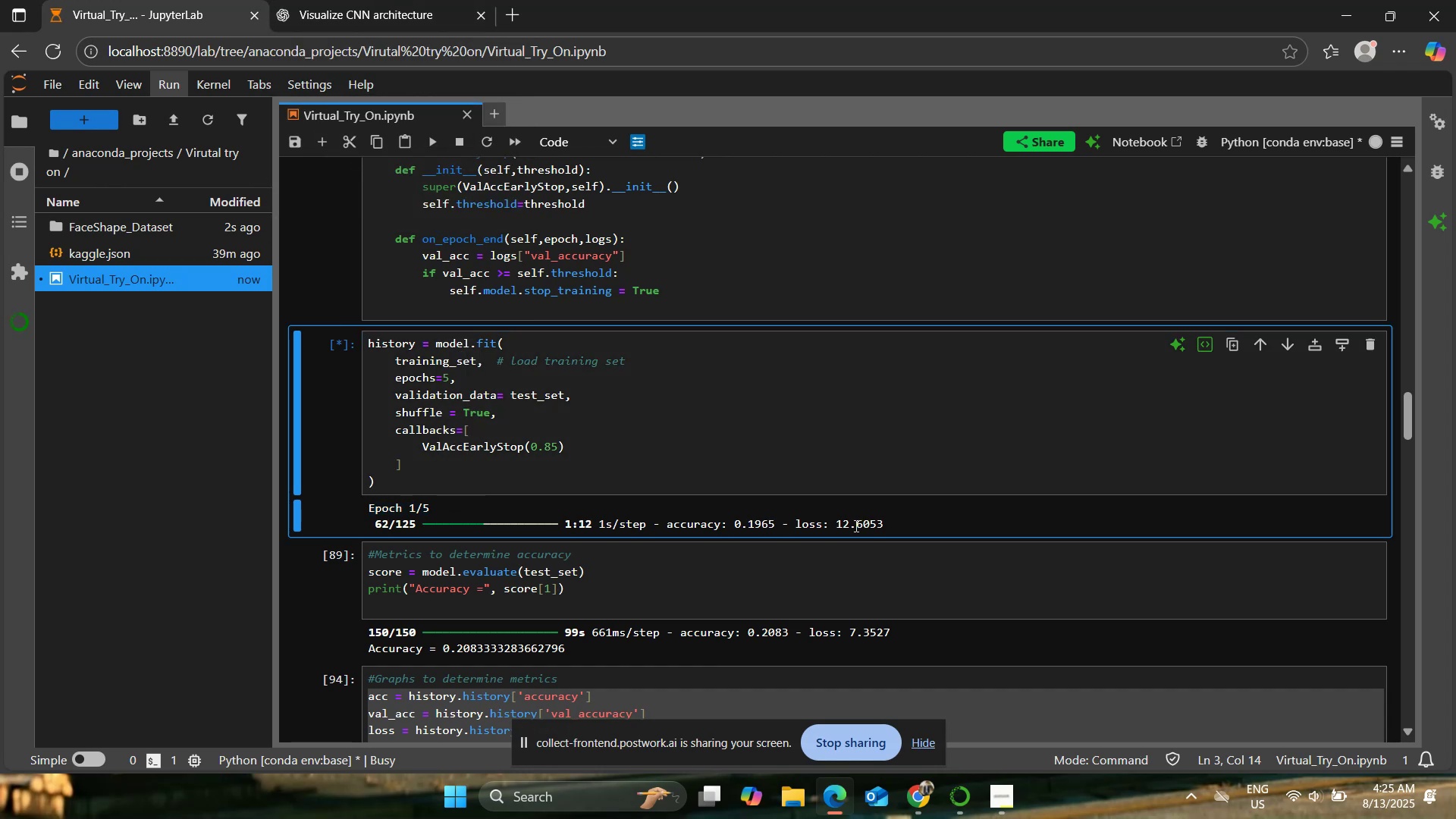 
left_click_drag(start_coordinate=[855, 526], to_coordinate=[833, 522])
 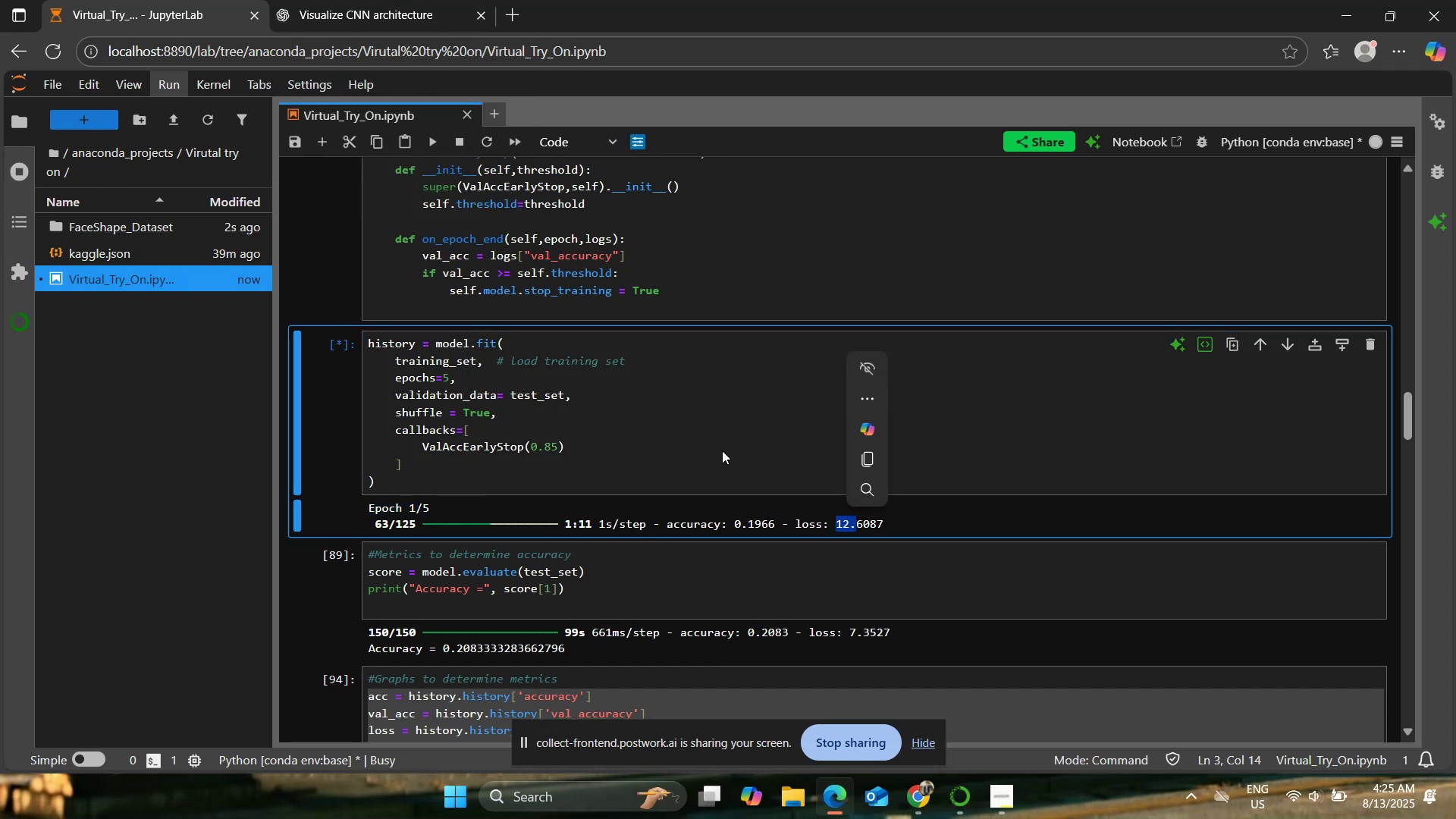 
left_click([718, 442])
 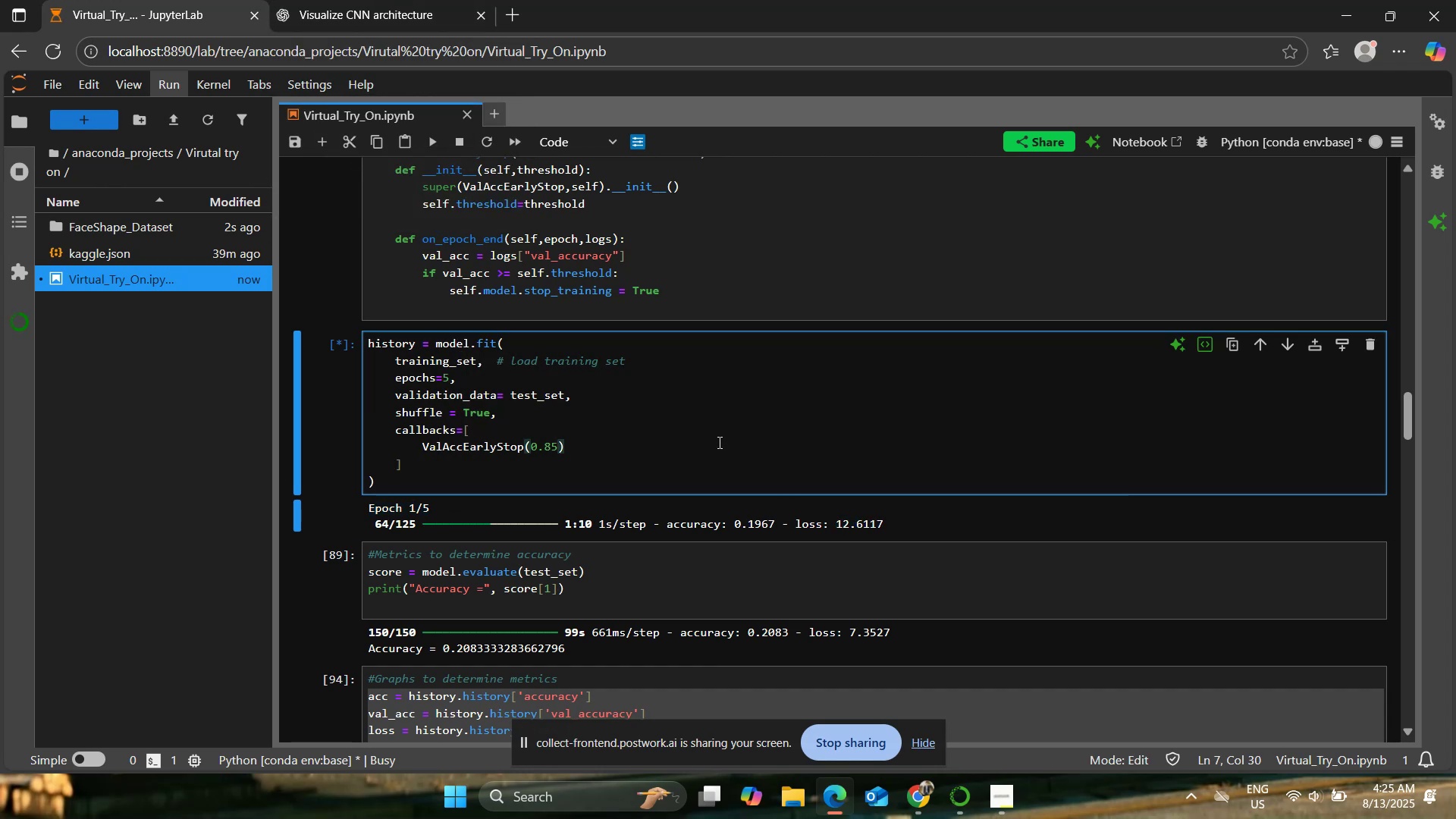 
scroll: coordinate [706, 436], scroll_direction: up, amount: 4.0
 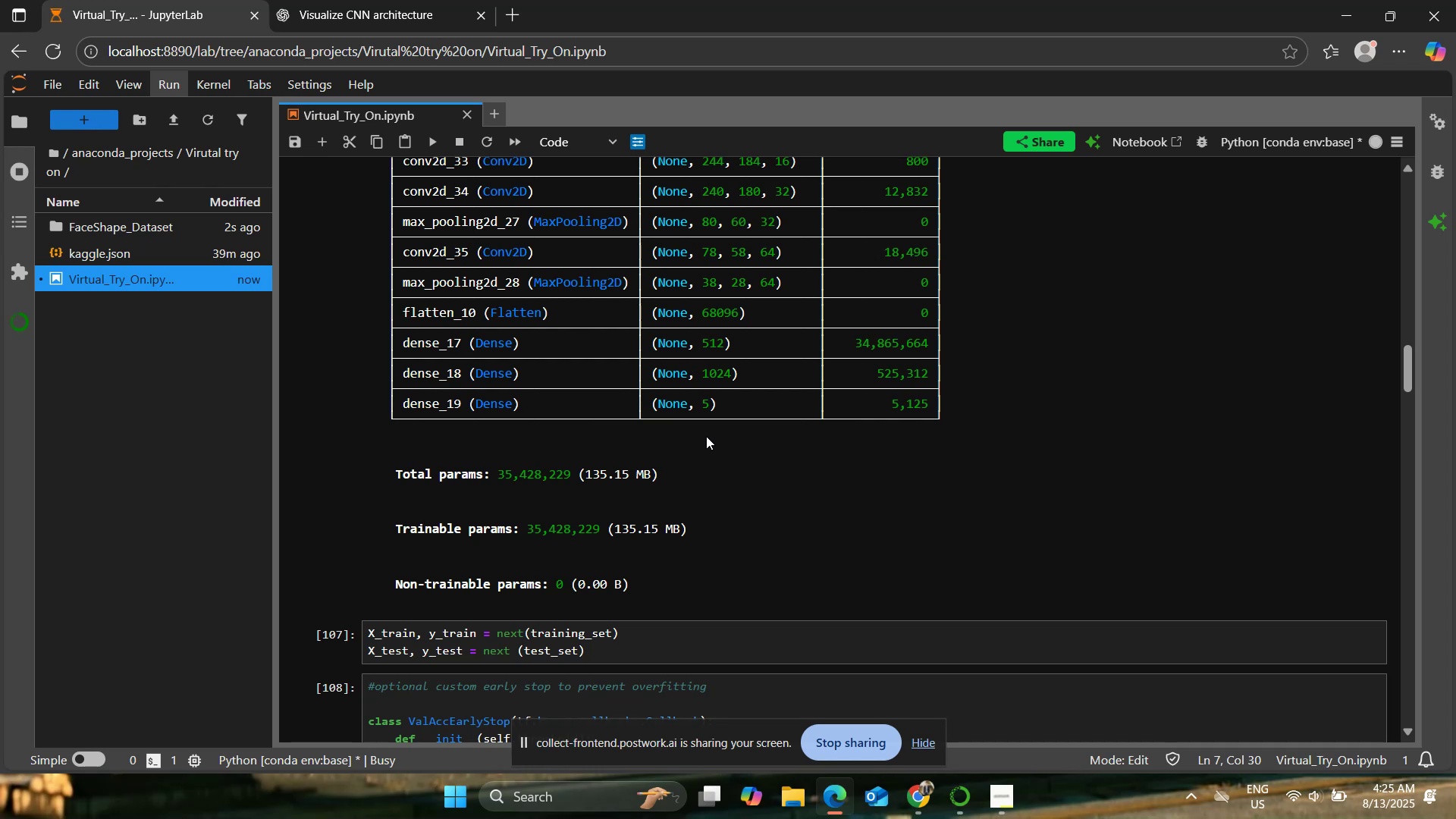 
wait(21.12)
 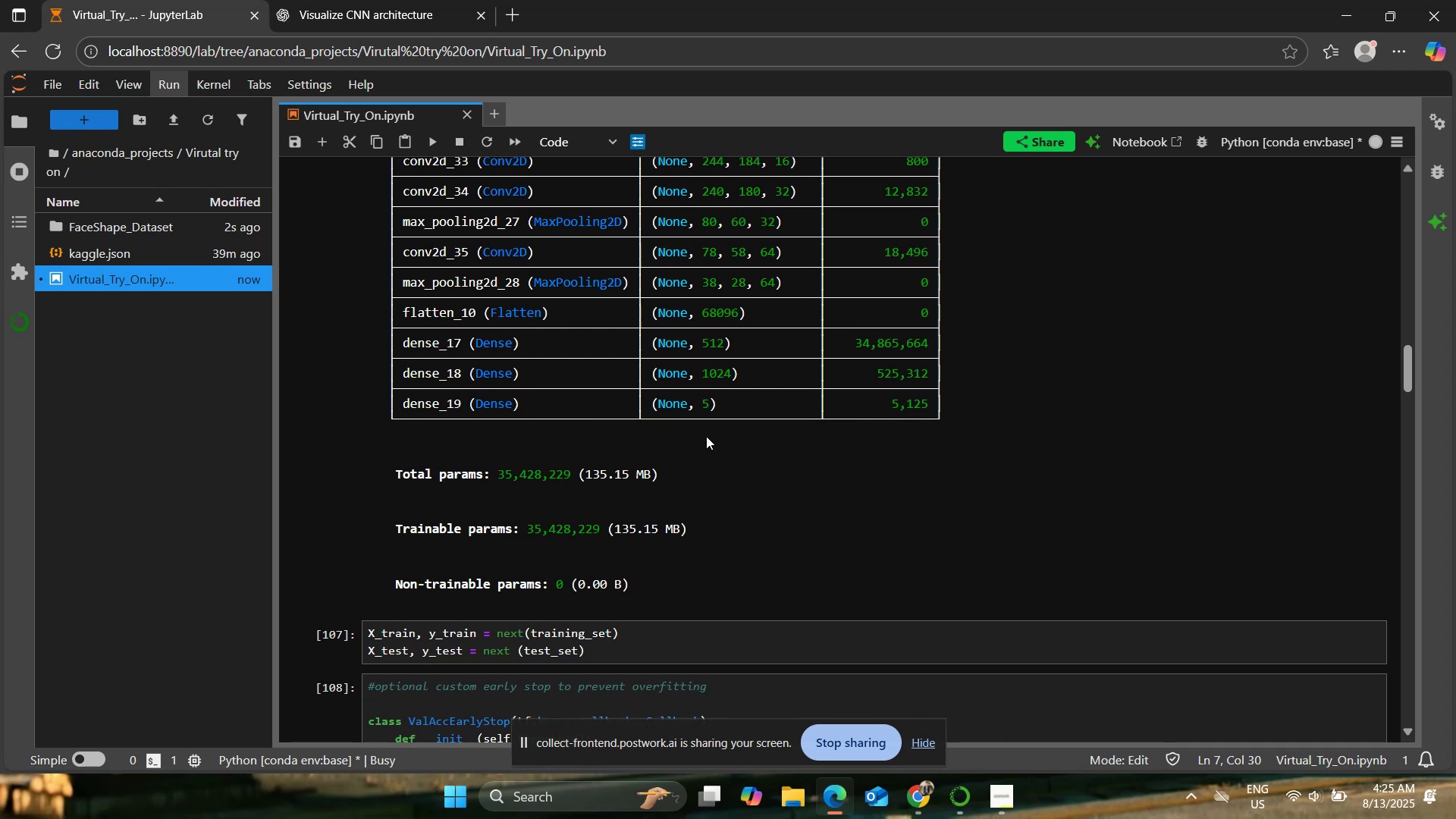 
scroll: coordinate [595, 354], scroll_direction: up, amount: 4.0
 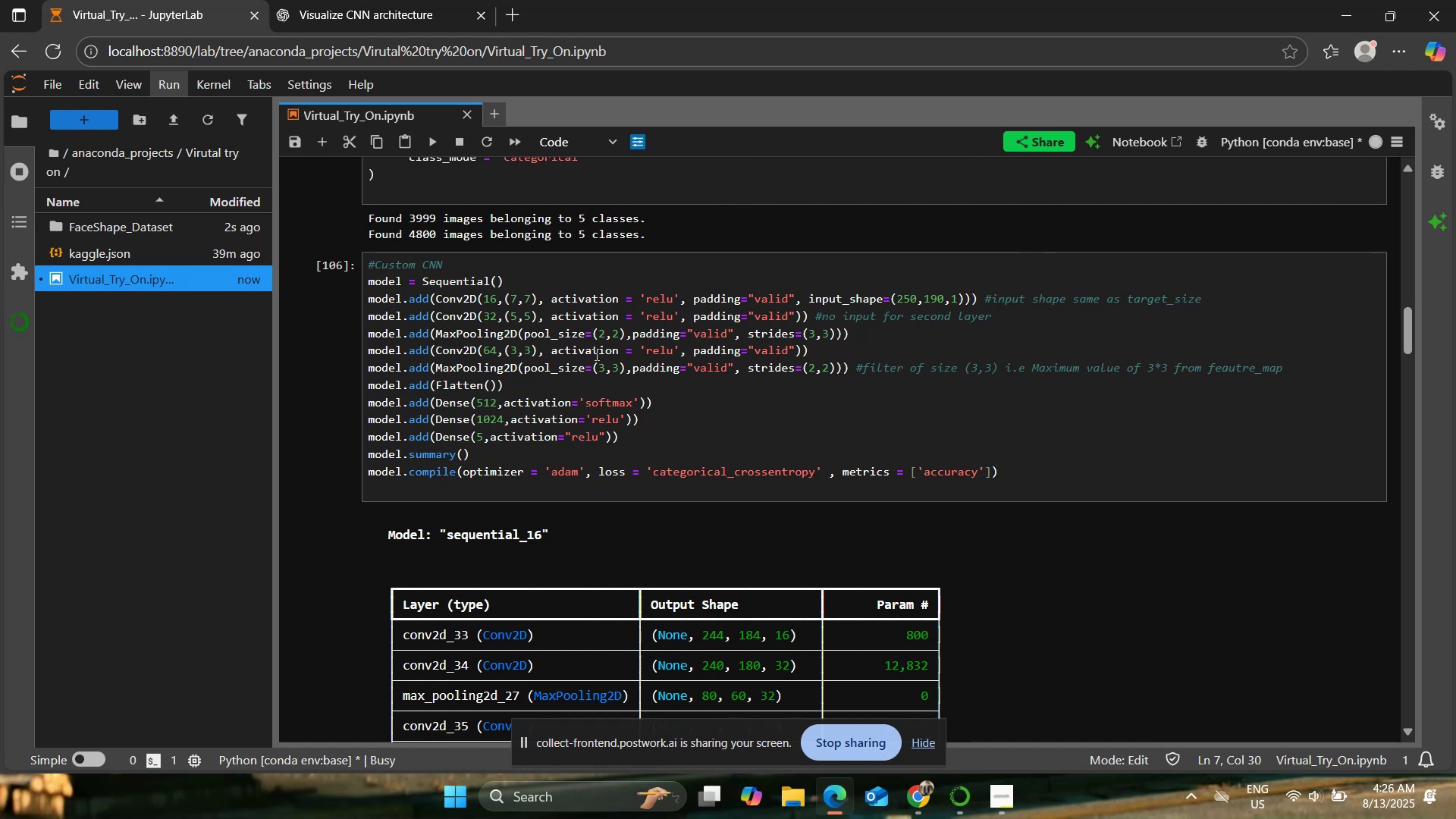 
wait(20.38)
 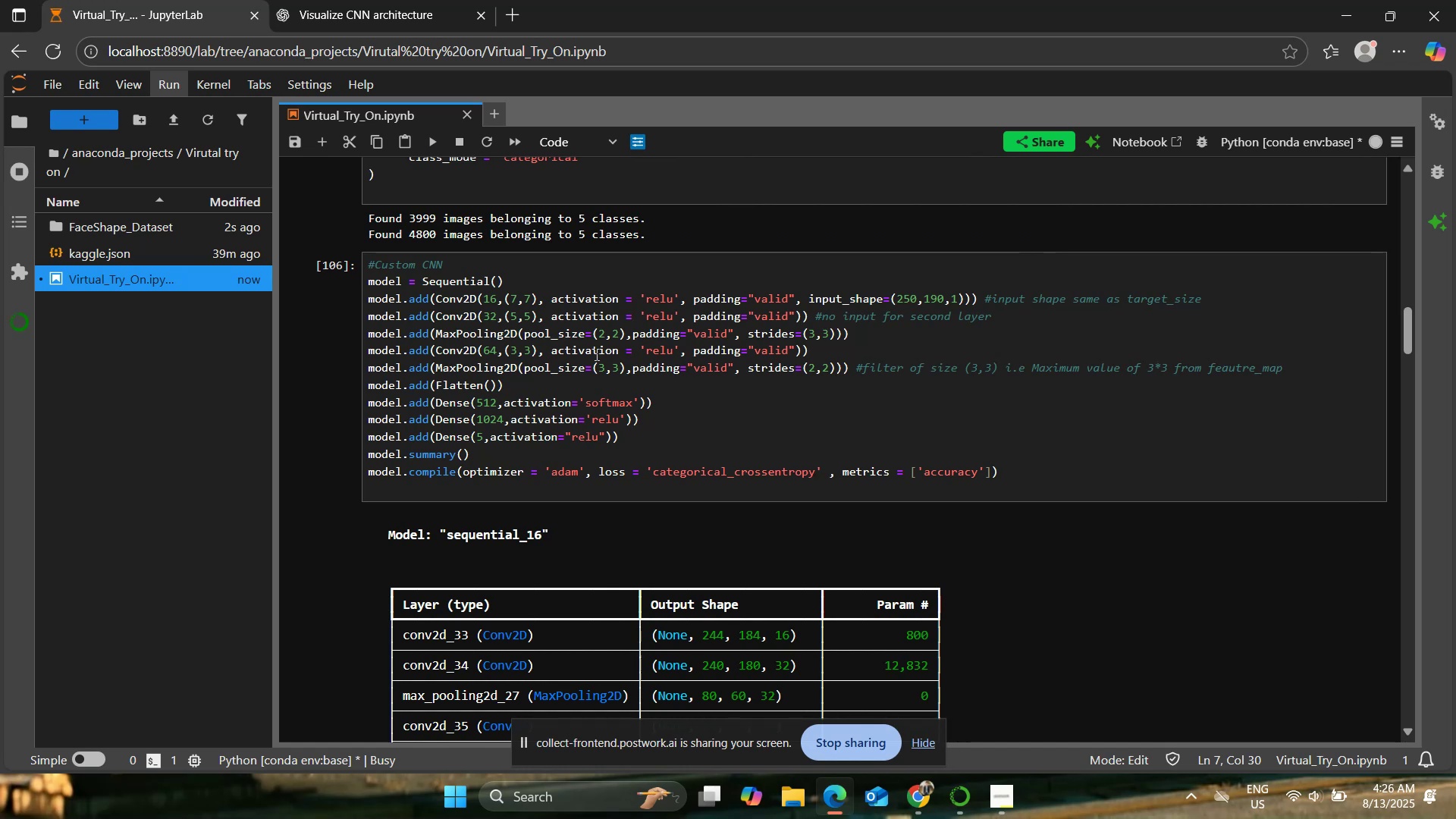 
scroll: coordinate [579, 350], scroll_direction: up, amount: 2.0
 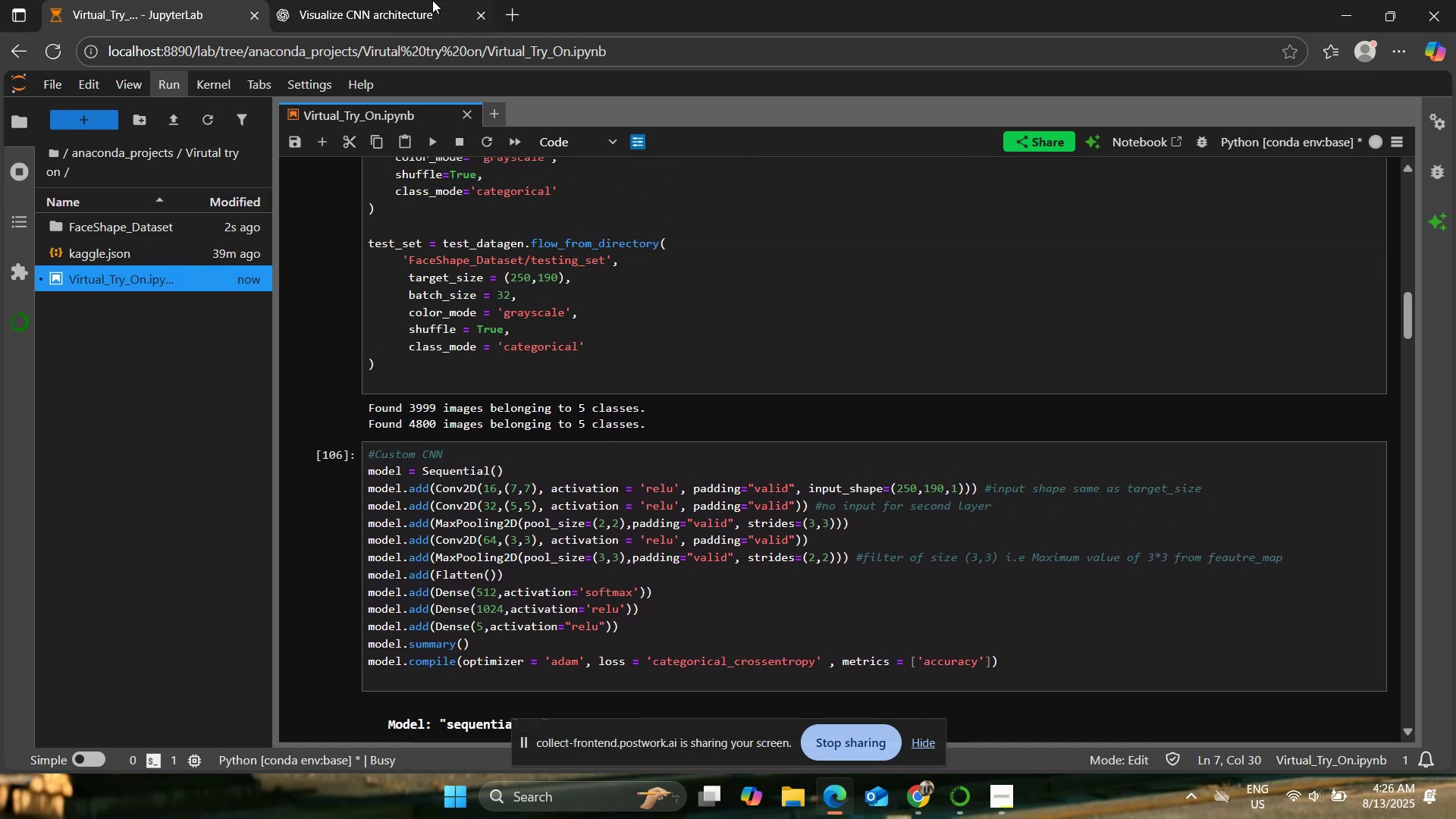 
left_click([432, 0])
 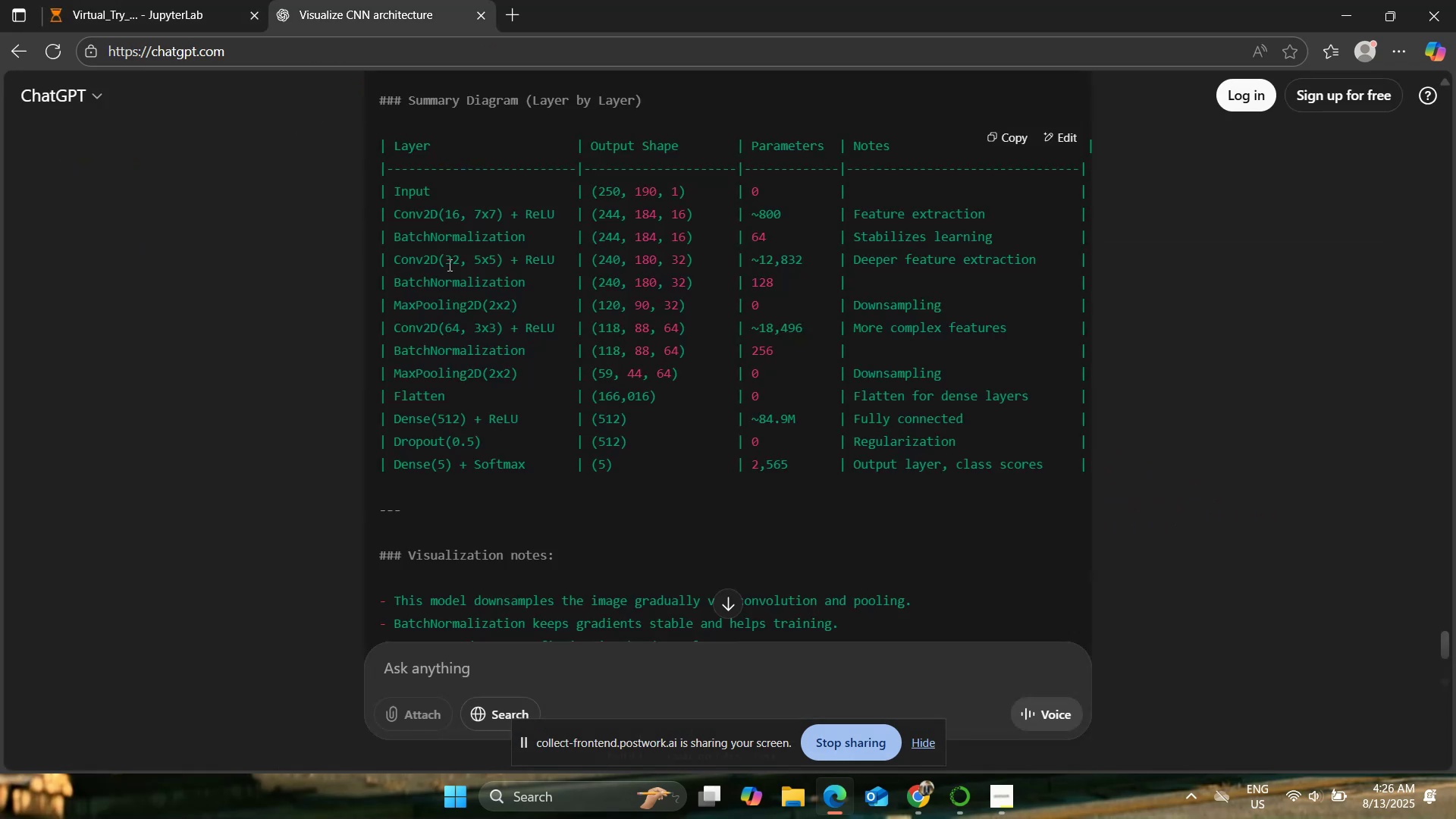 
scroll: coordinate [448, 277], scroll_direction: down, amount: 1.0
 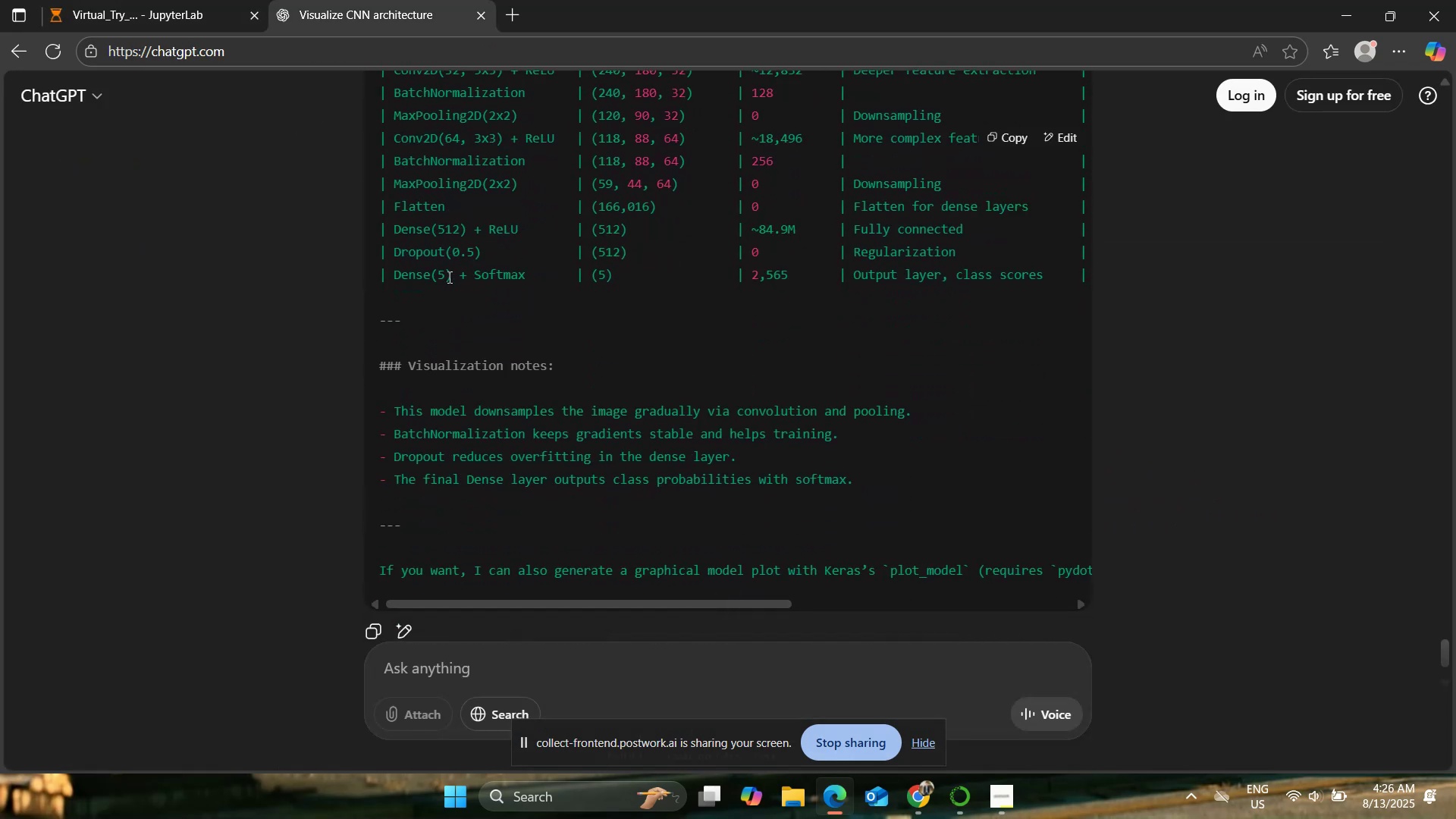 
scroll: coordinate [448, 277], scroll_direction: up, amount: 2.0
 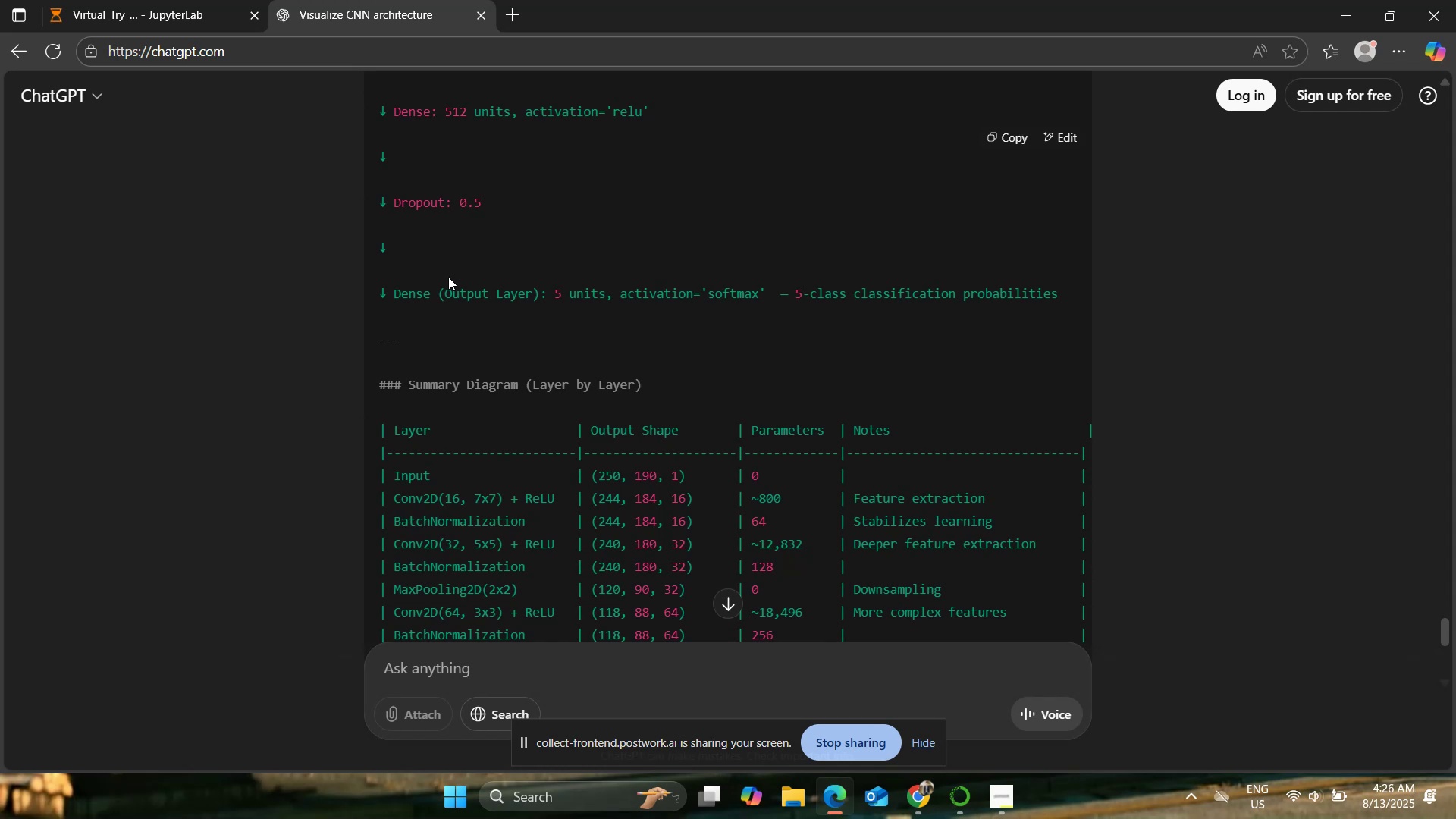 
wait(17.26)
 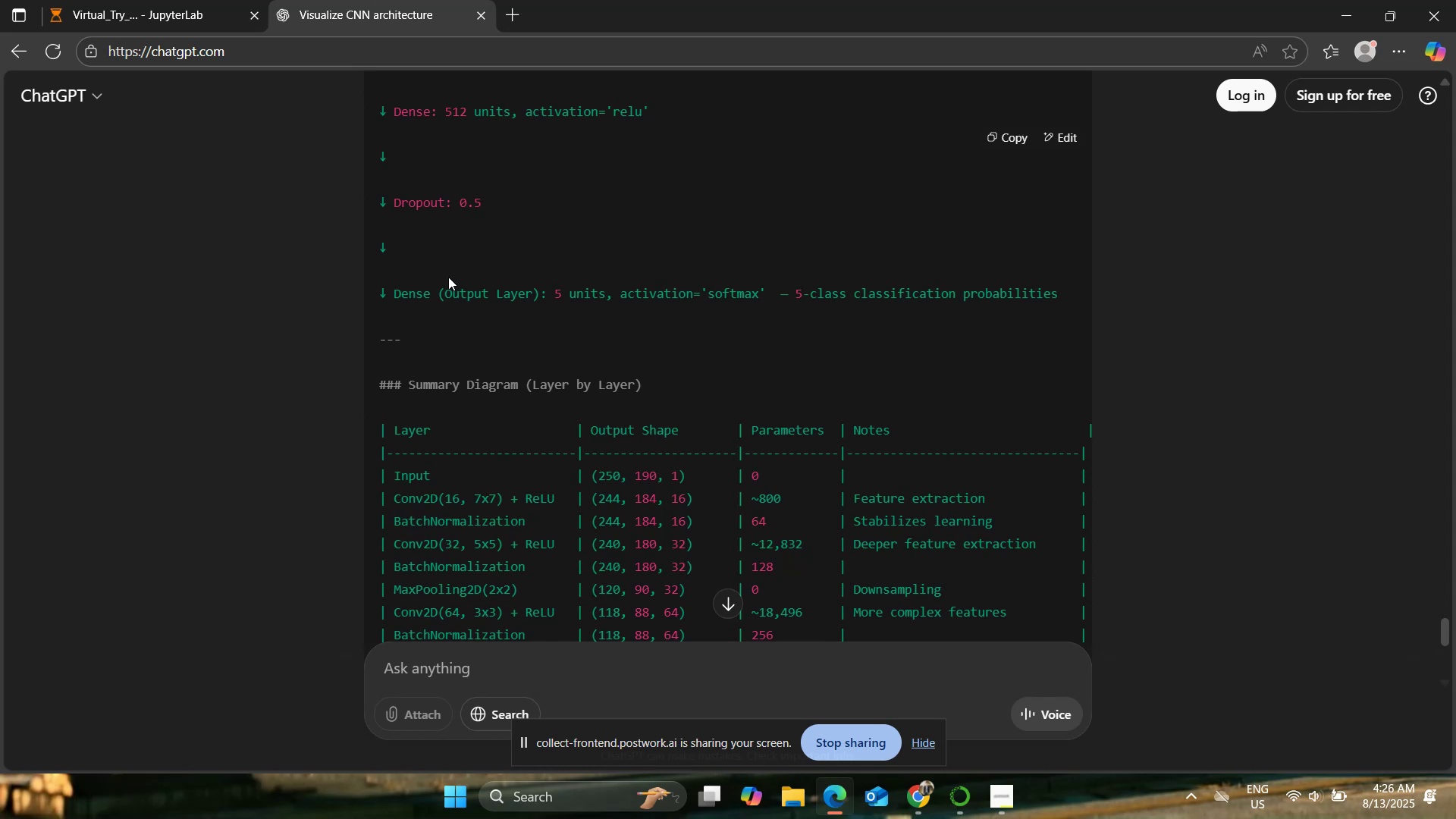 
left_click([211, 0])
 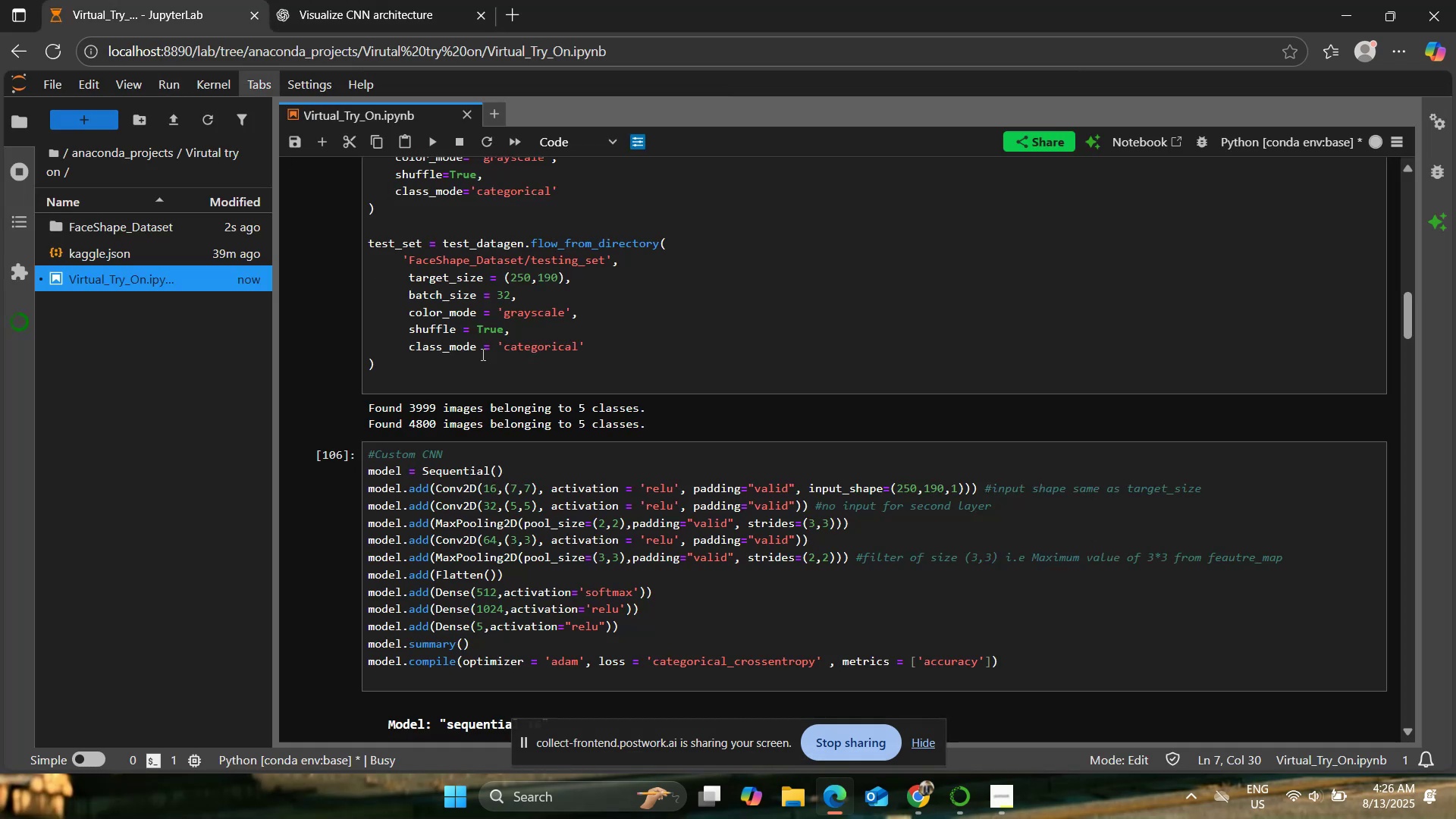 
scroll: coordinate [643, 390], scroll_direction: up, amount: 2.0
 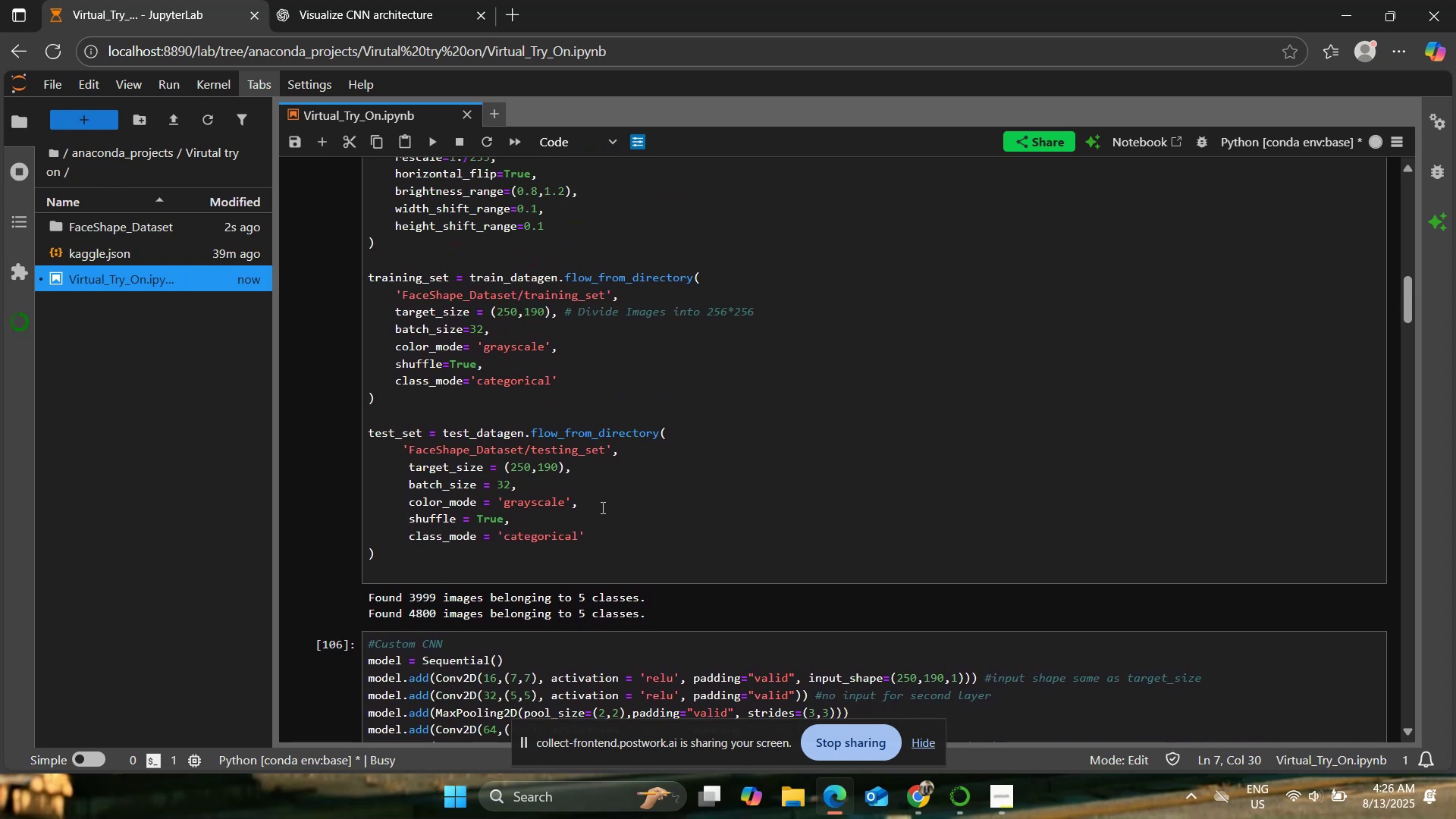 
left_click([601, 507])
 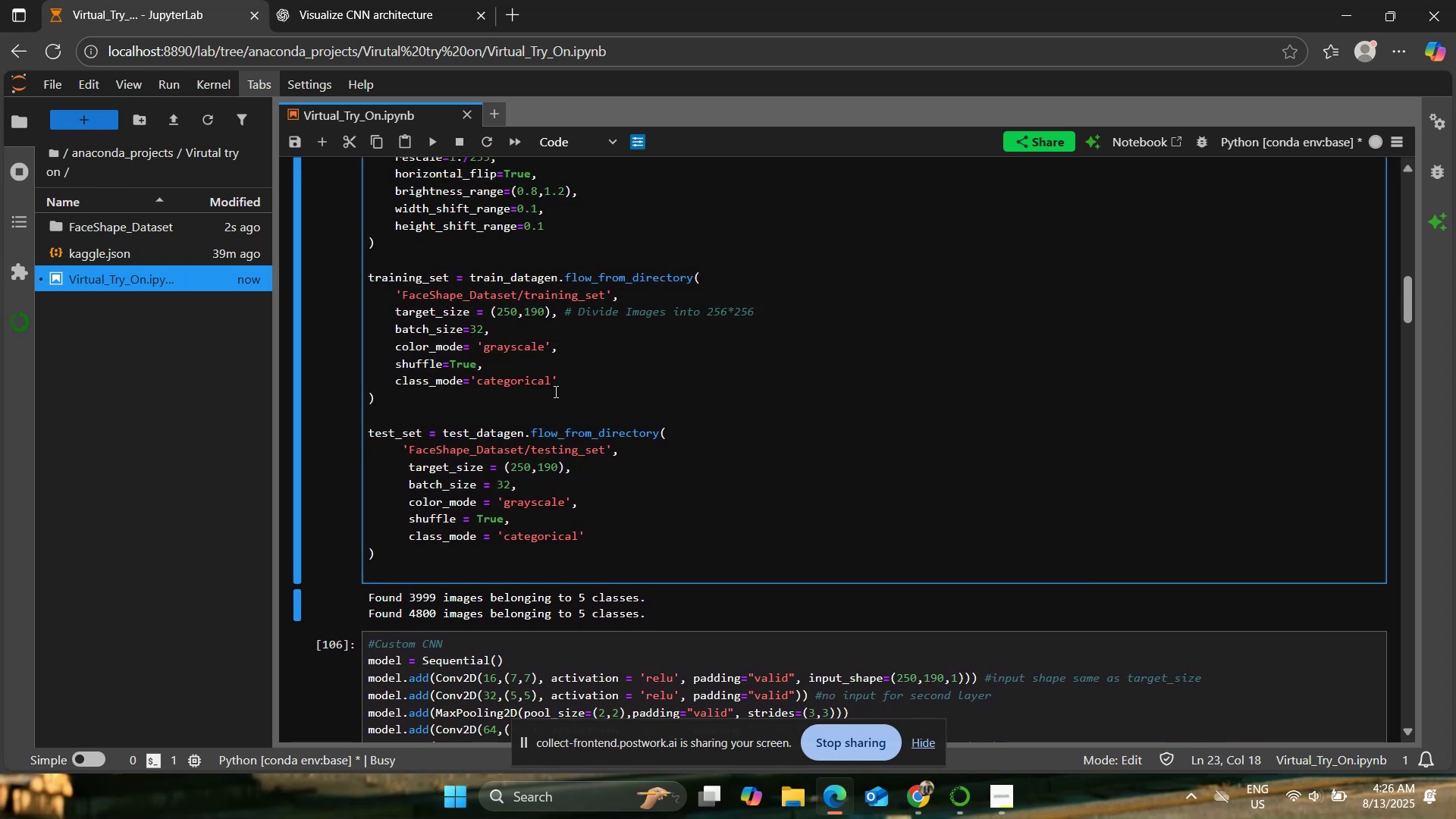 
key(Backspace)
key(Backspace)
type(64)
 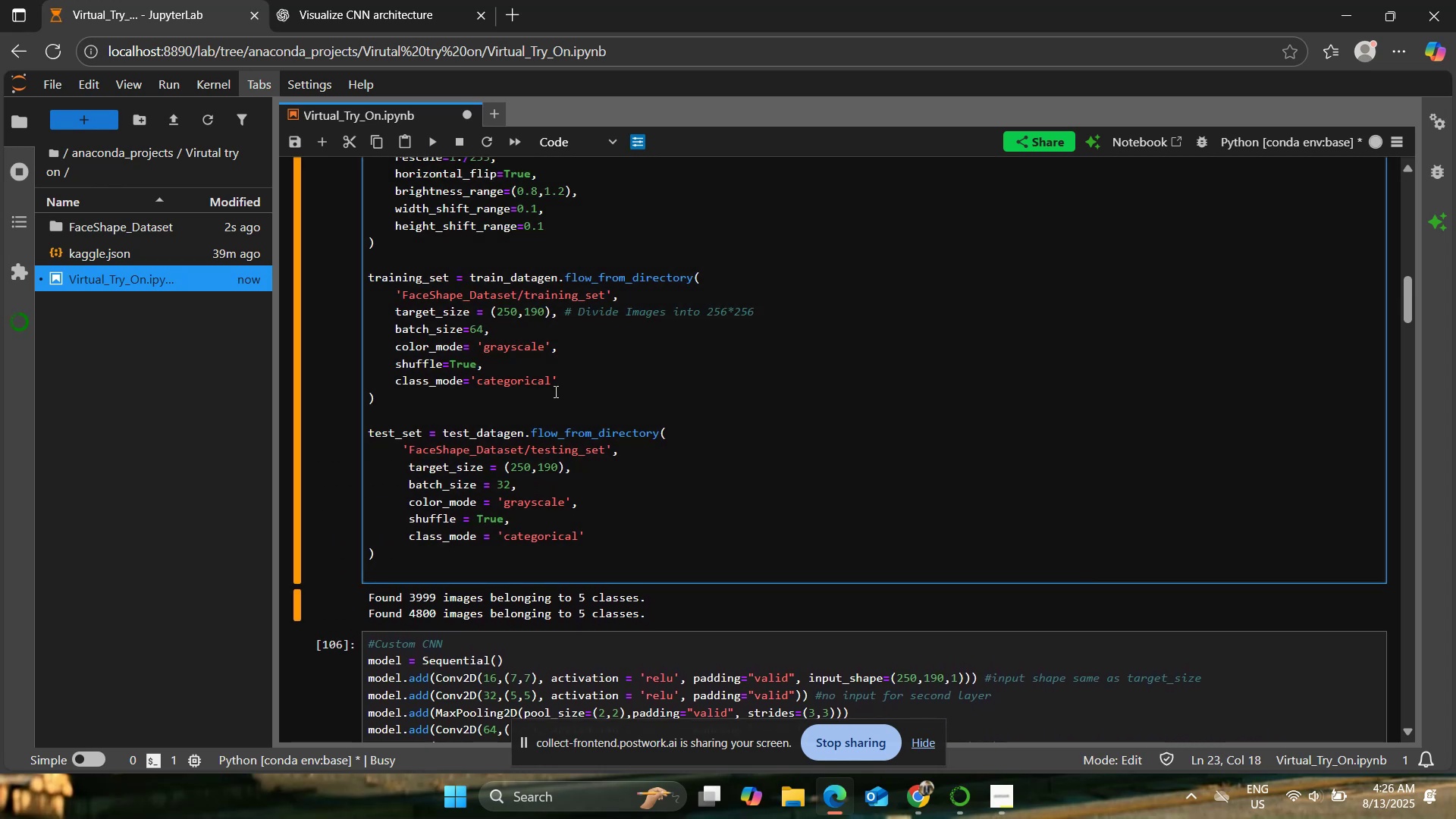 
key(Control+S)
 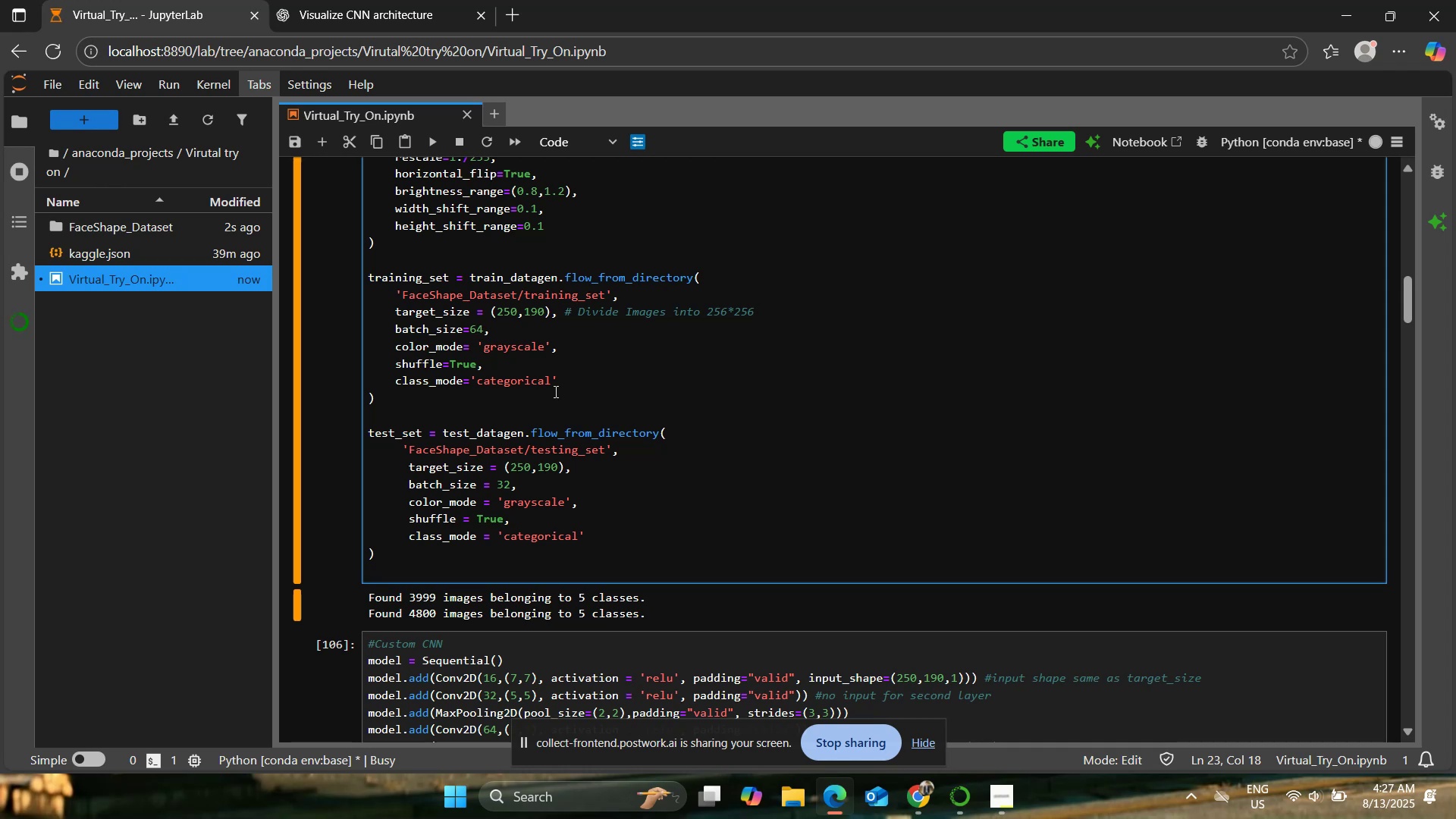 
wait(24.08)
 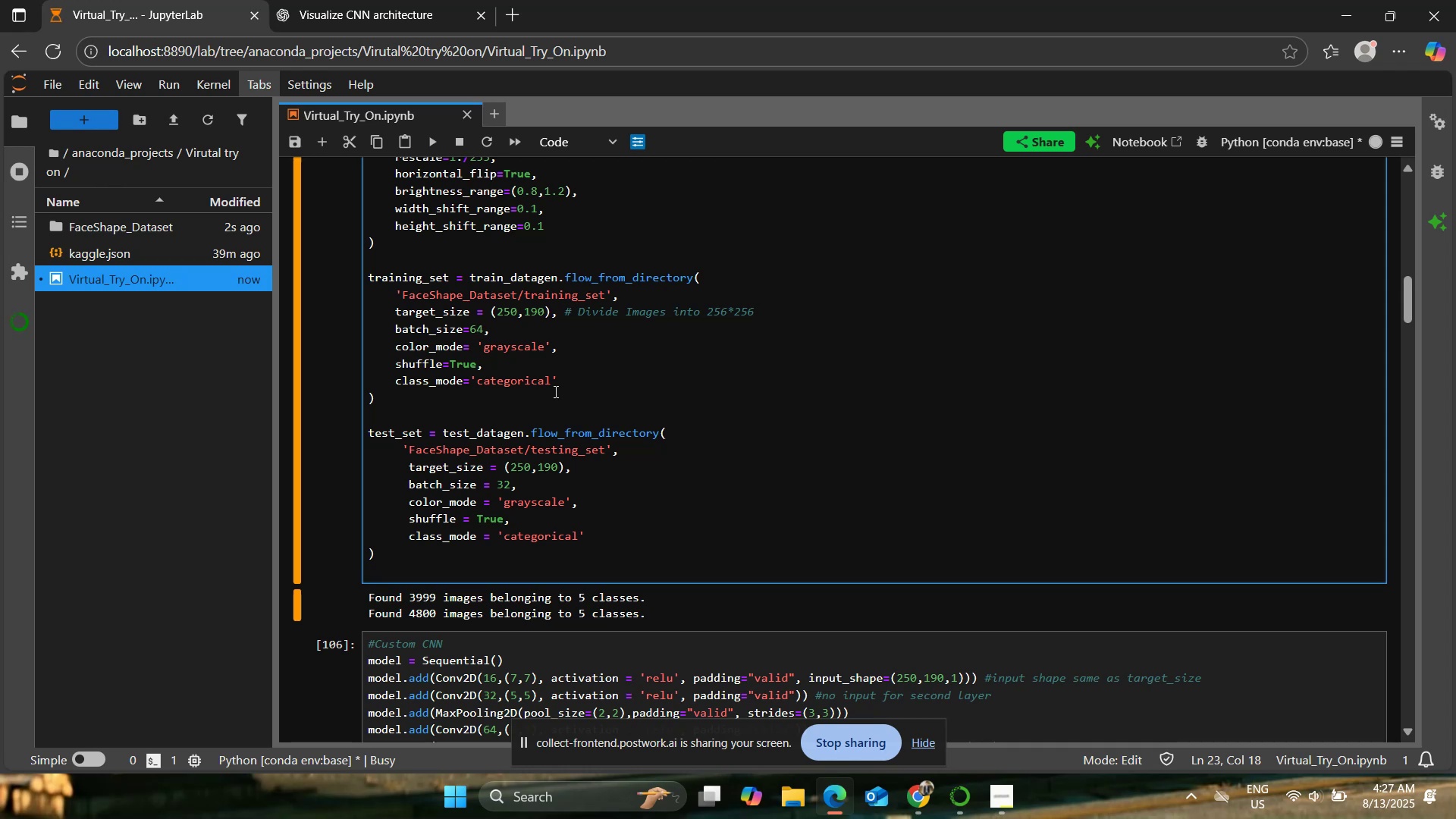 
scroll: coordinate [556, 391], scroll_direction: up, amount: 1.0
 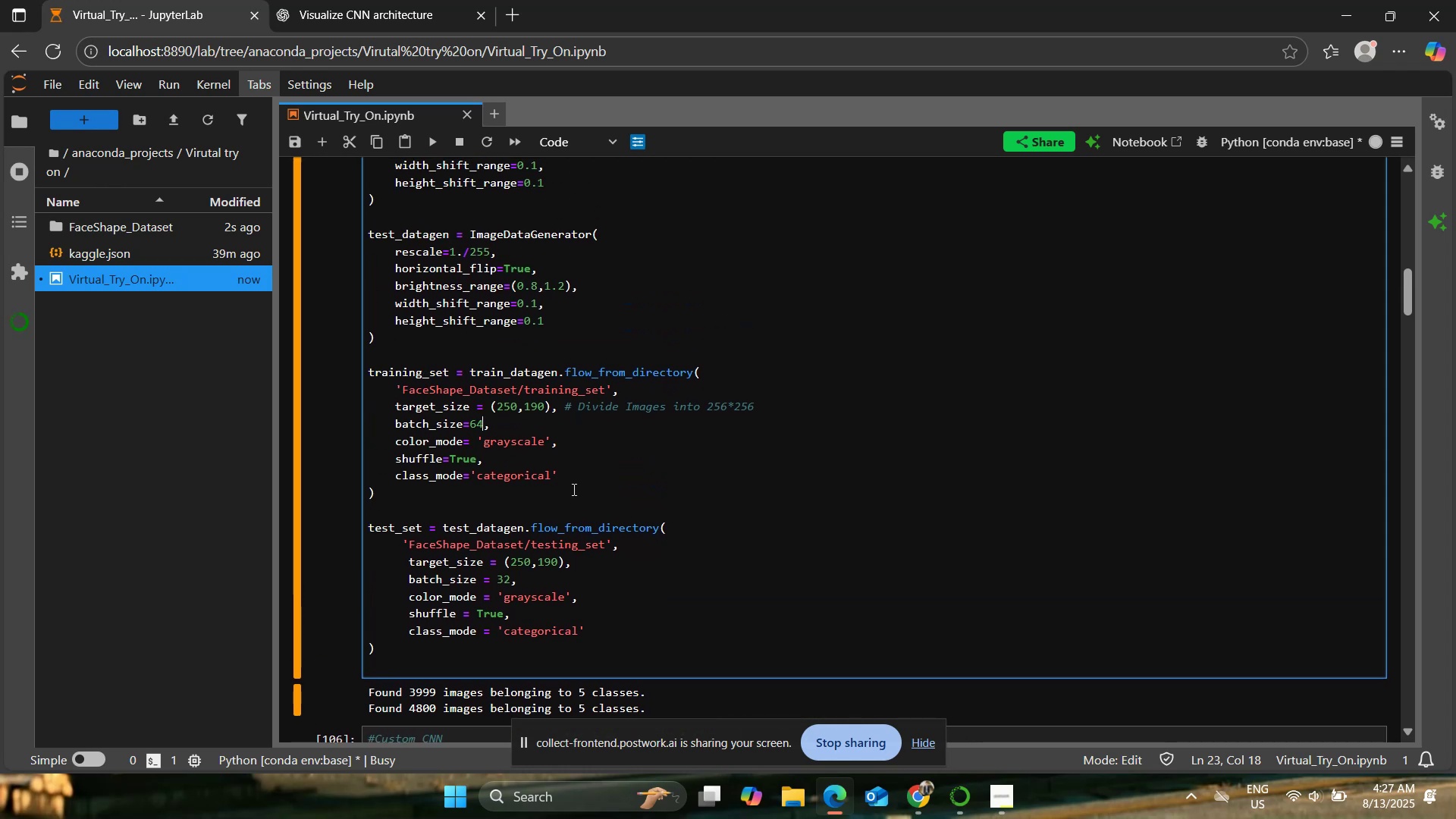 
scroll: coordinate [574, 488], scroll_direction: down, amount: 2.0
 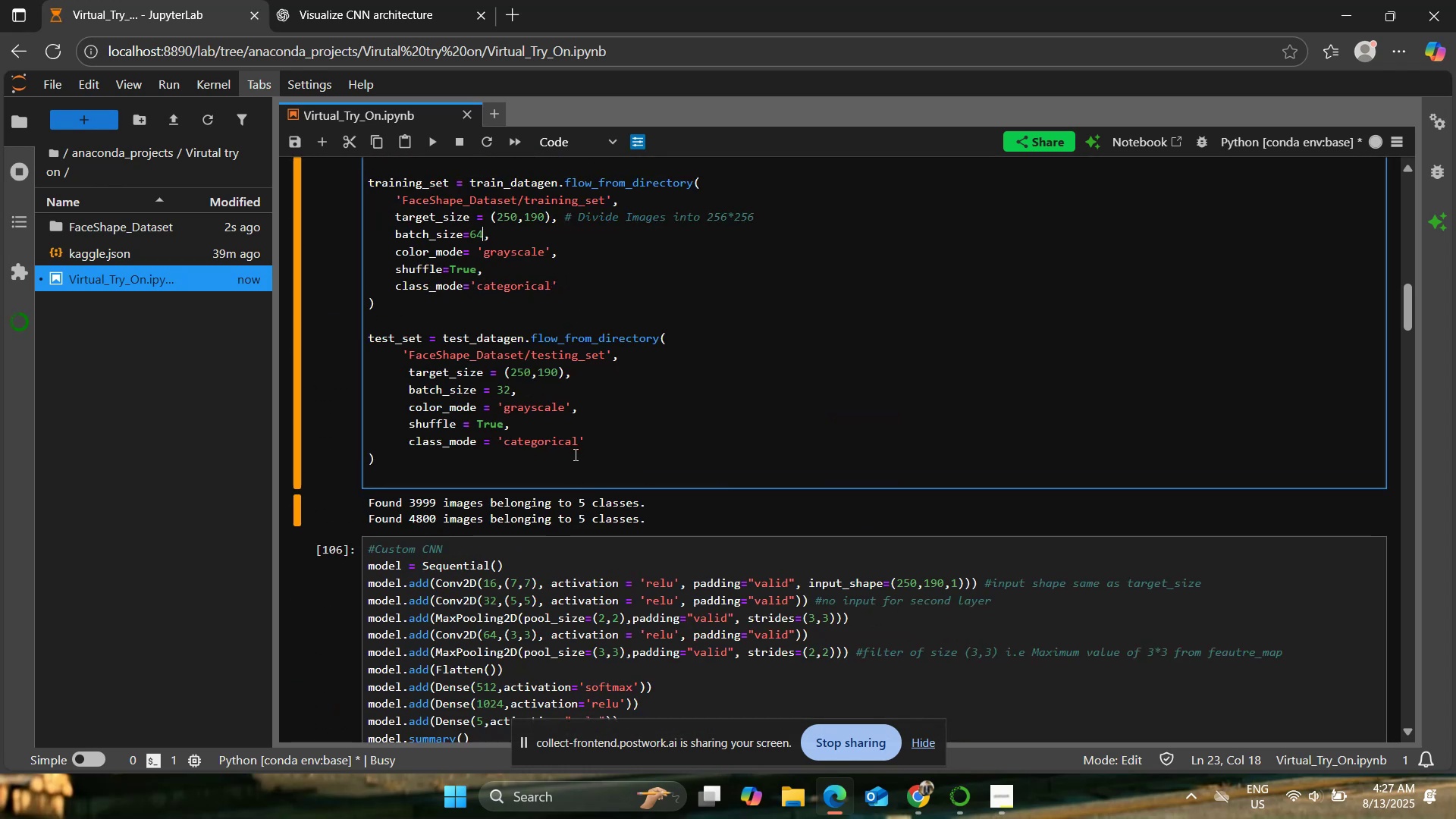 
left_click([573, 431])
 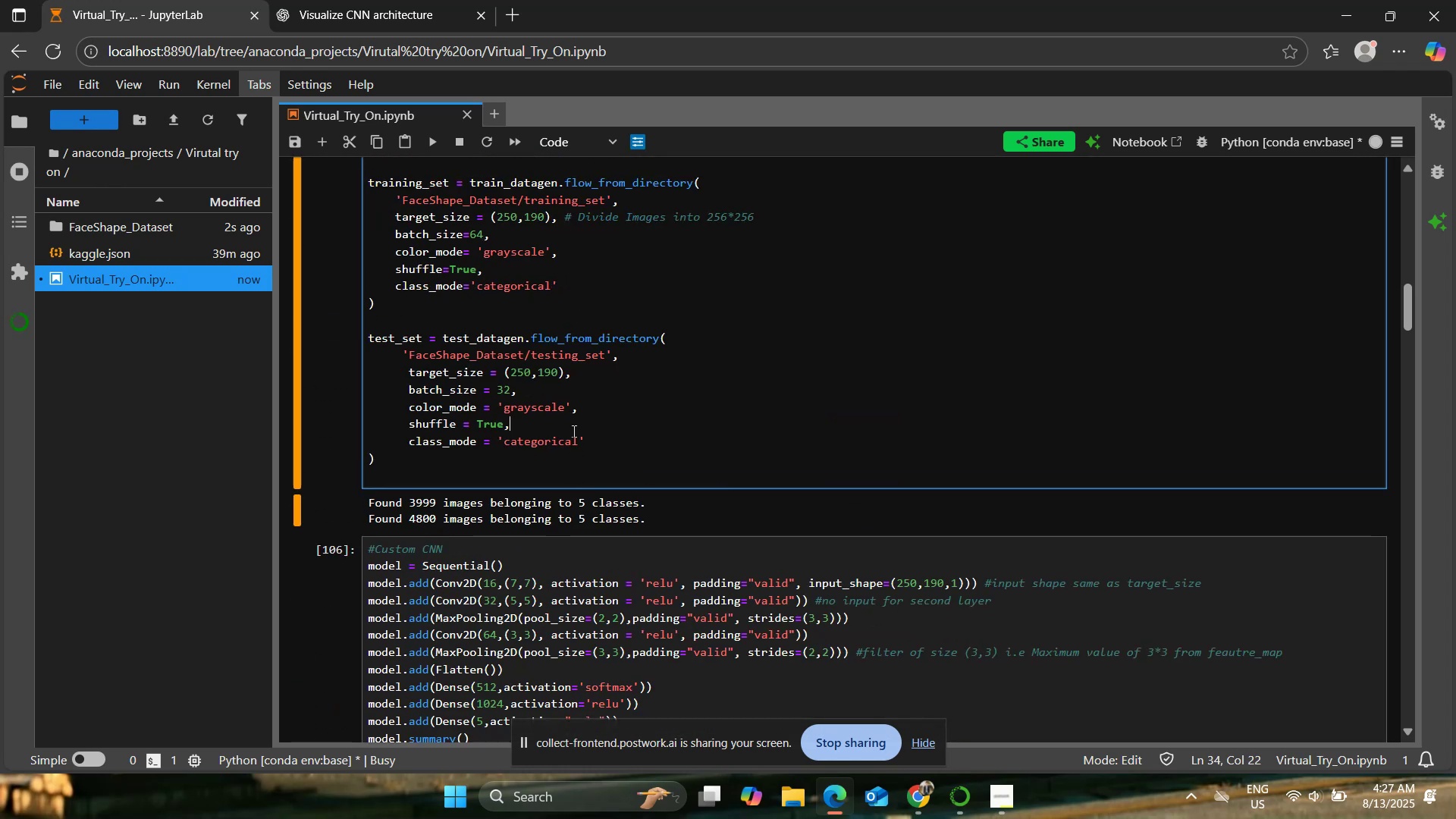 
scroll: coordinate [573, 431], scroll_direction: down, amount: 18.0
 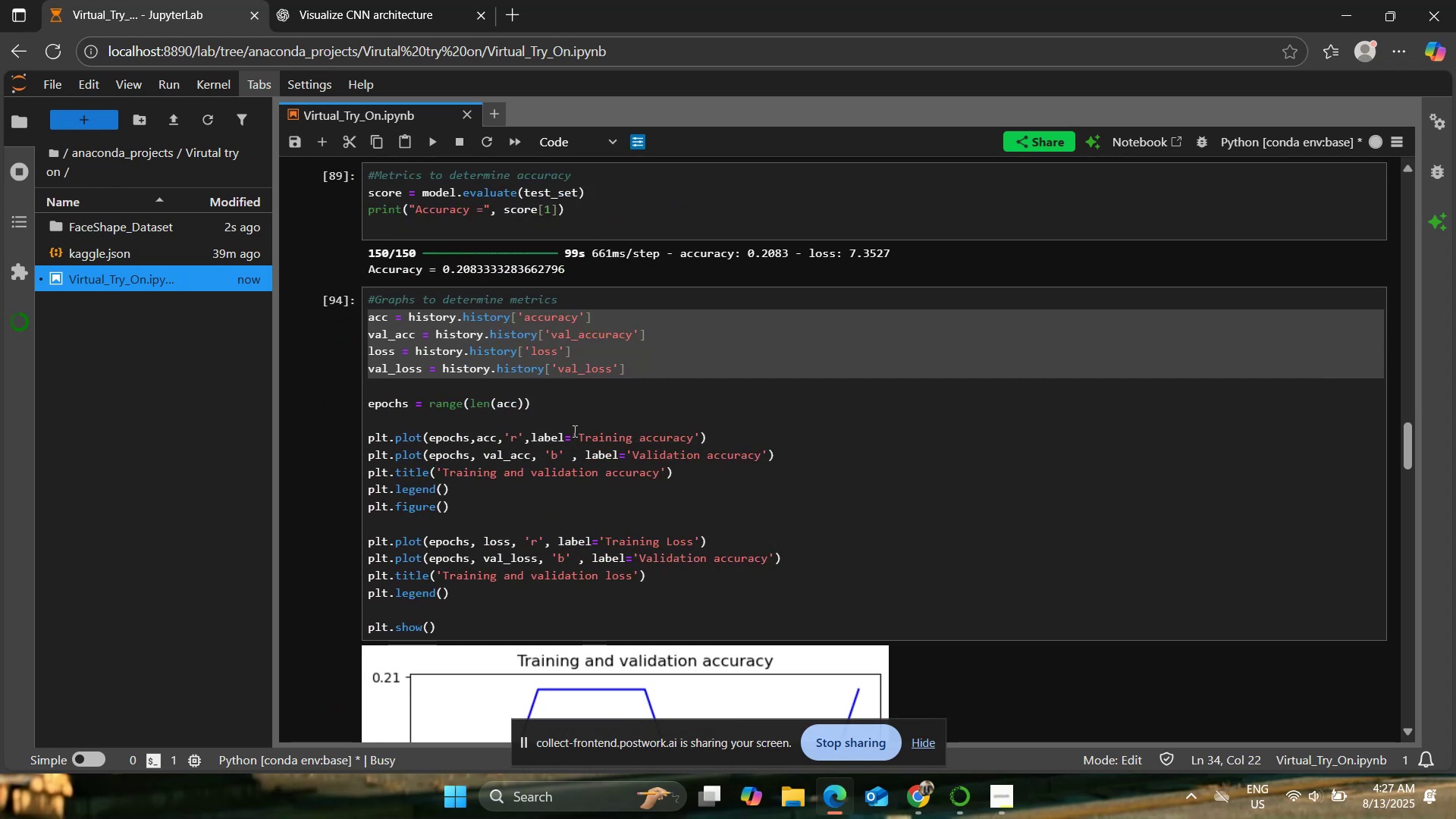 
scroll: coordinate [524, 436], scroll_direction: up, amount: 4.0
 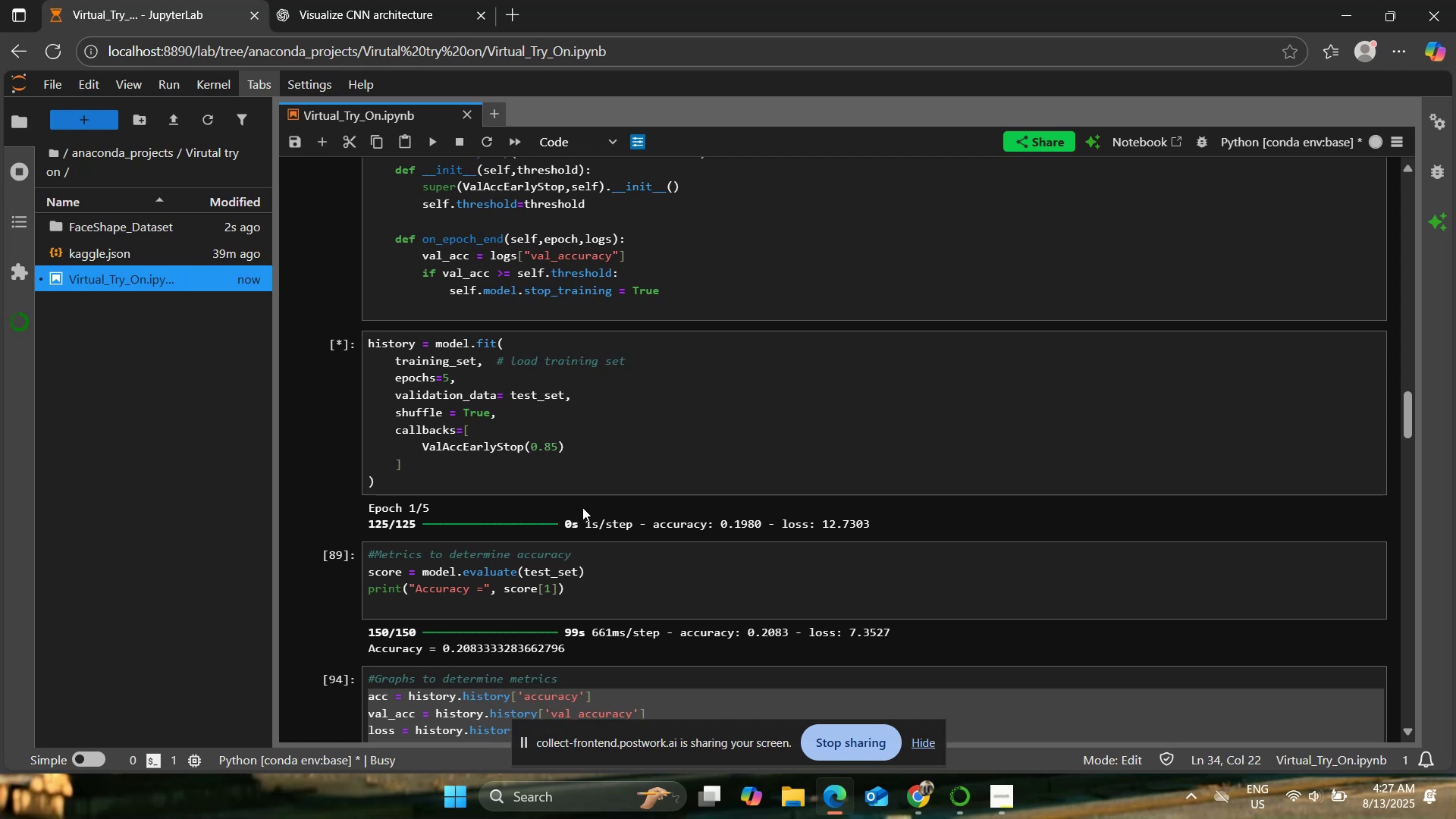 
wait(20.67)
 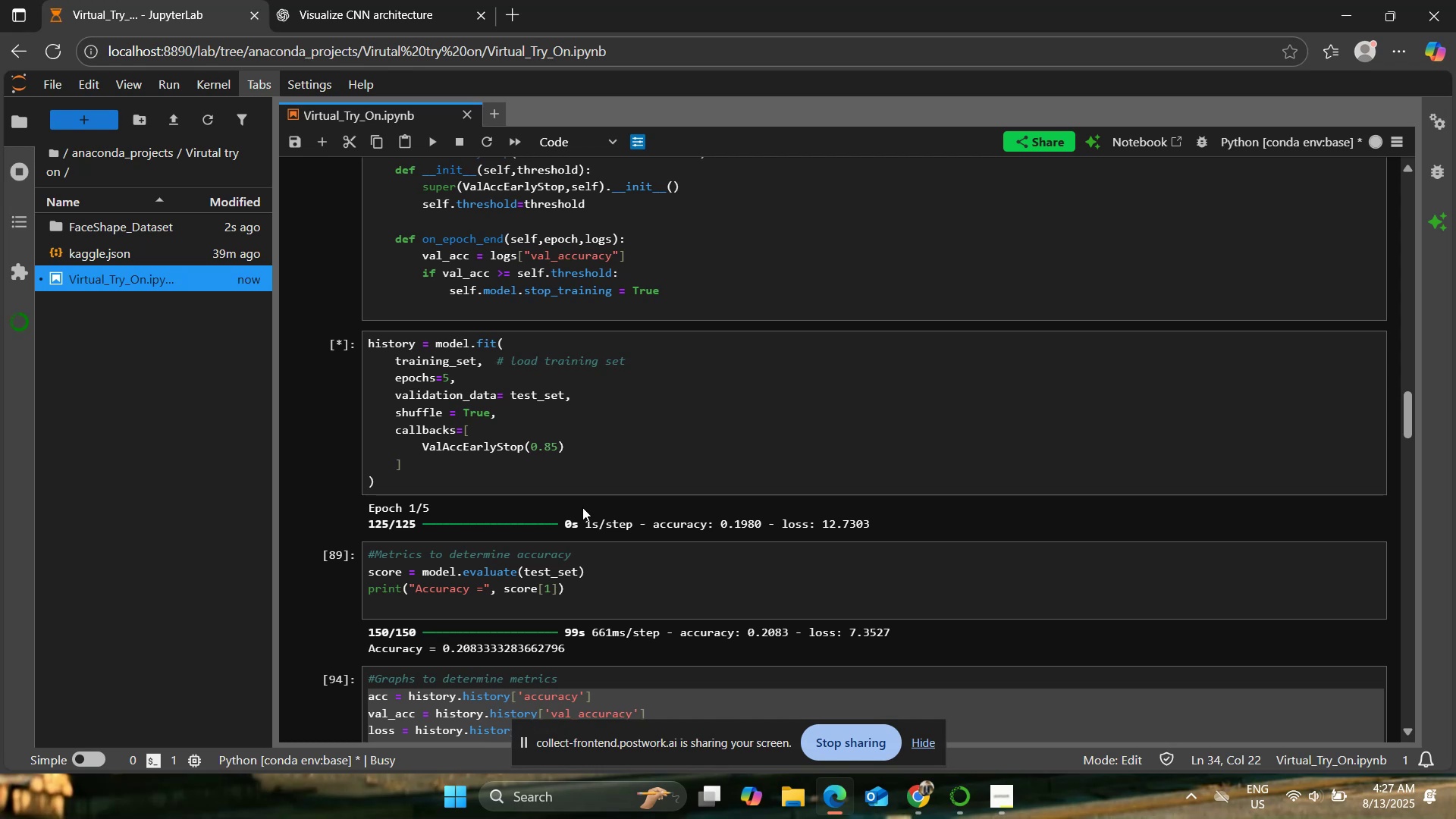 
scroll: coordinate [610, 555], scroll_direction: down, amount: 10.0
 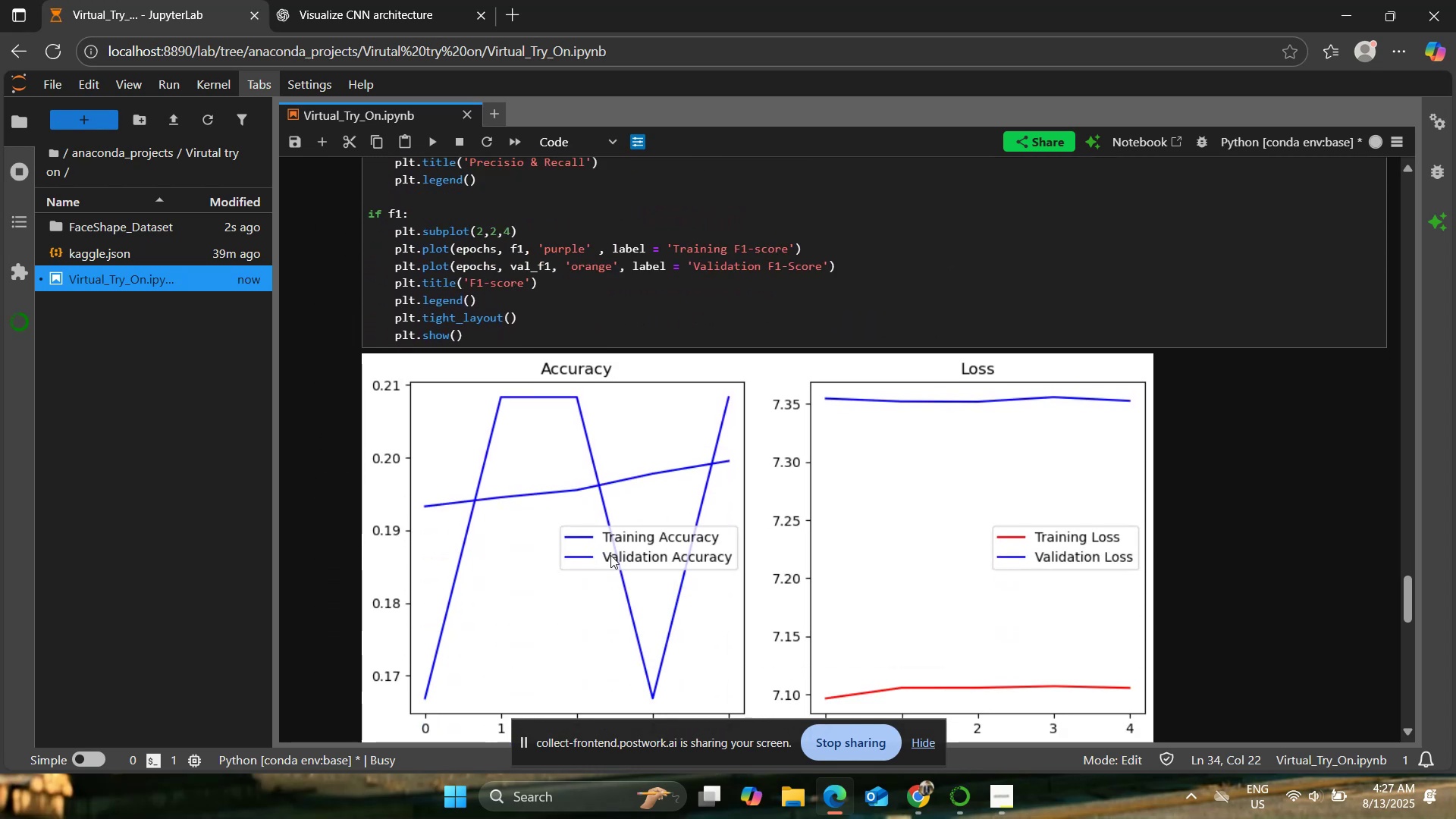 
scroll: coordinate [610, 555], scroll_direction: down, amount: 1.0
 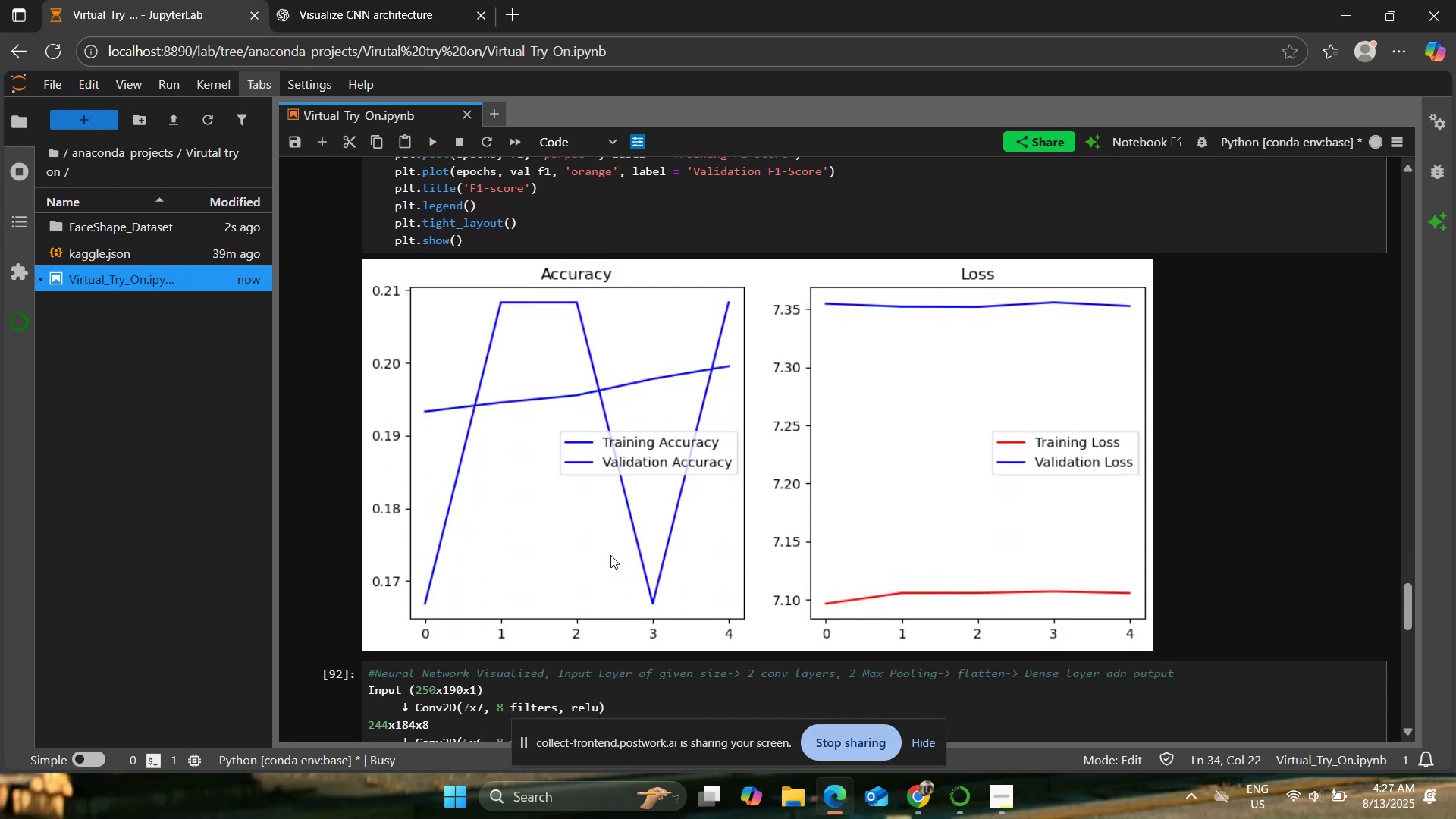 
wait(8.52)
 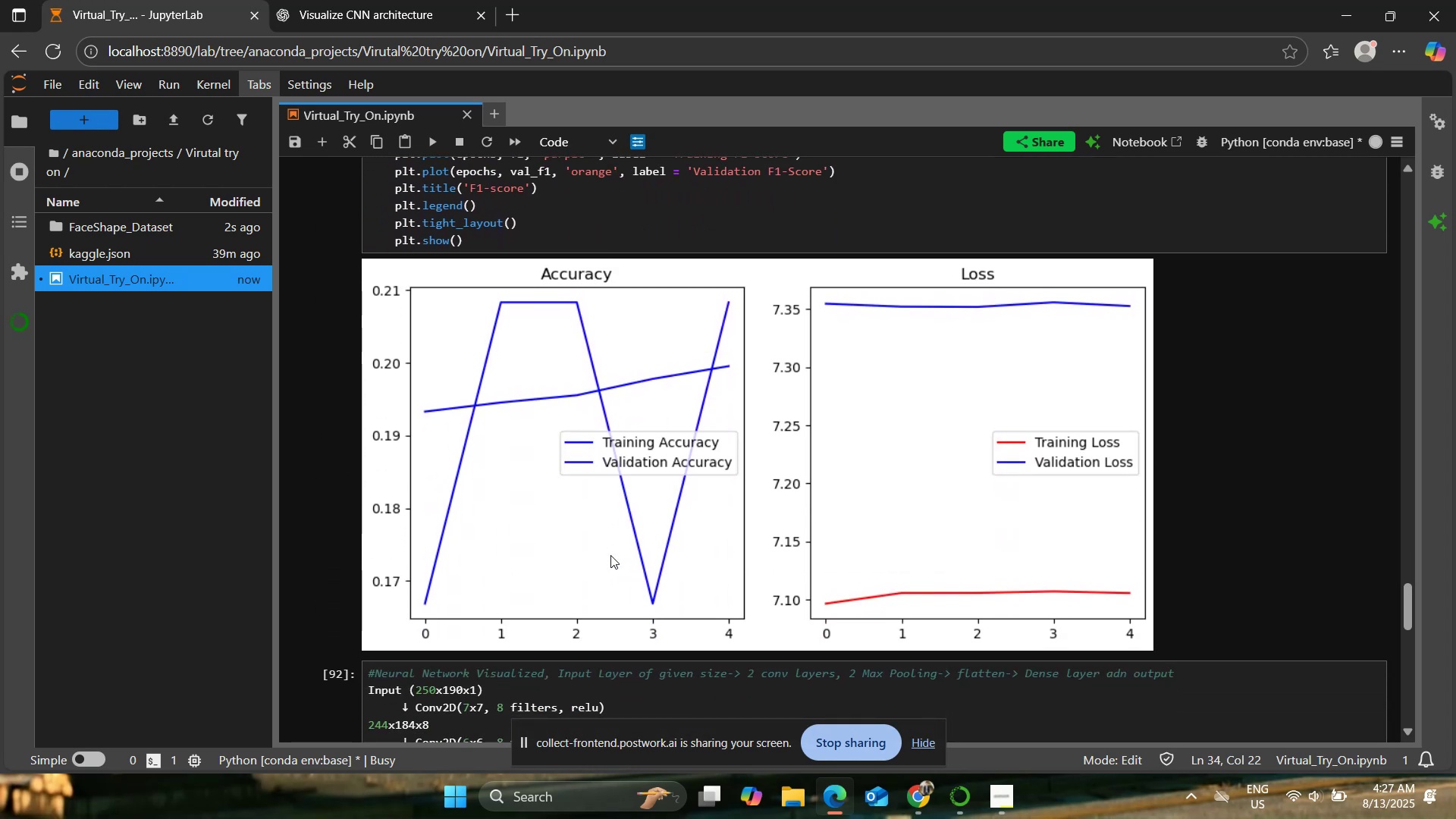 
scroll: coordinate [610, 555], scroll_direction: up, amount: 22.0
 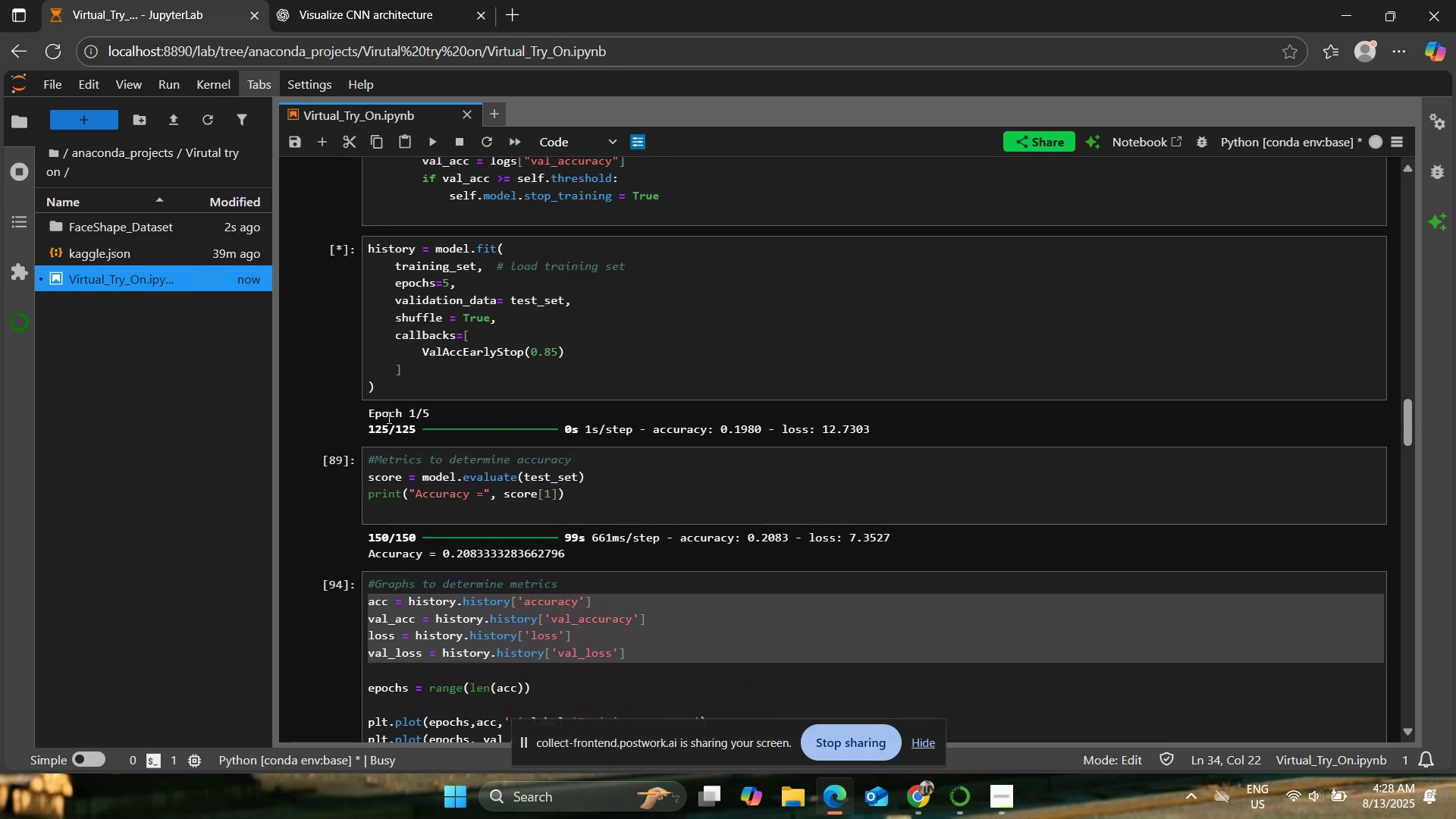 
left_click_drag(start_coordinate=[394, 417], to_coordinate=[425, 425])
 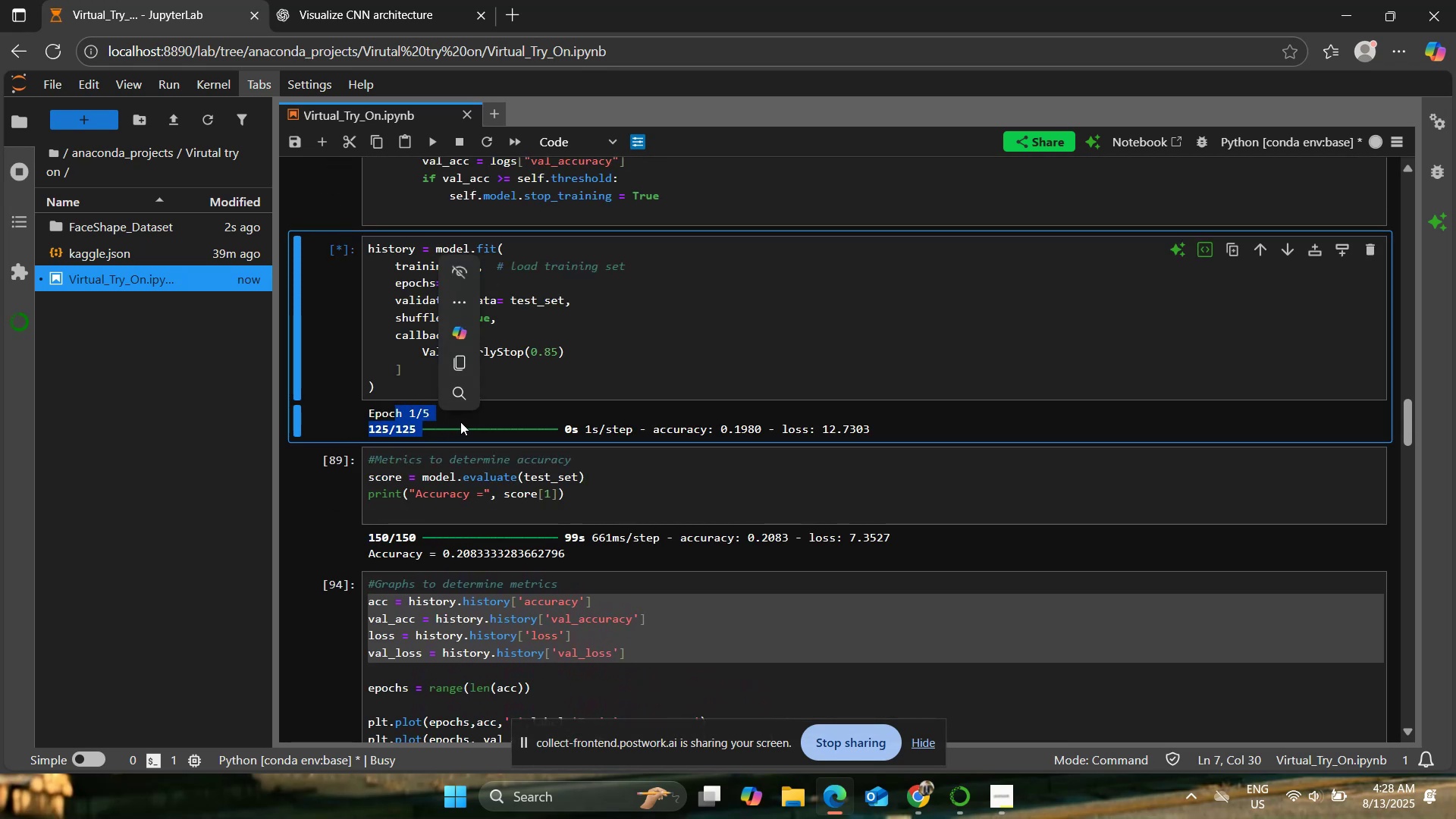 
left_click([460, 422])
 